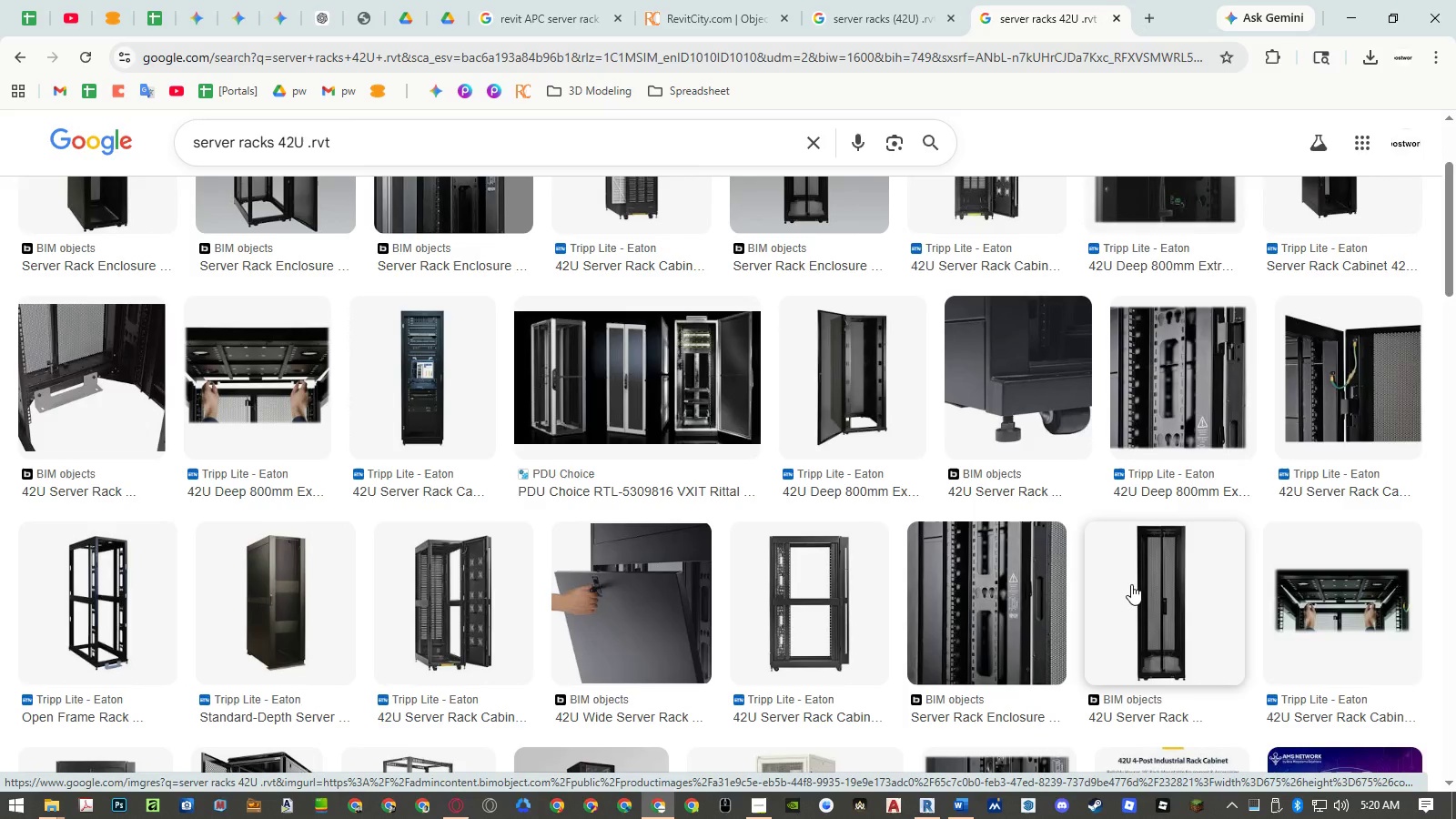 
wait(5.94)
 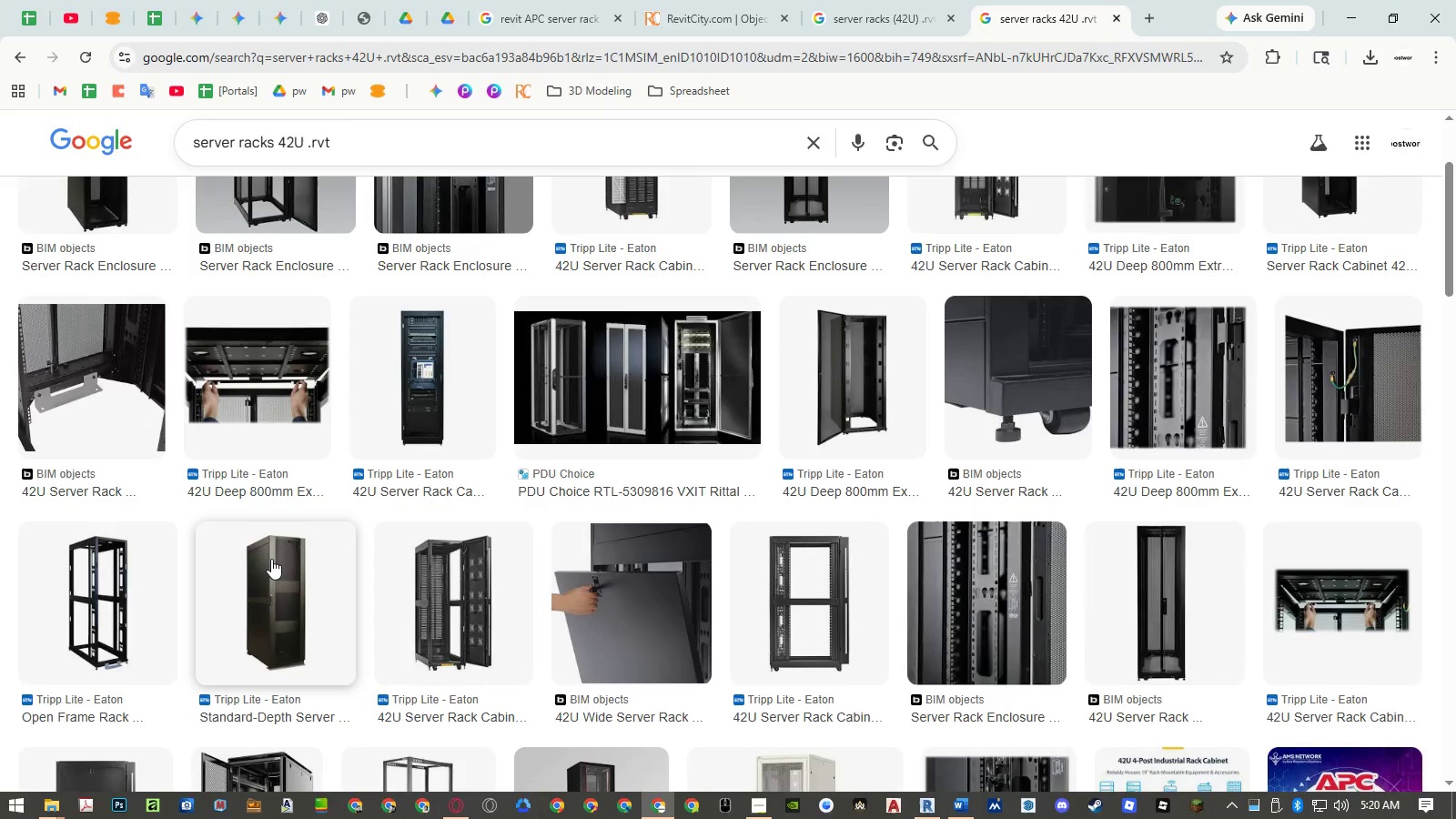 
scroll: coordinate [1134, 575], scroll_direction: up, amount: 2.0
 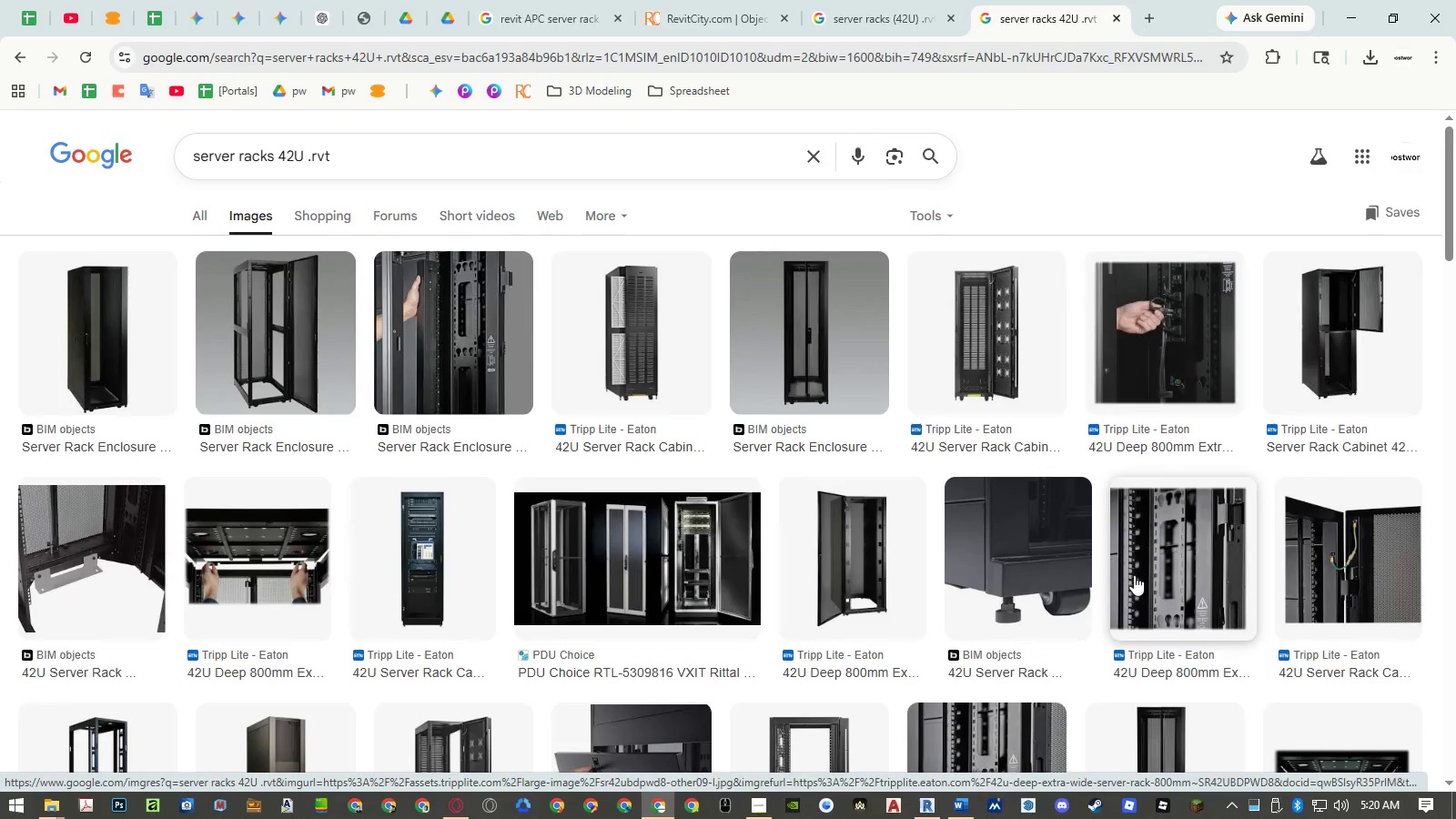 
scroll: coordinate [1134, 575], scroll_direction: down, amount: 3.0
 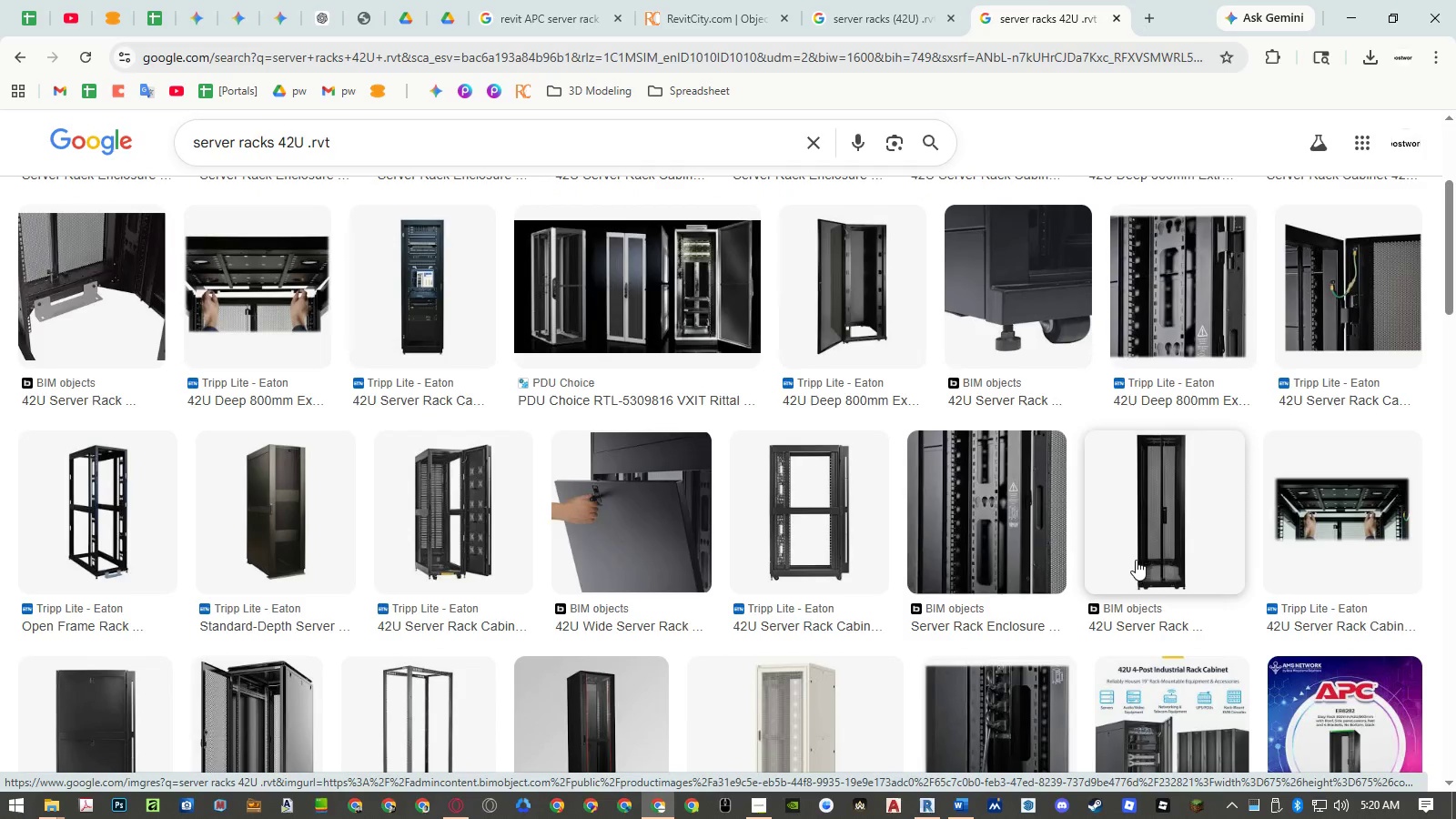 
left_click([1136, 560])
 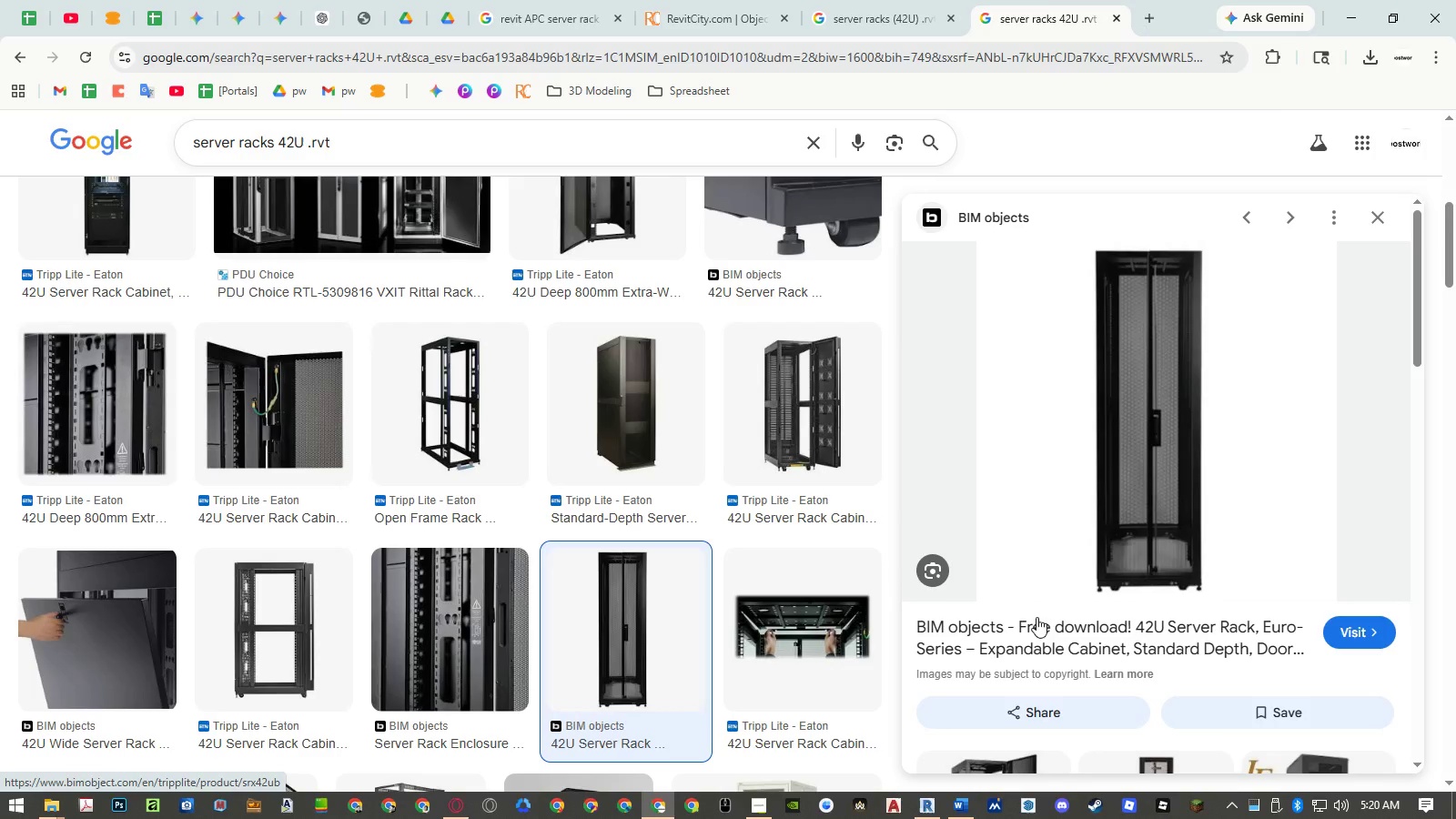 
middle_click([1034, 620])
 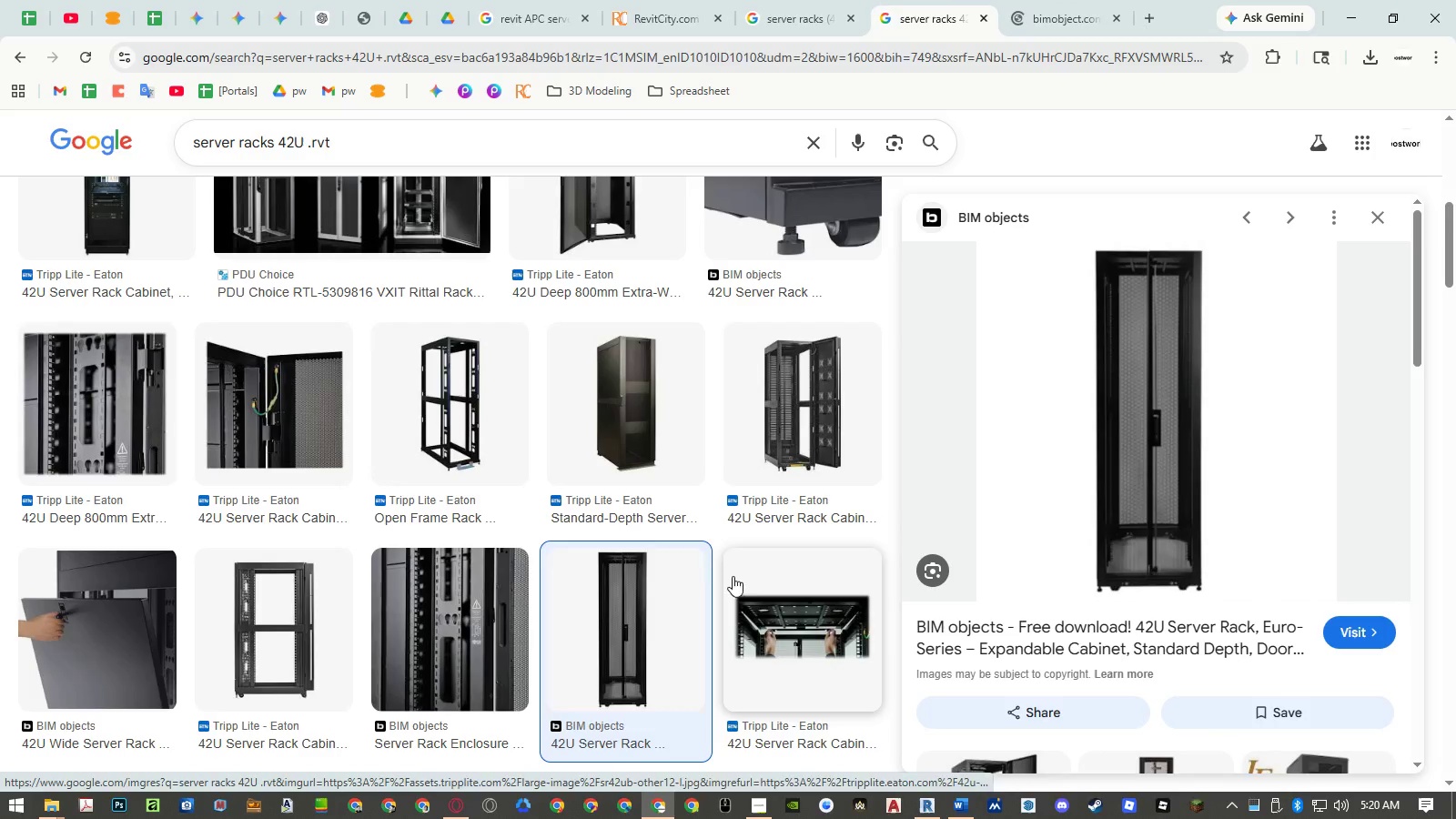 
scroll: coordinate [622, 549], scroll_direction: down, amount: 5.0
 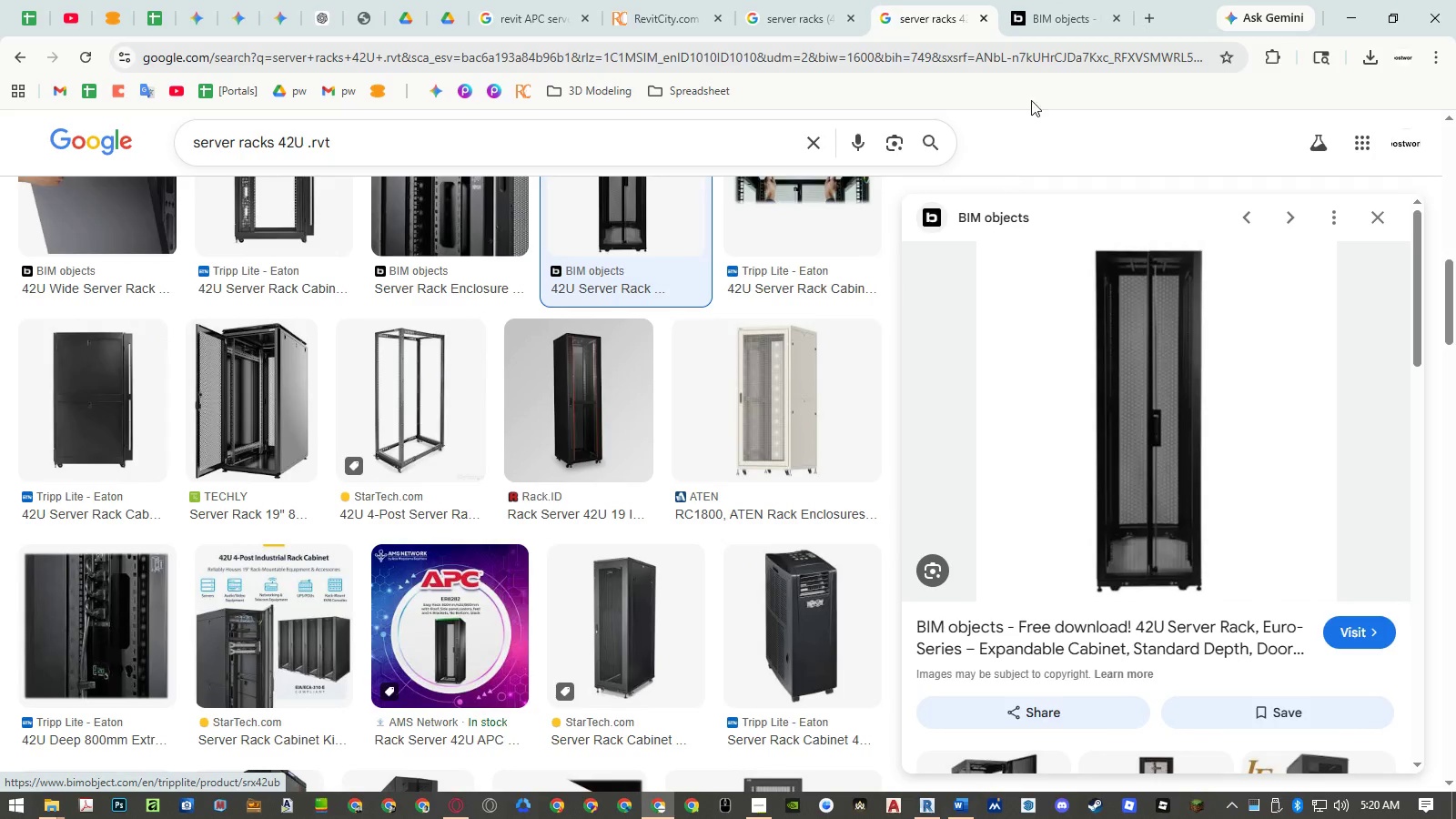 
left_click([1046, 14])
 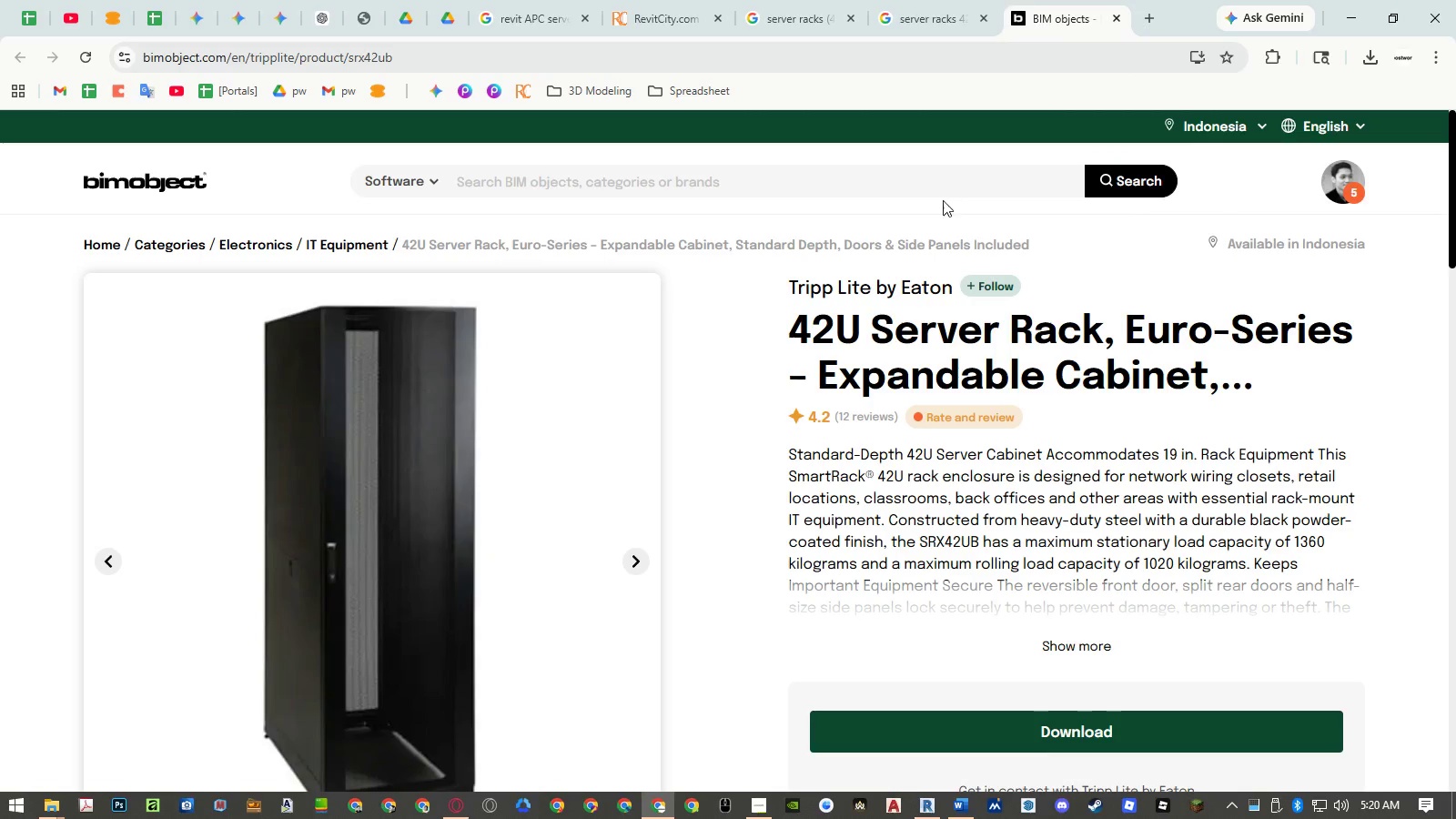 
left_click([833, 317])
 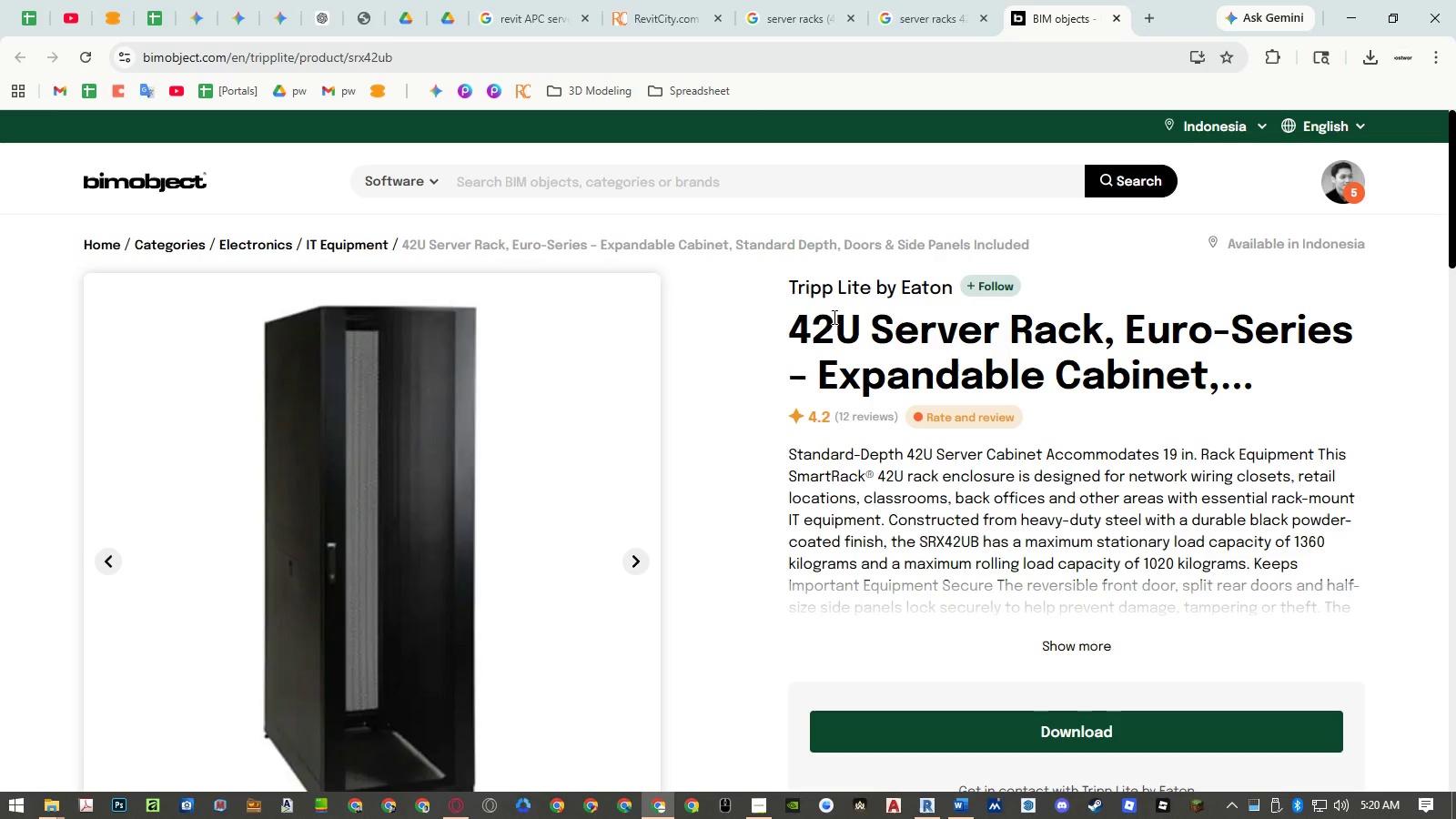 
left_click_drag(start_coordinate=[833, 317], to_coordinate=[817, 321])
 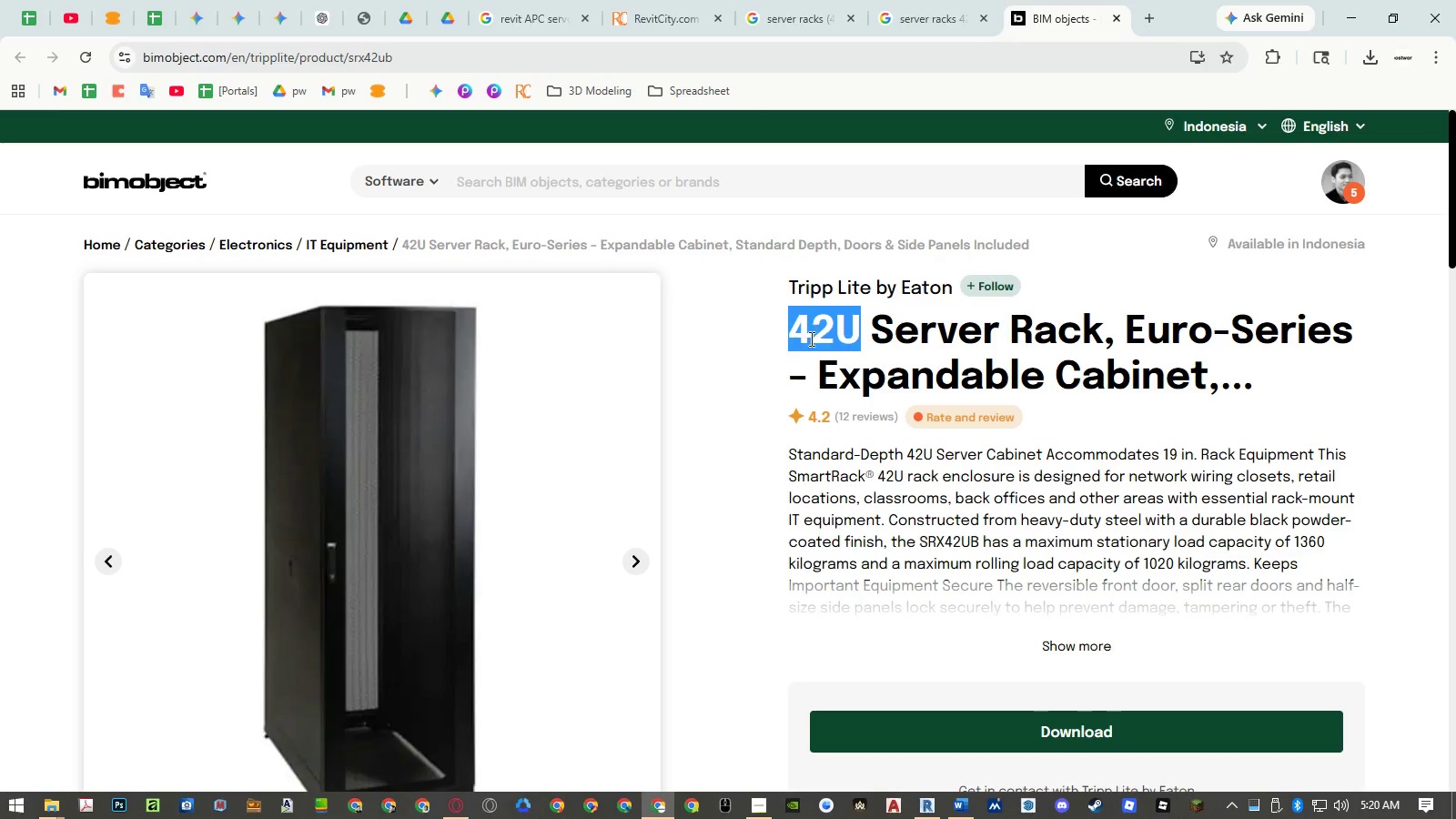 
key(Control+ControlLeft)
 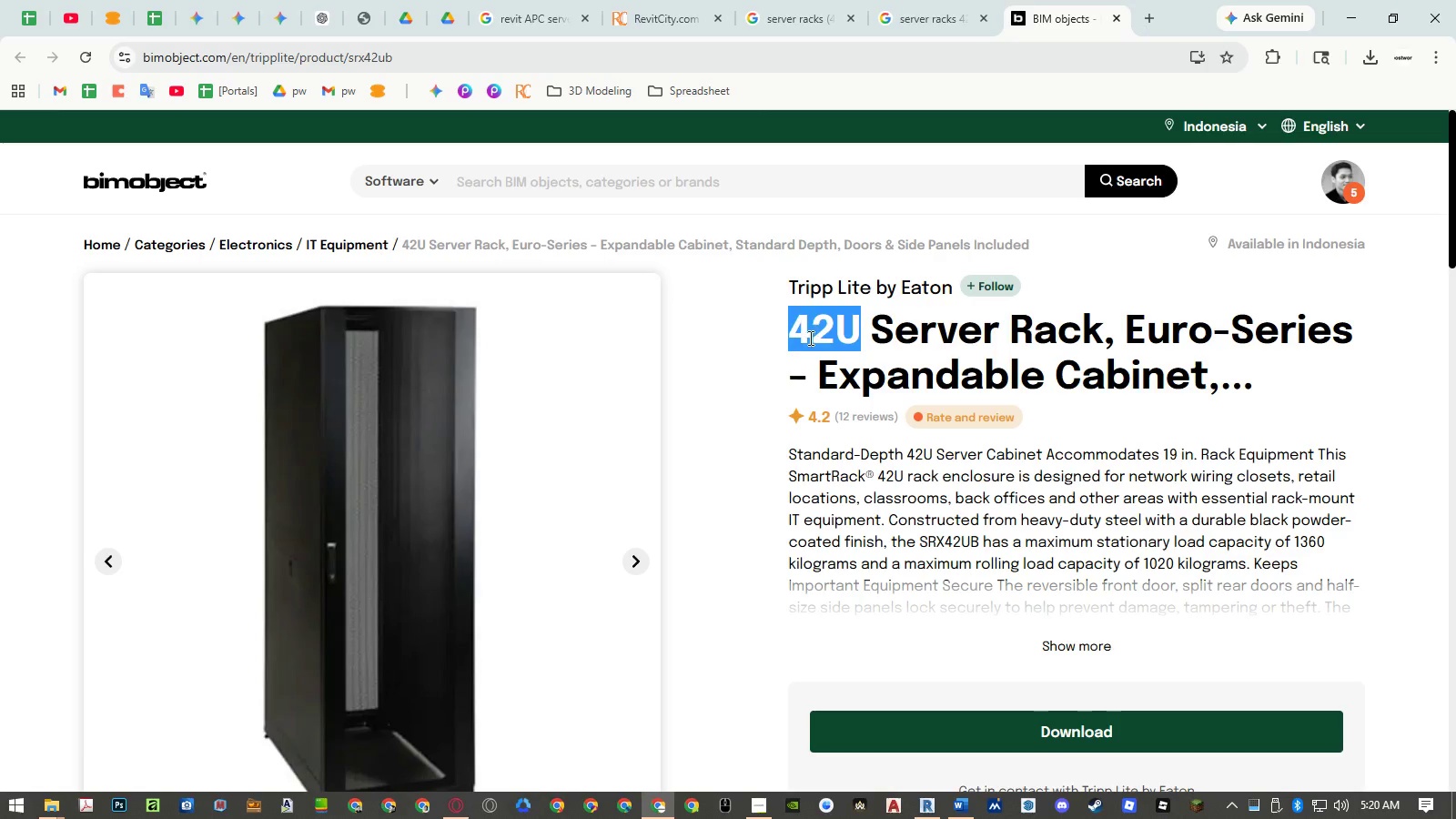 
key(Control+C)
 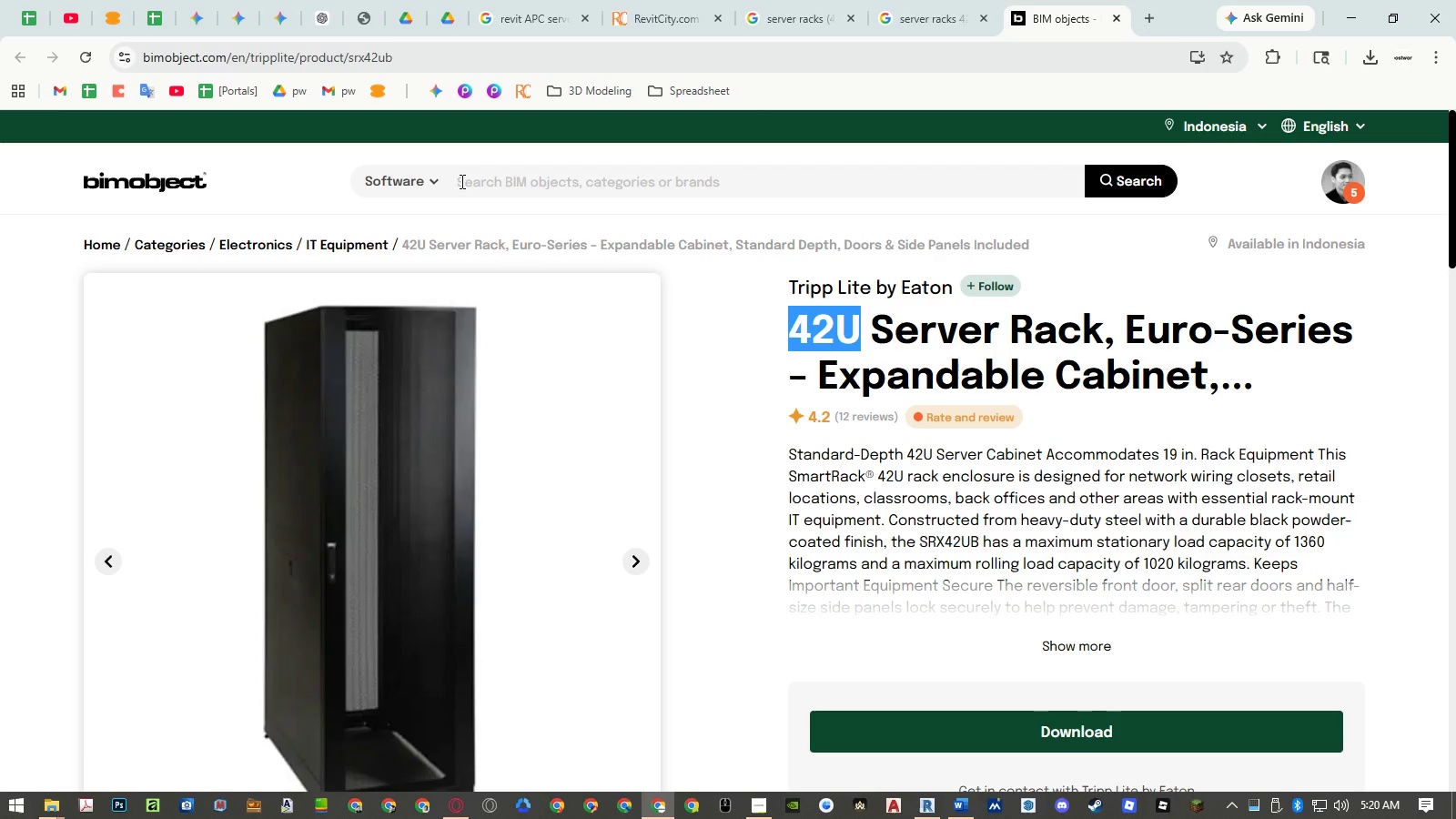 
left_click([423, 187])
 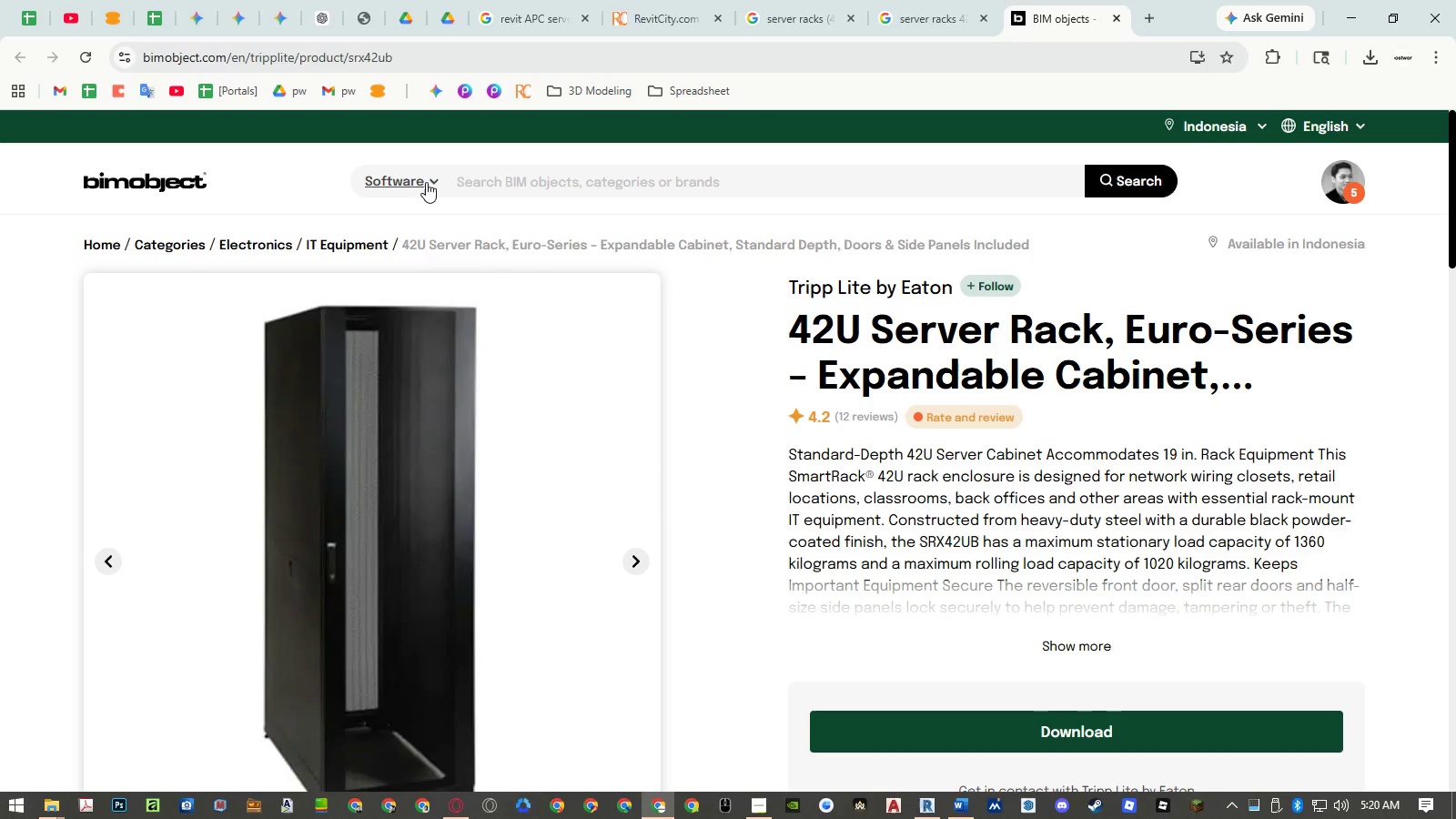 
left_click([426, 182])
 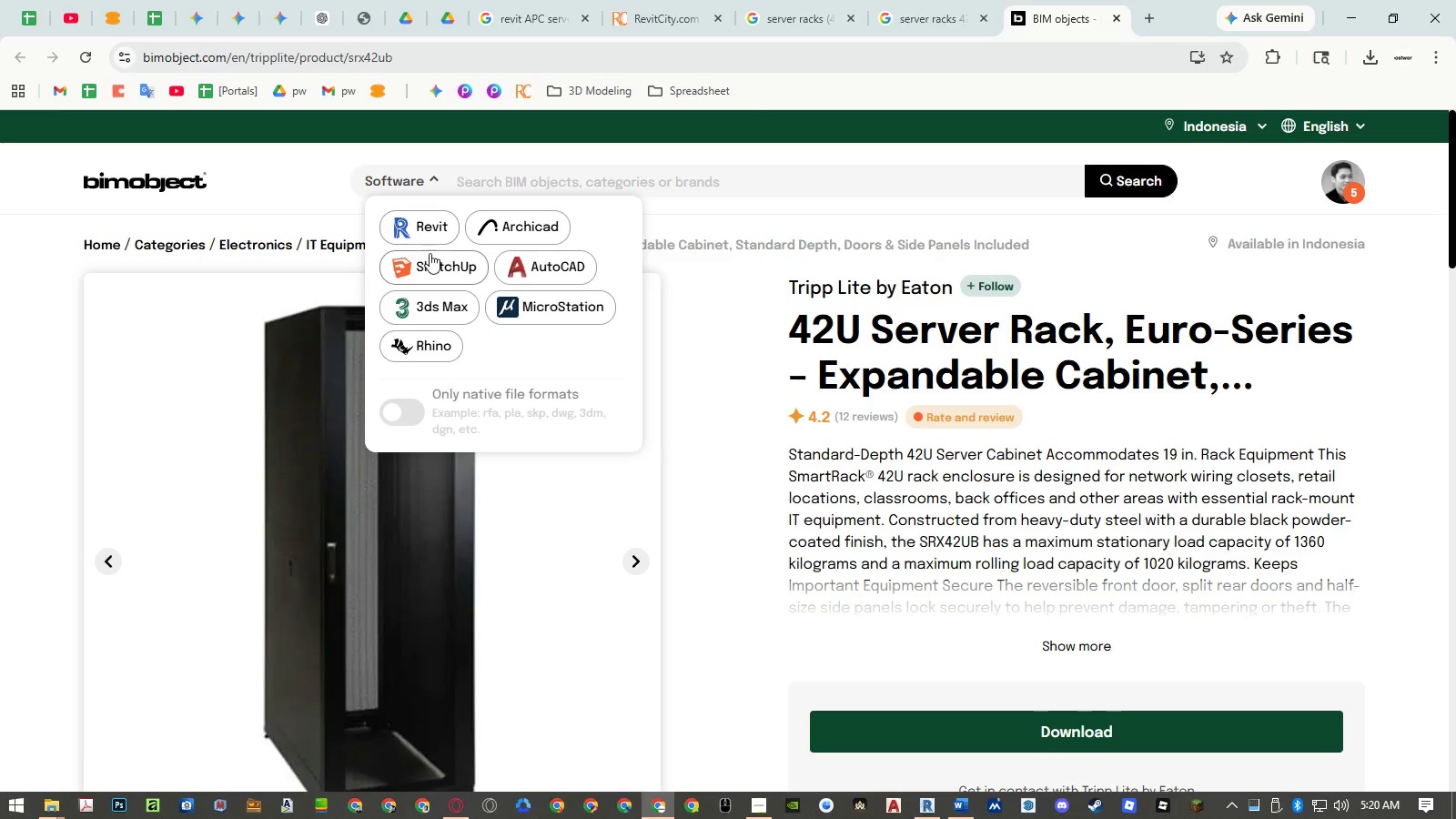 
left_click([430, 236])
 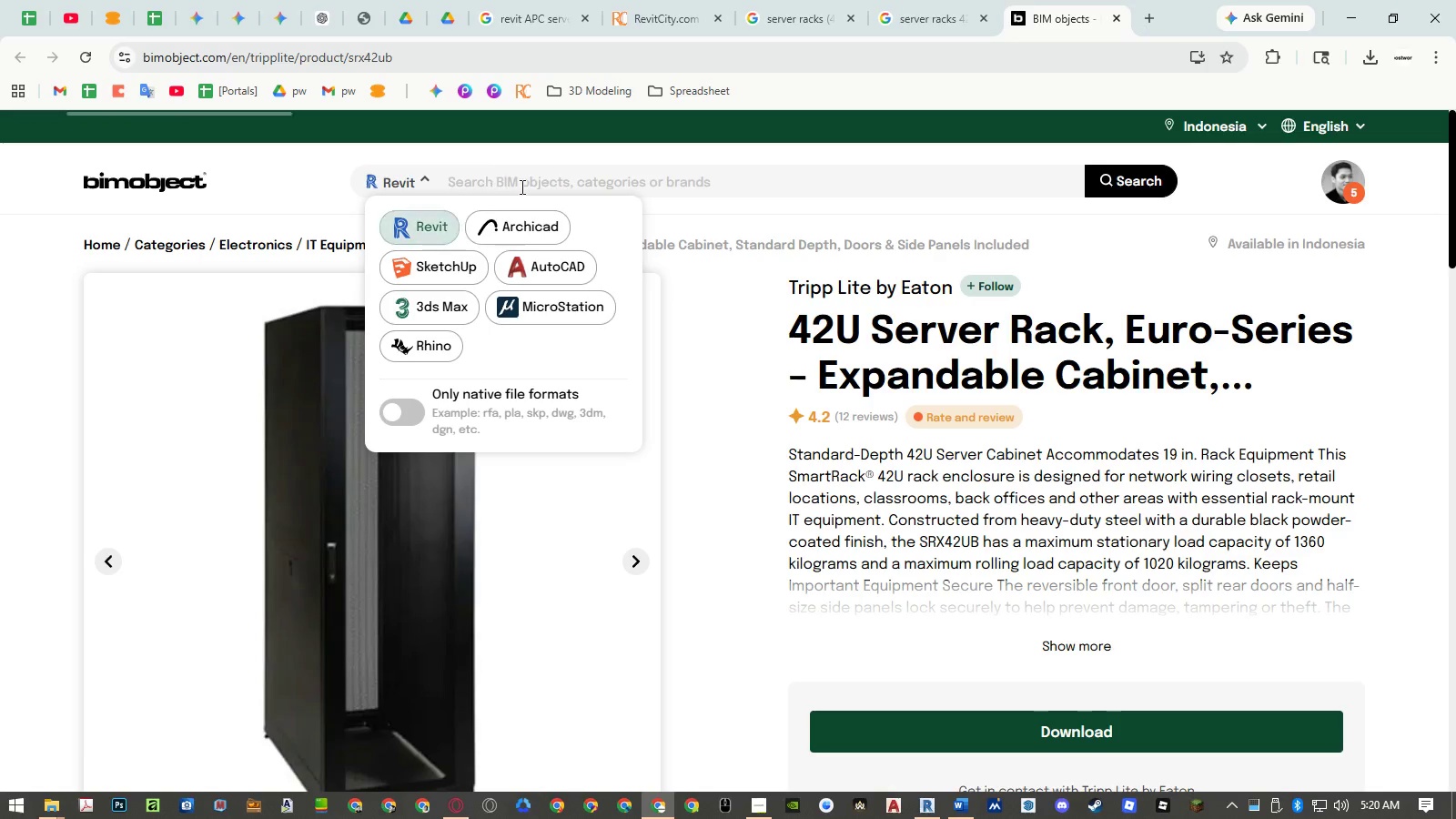 
left_click([525, 185])
 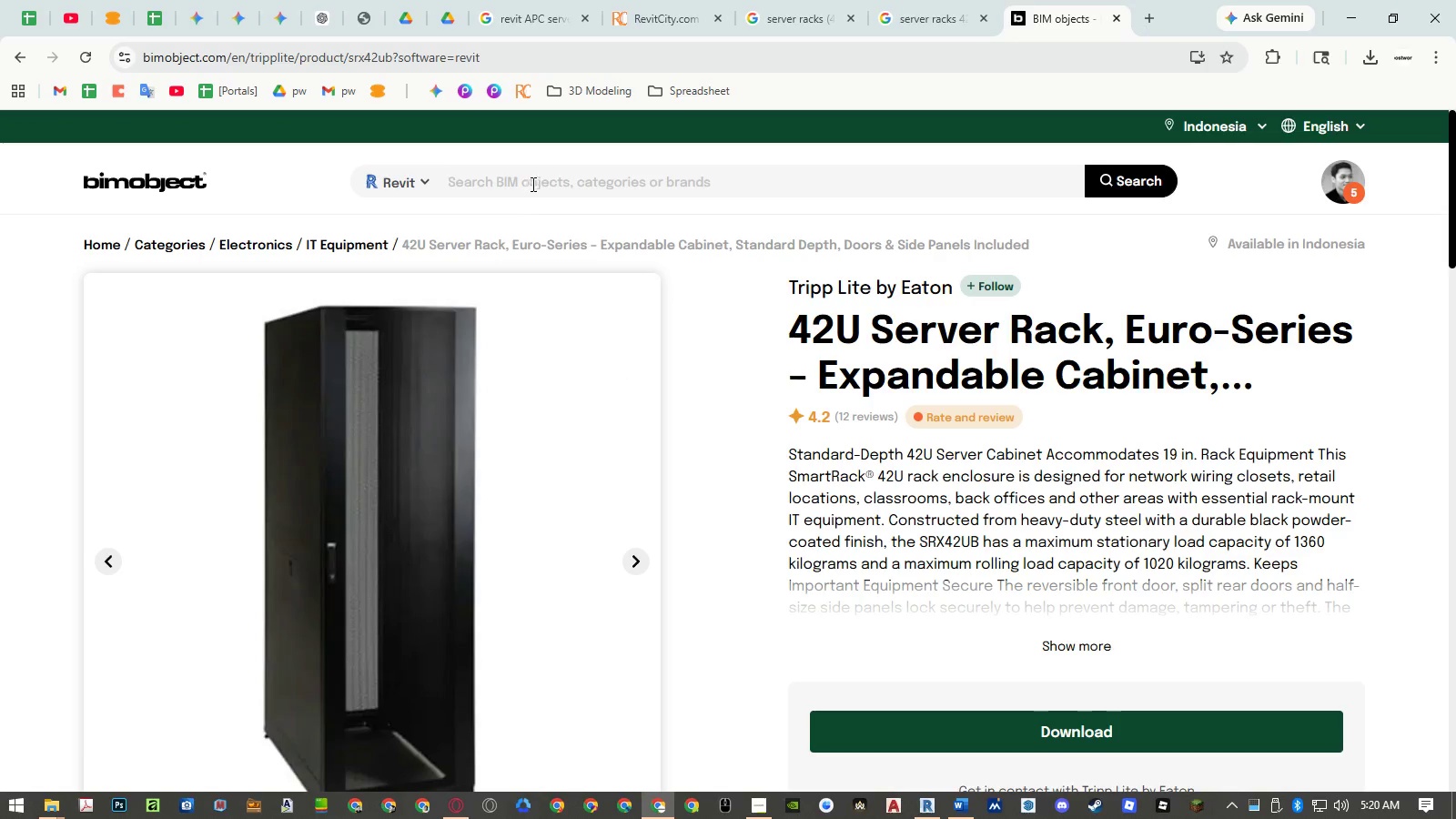 
left_click([549, 183])
 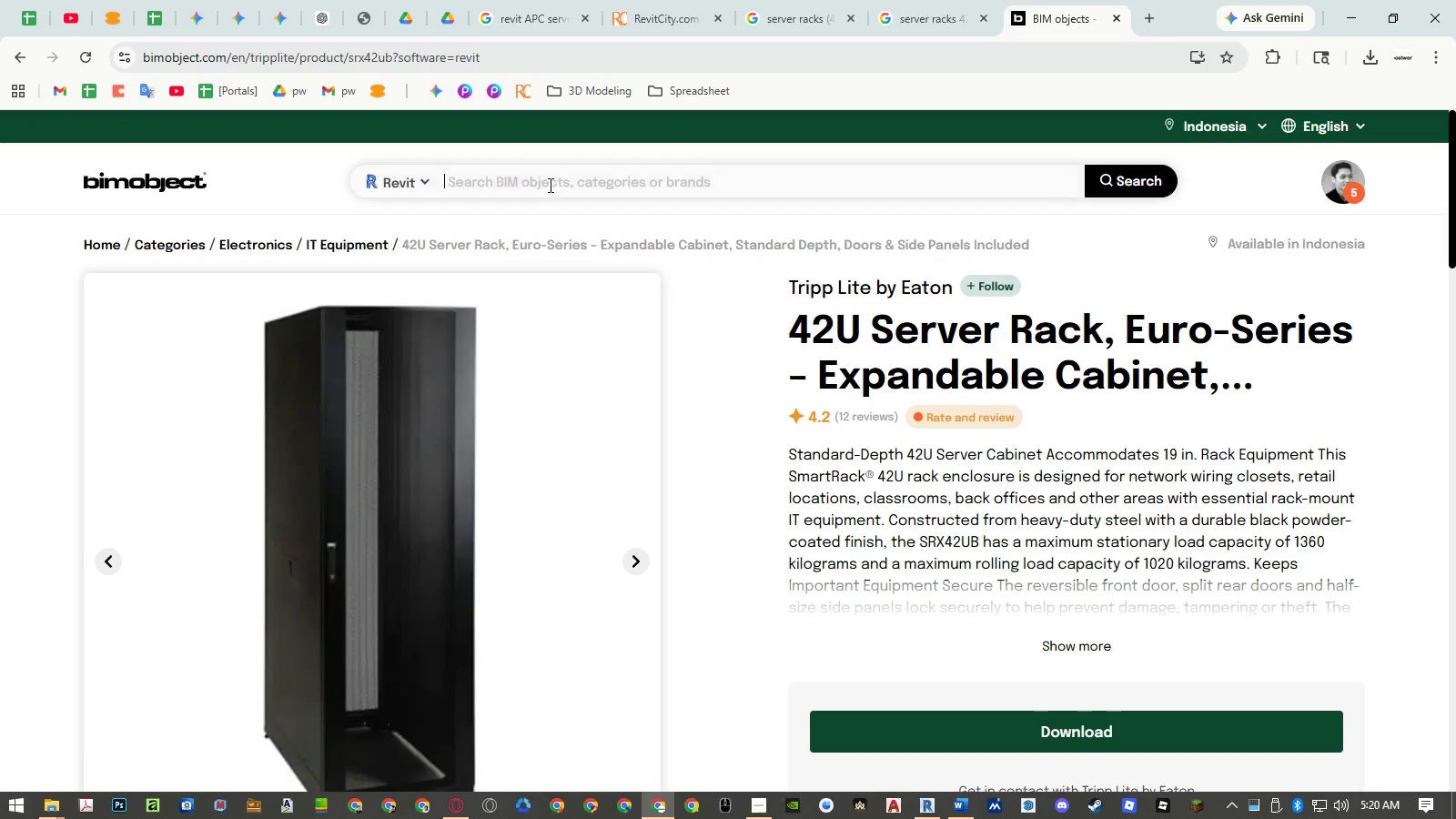 
key(Control+ControlLeft)
 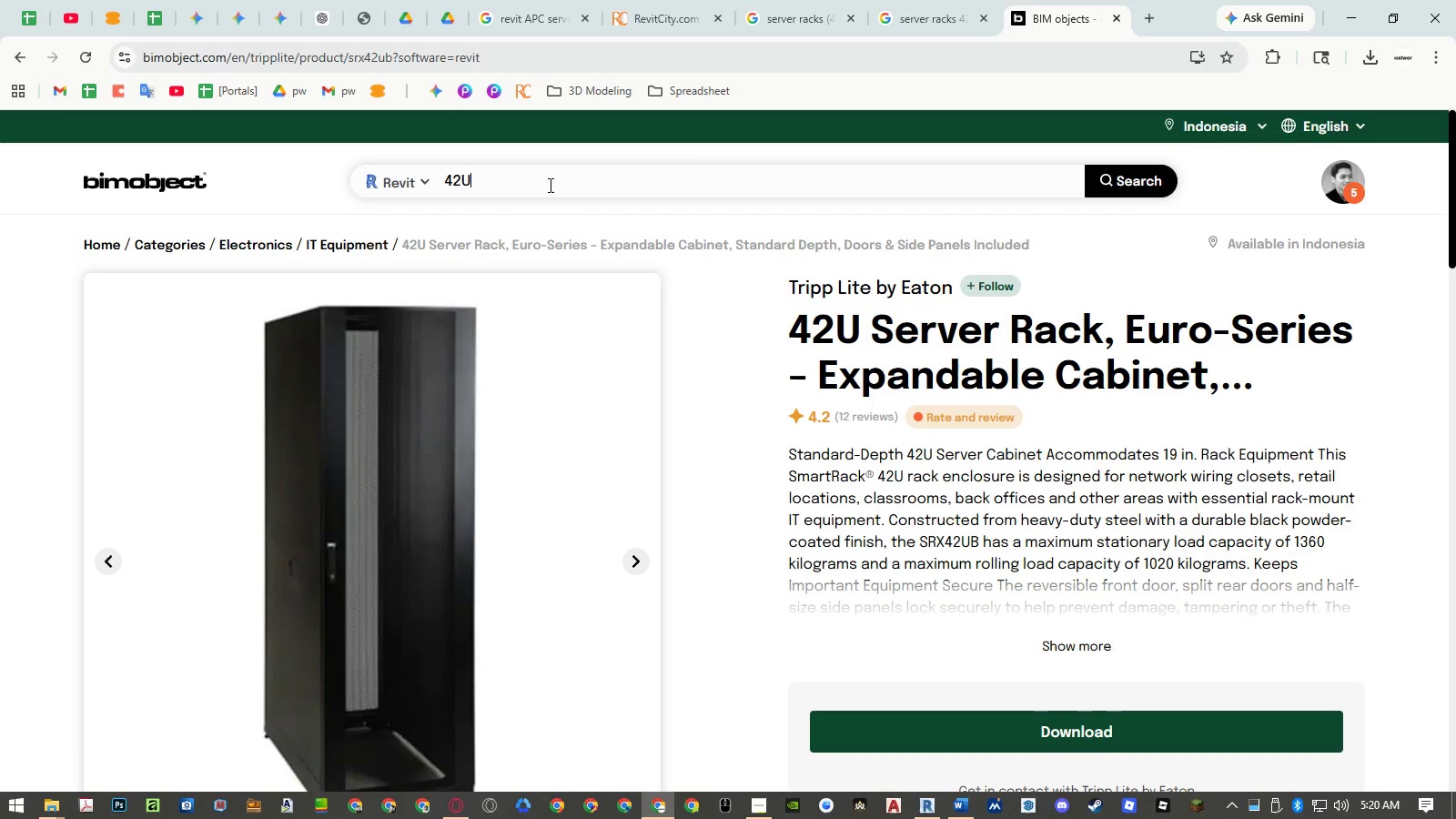 
key(Control+V)
 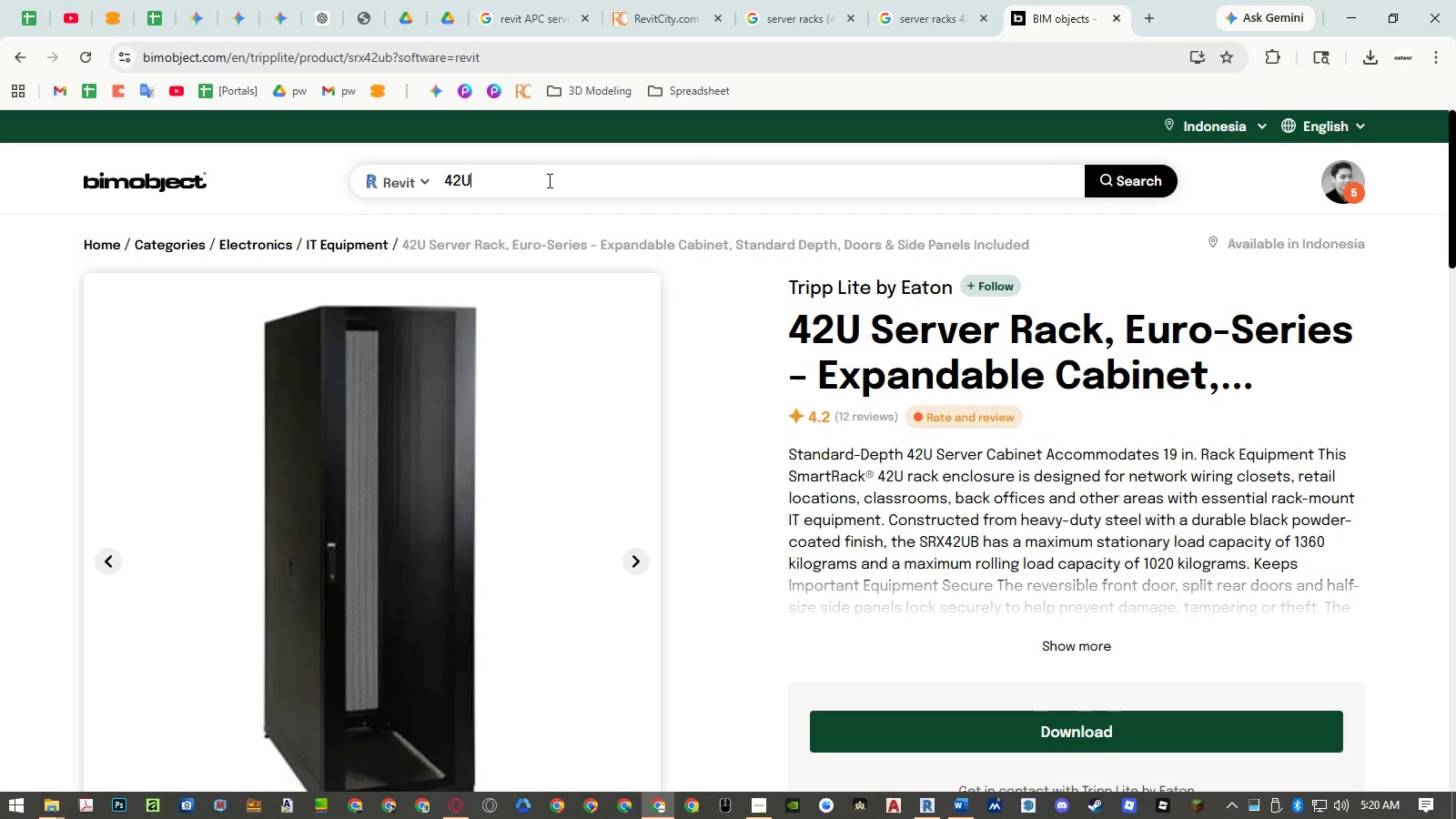 
mouse_move([563, 197])
 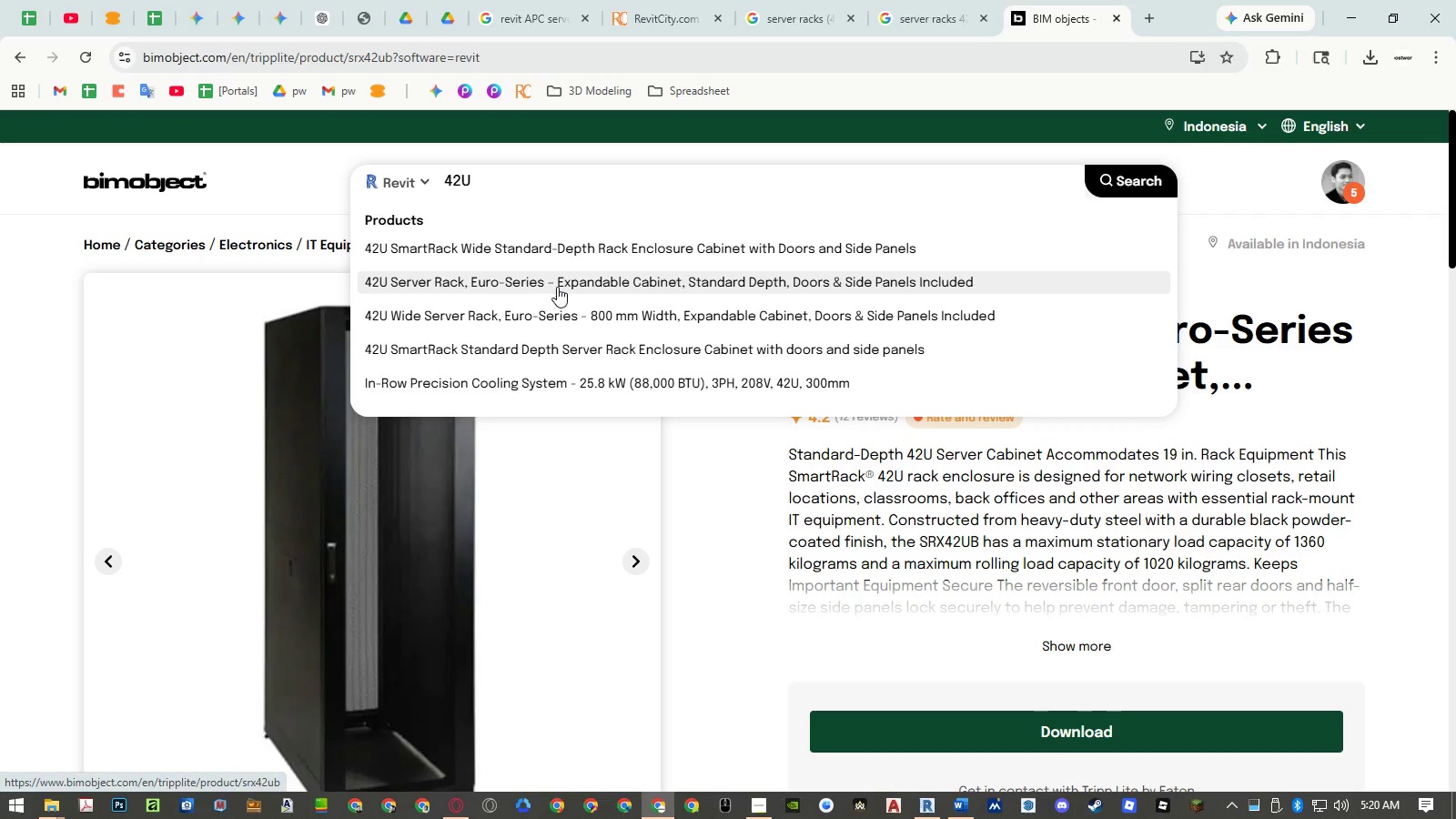 
middle_click([547, 256])
 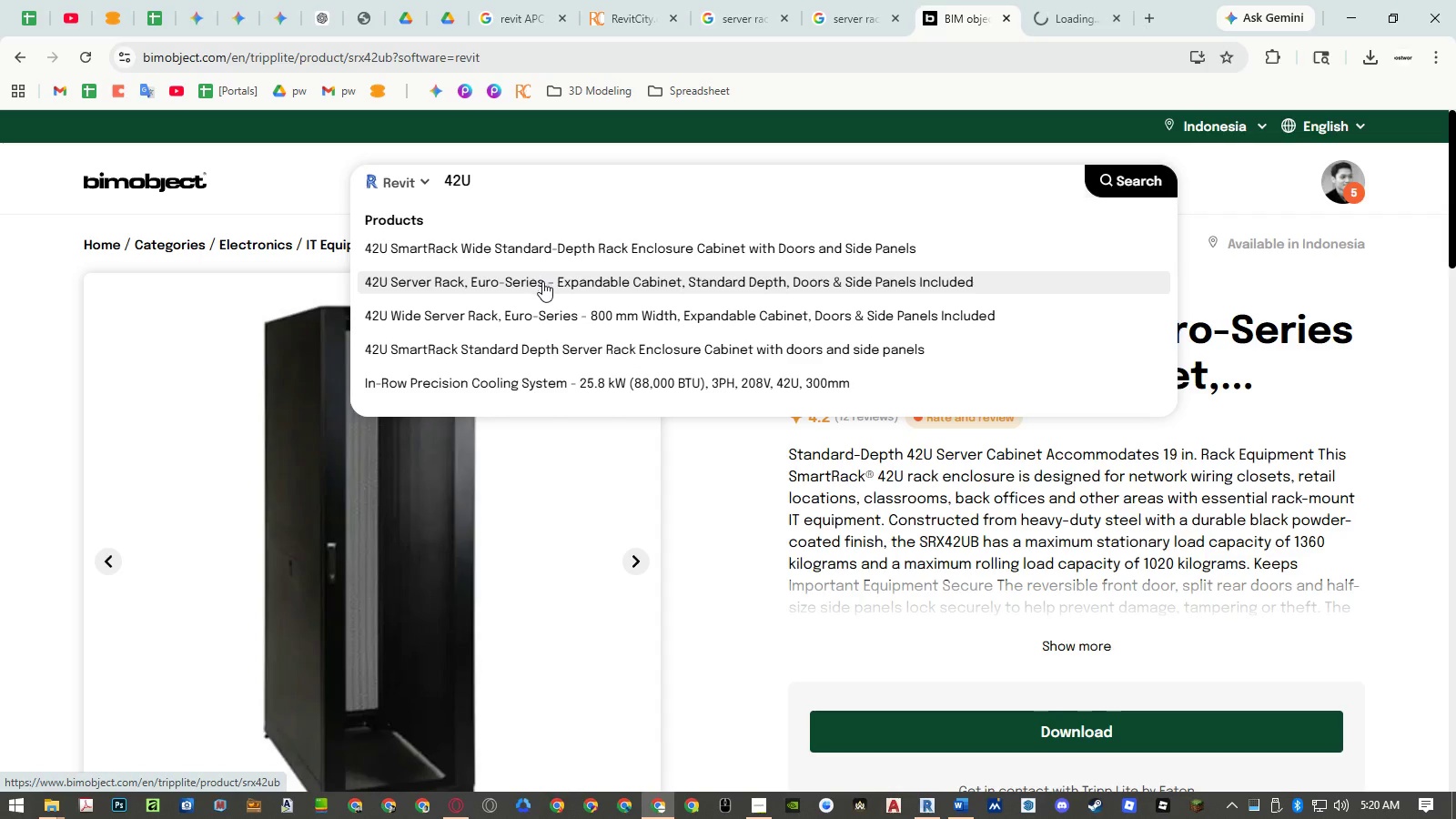 
middle_click([542, 281])
 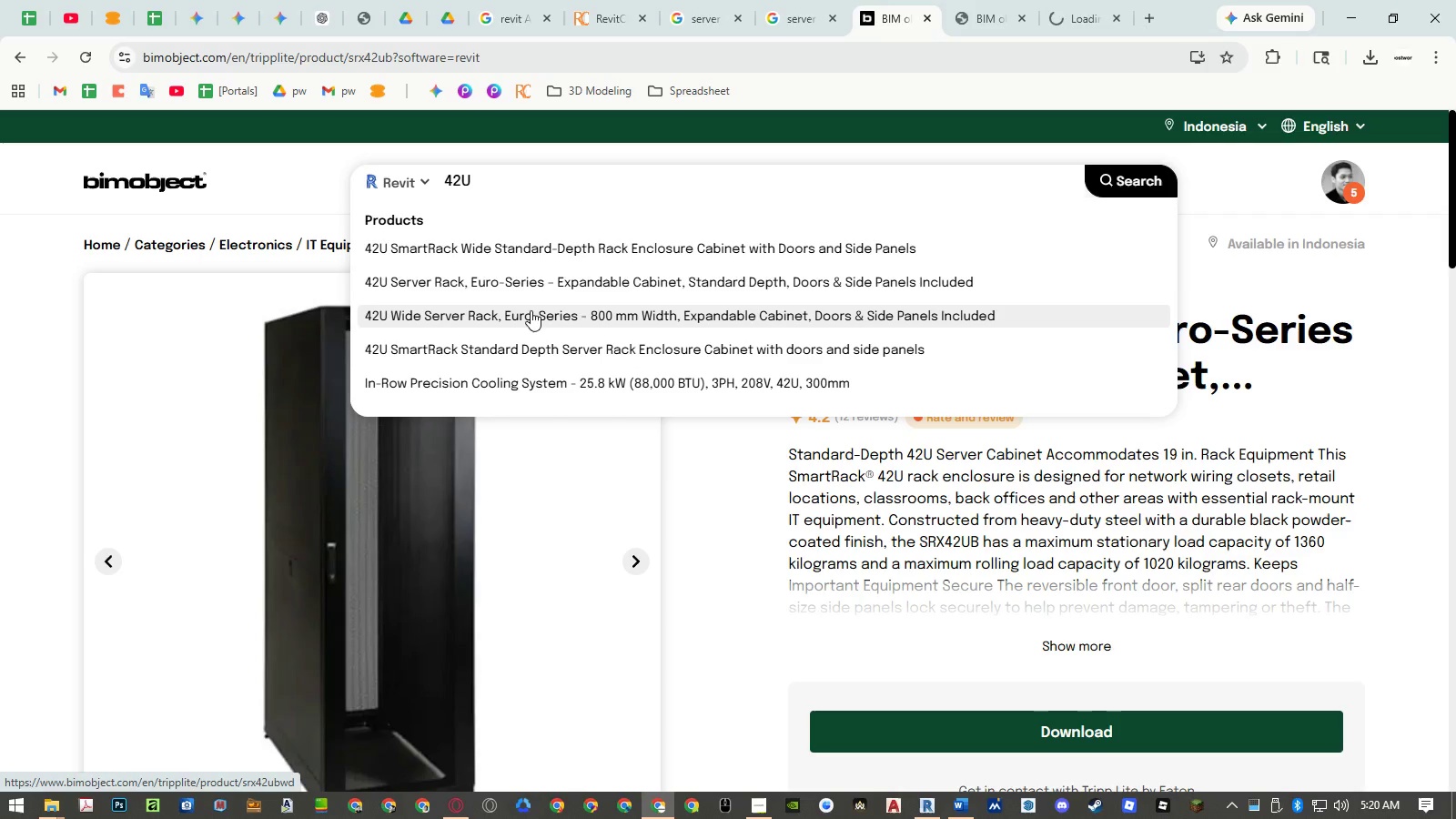 
middle_click([531, 311])
 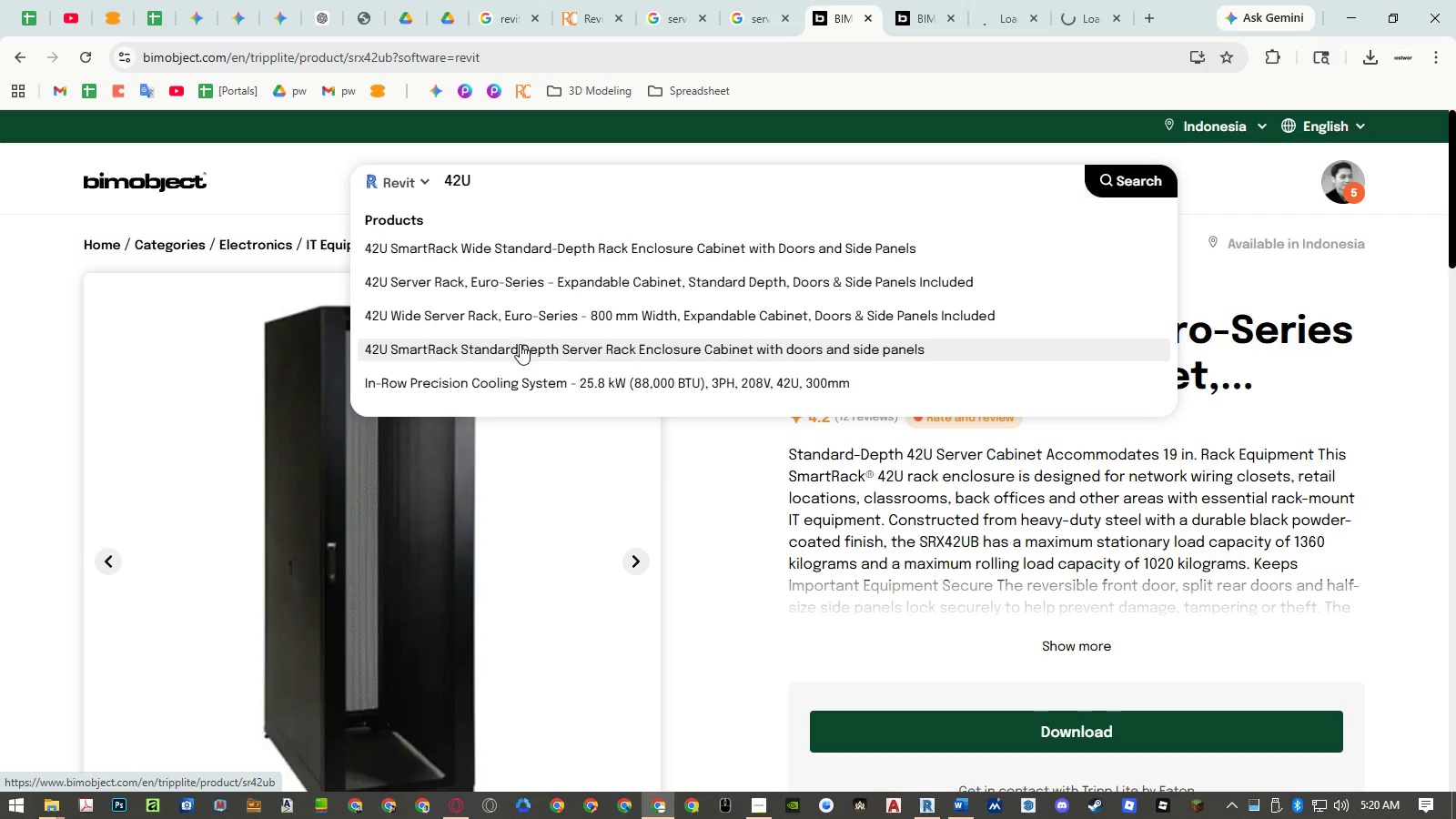 
middle_click([519, 346])
 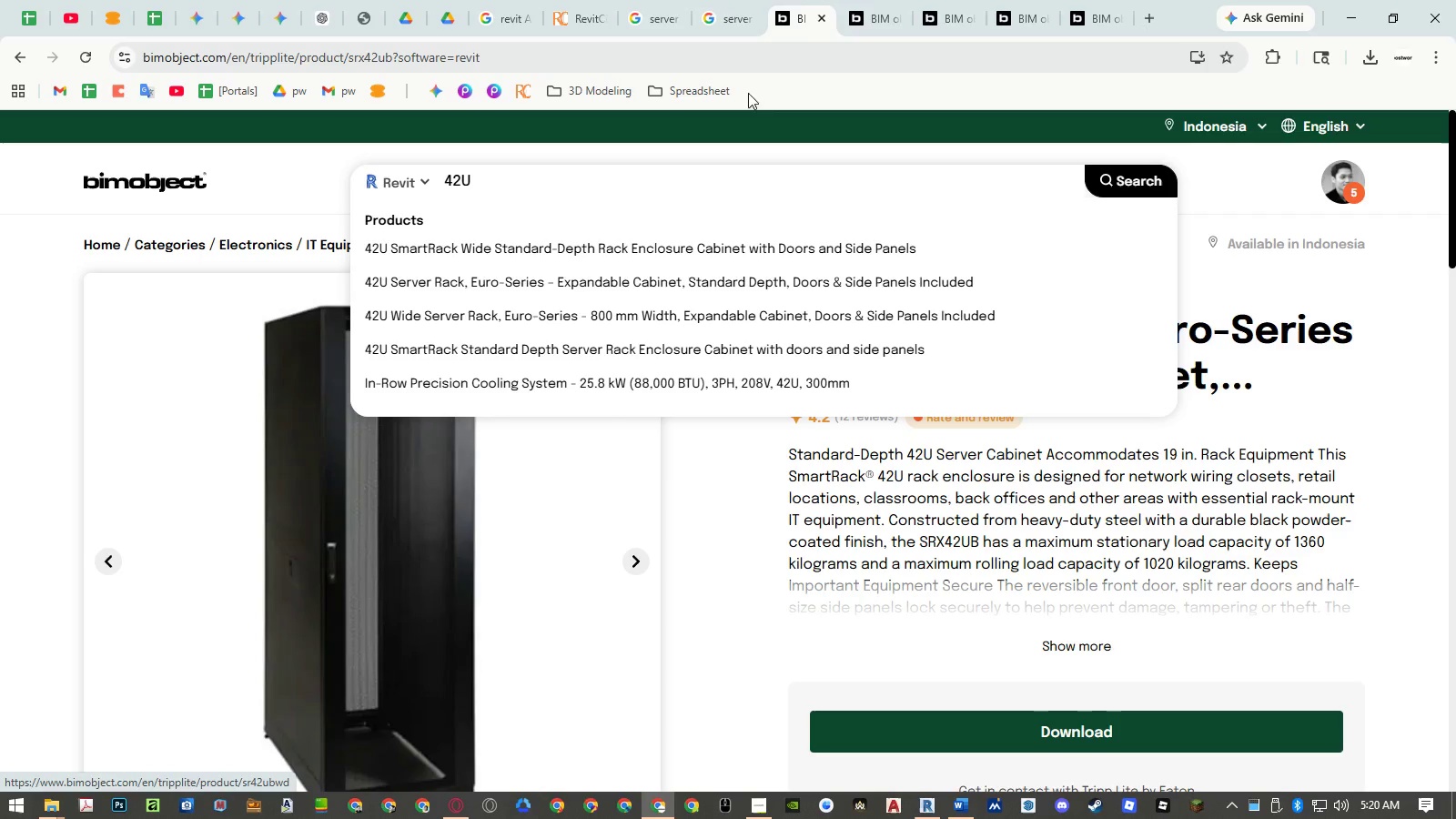 
middle_click([798, 24])
 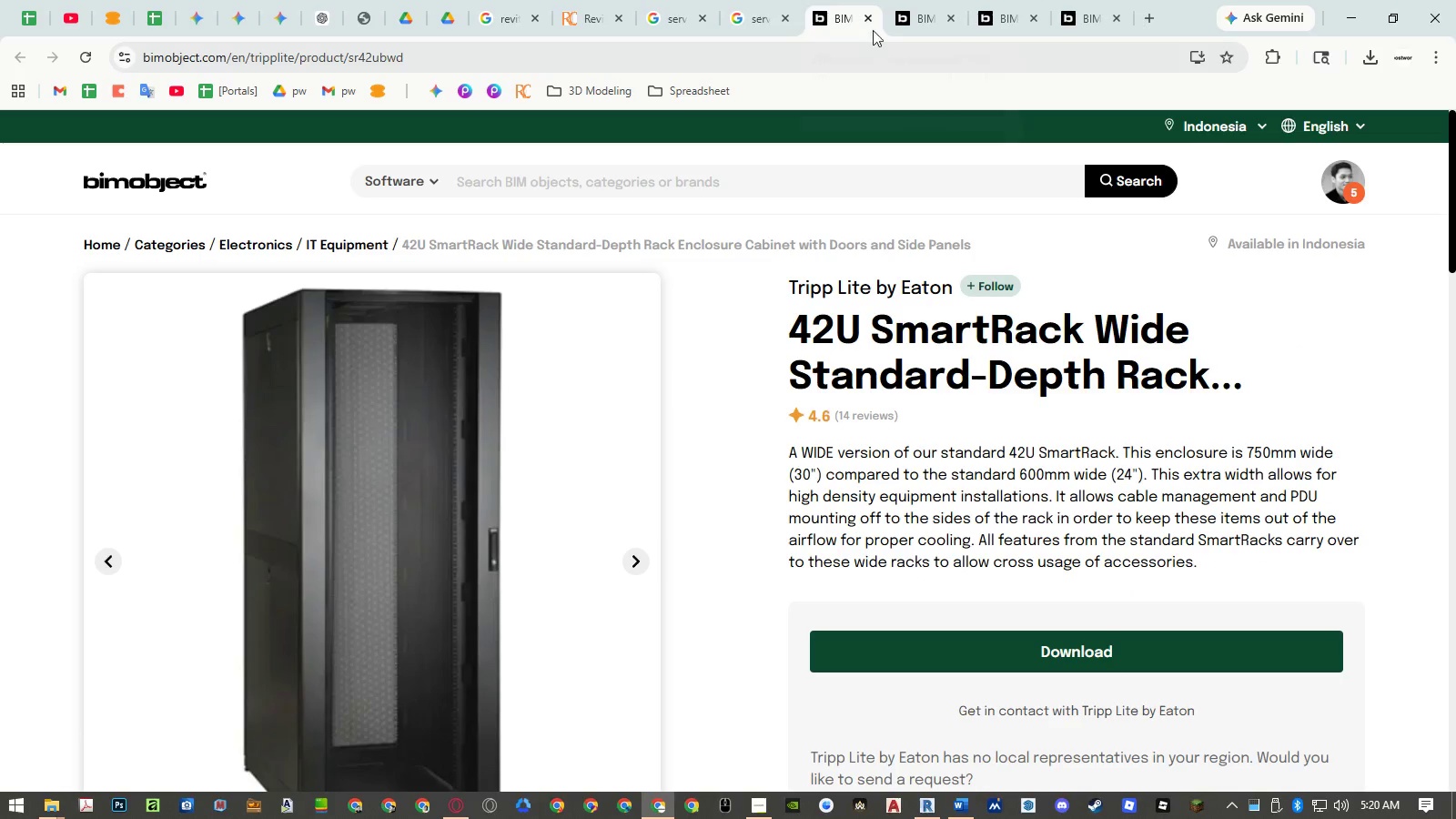 
left_click([935, 29])
 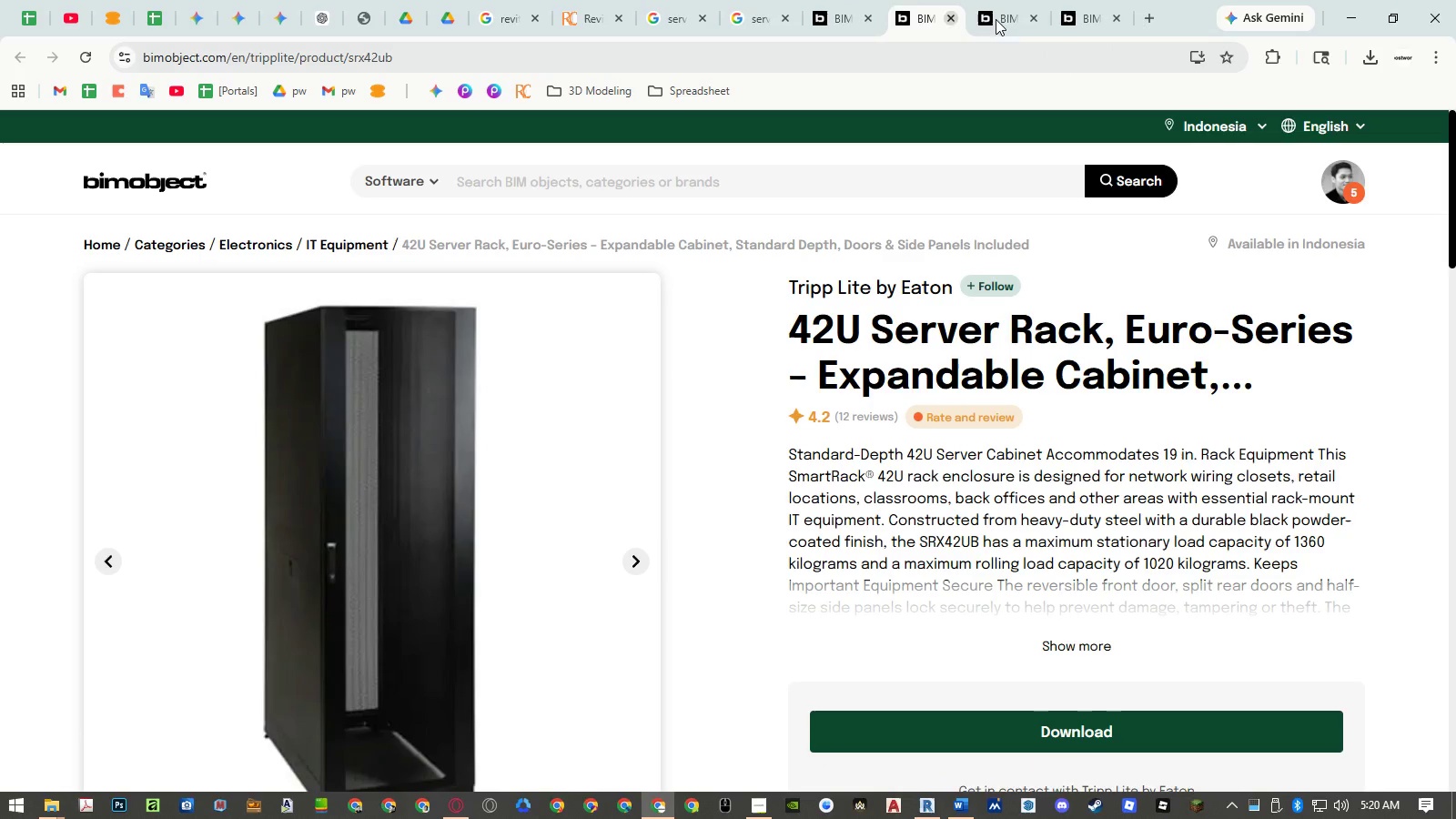 
left_click([1007, 18])
 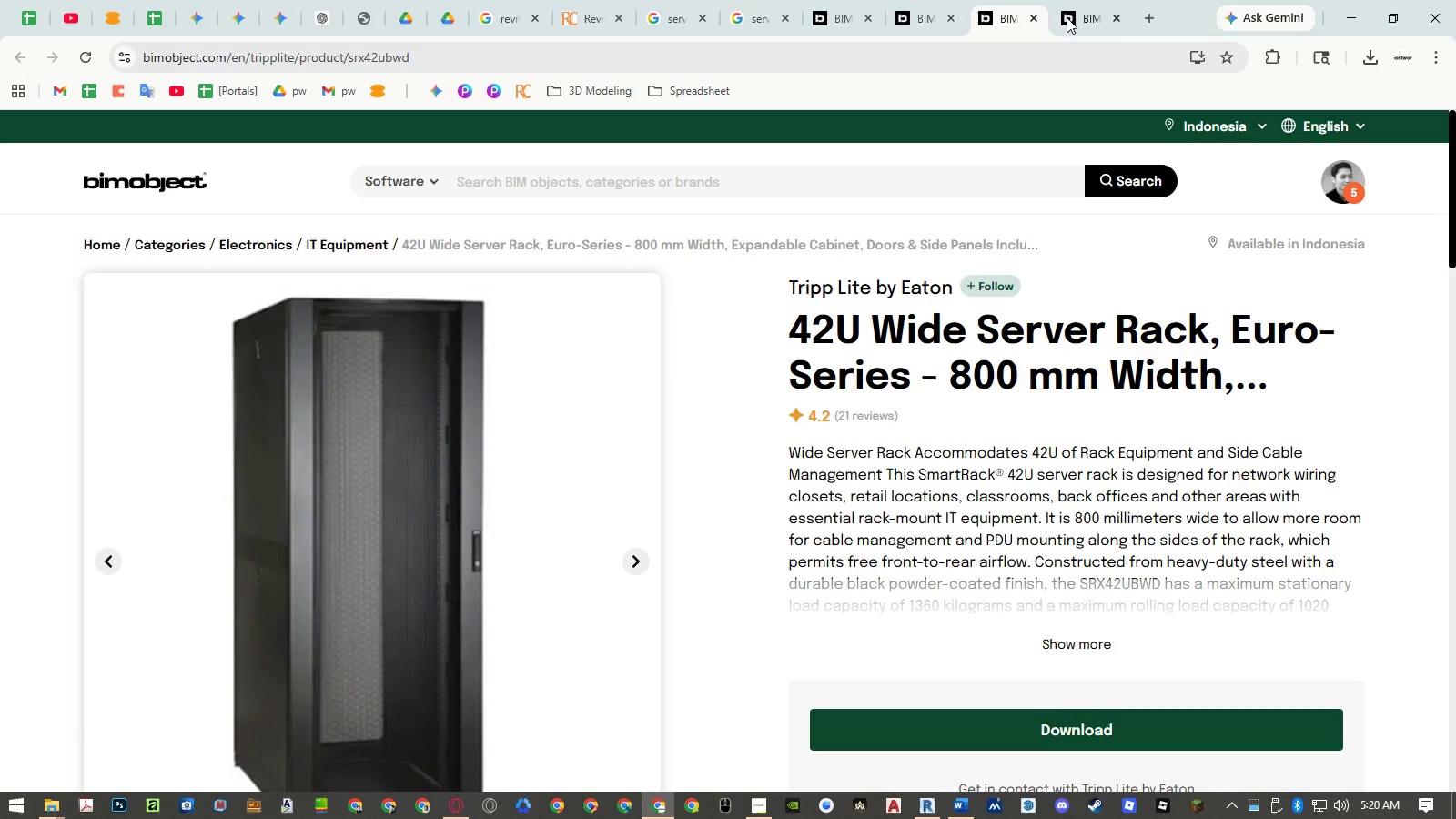 
left_click([1076, 16])
 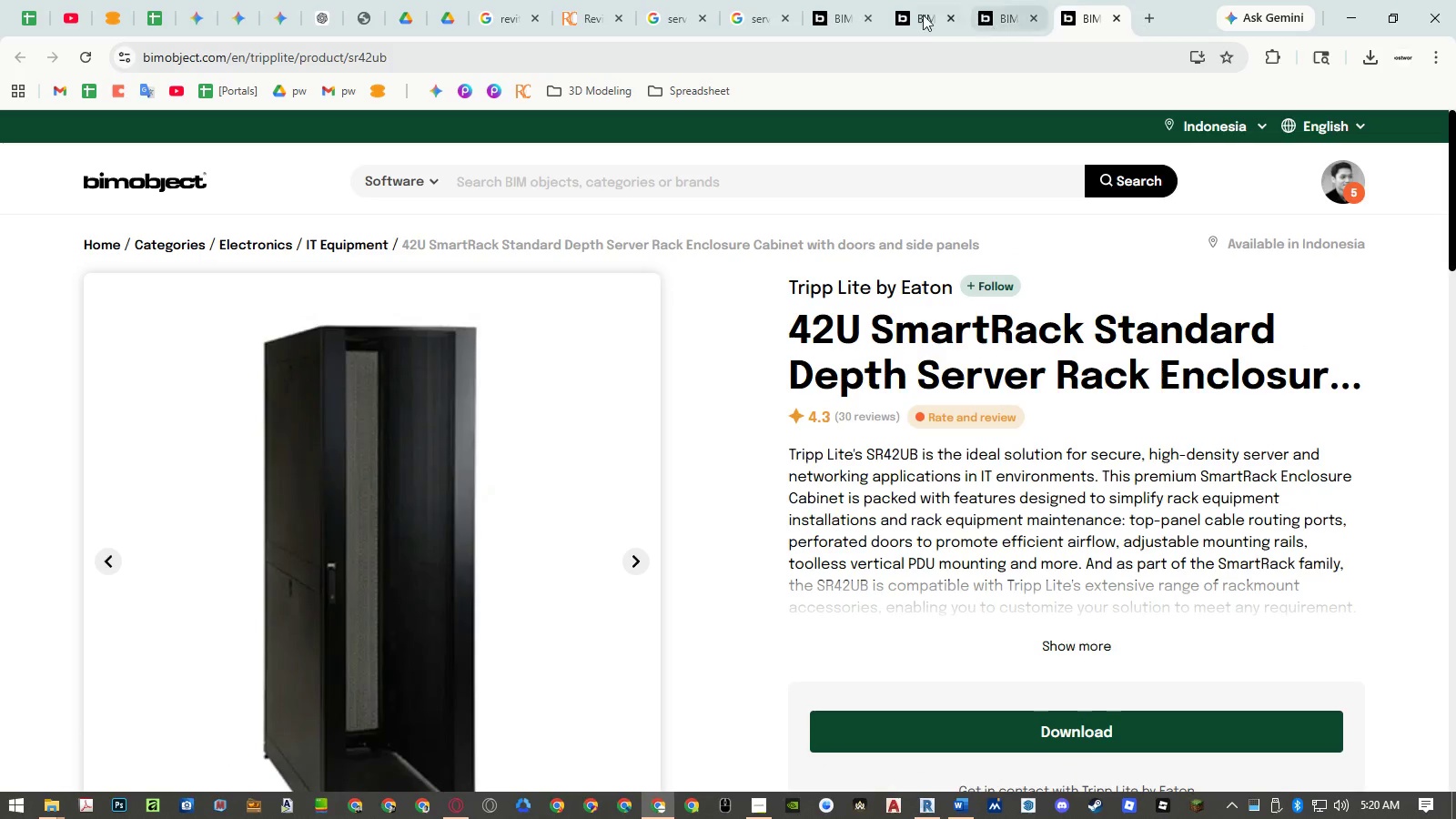 
left_click([830, 14])
 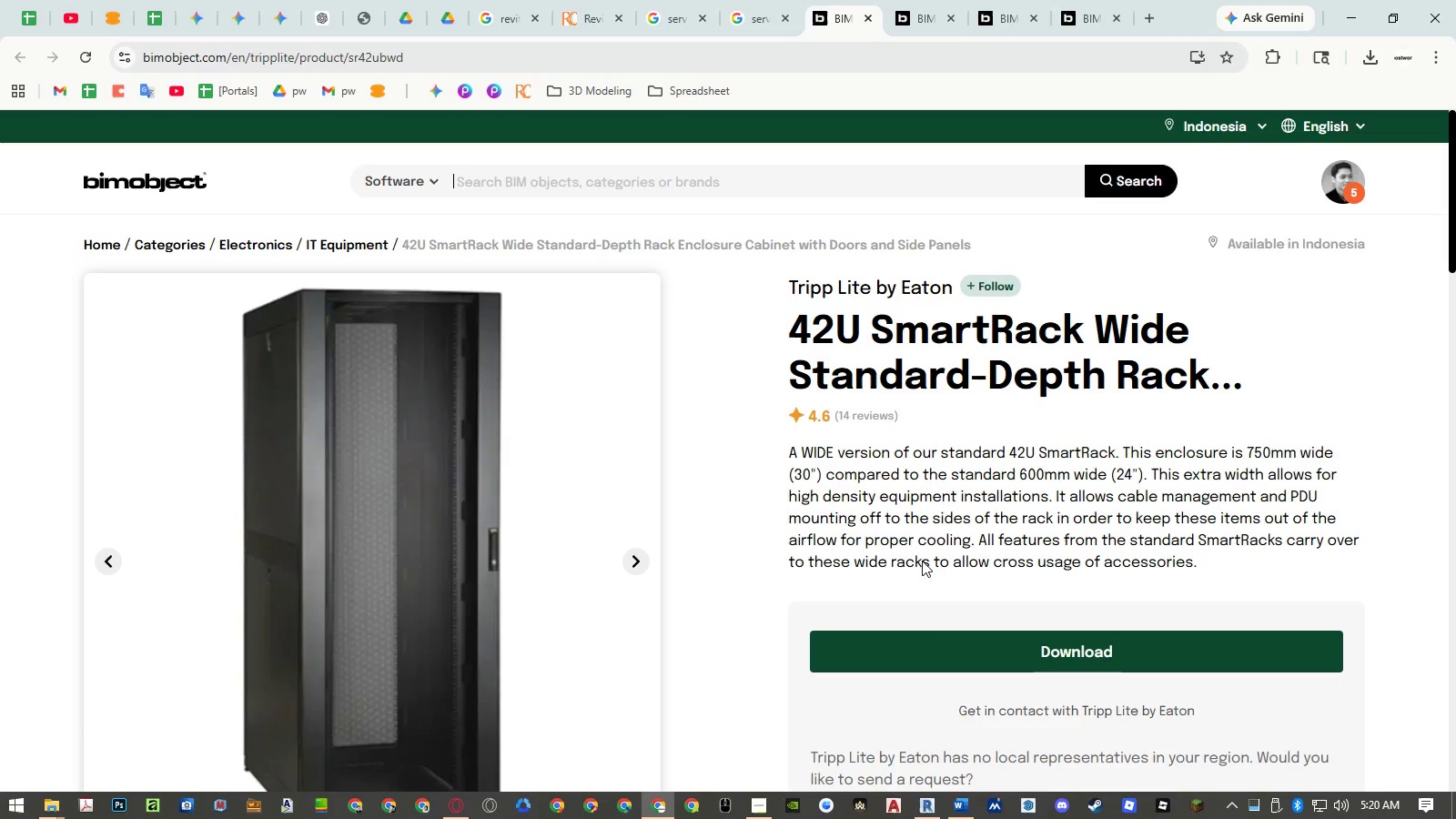 
left_click([915, 647])
 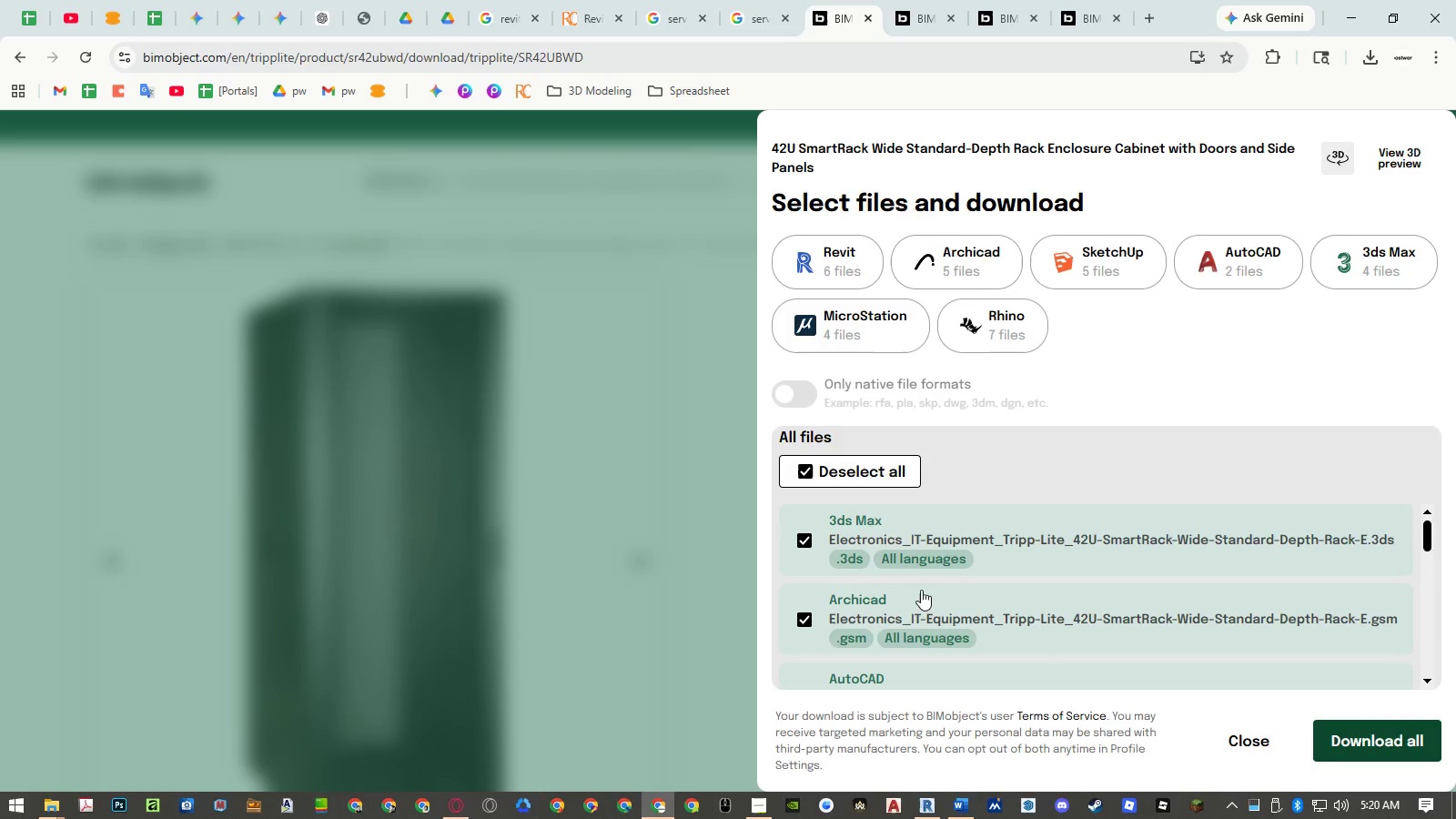 
left_click([805, 469])
 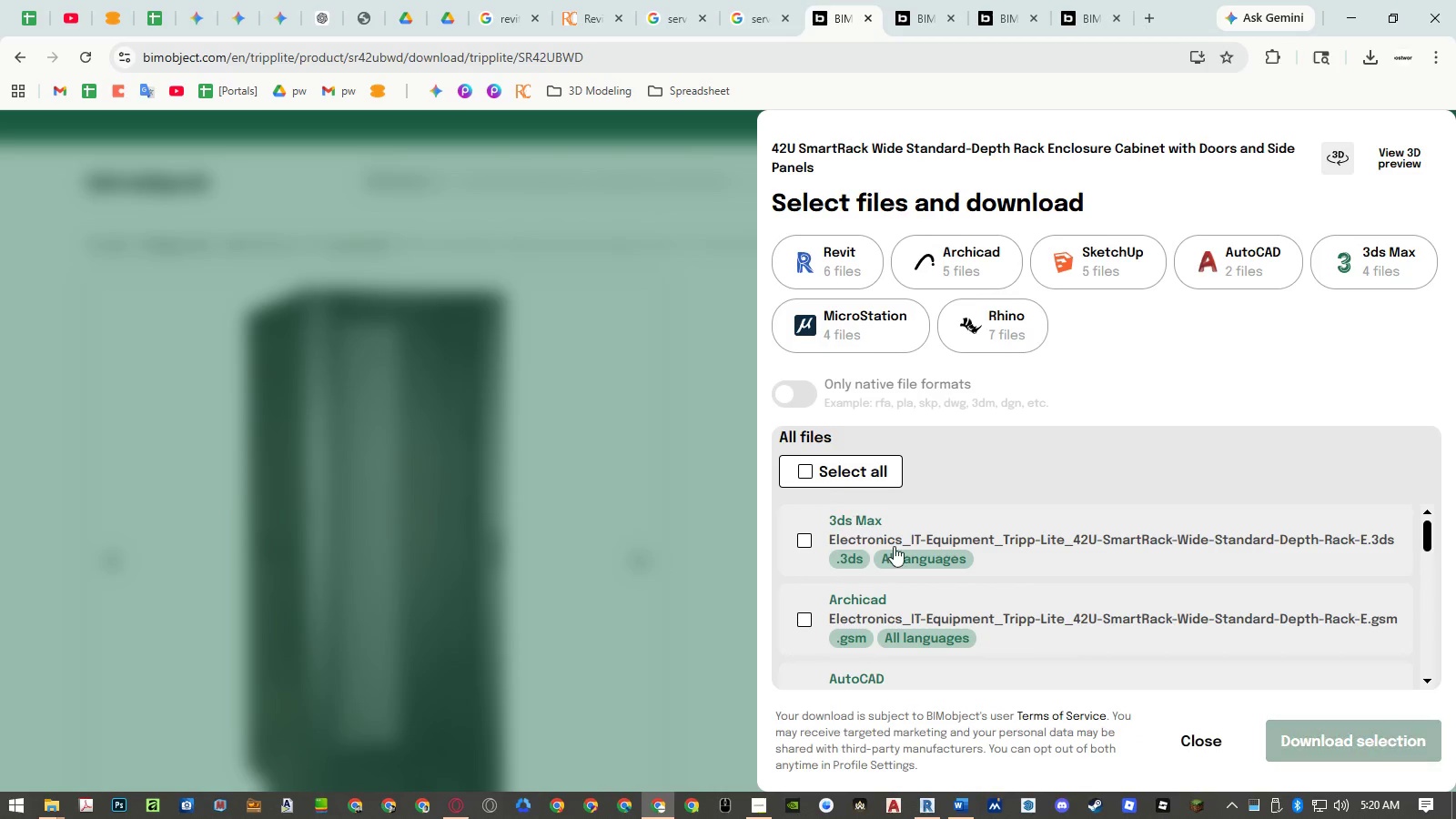 
scroll: coordinate [903, 554], scroll_direction: down, amount: 4.0
 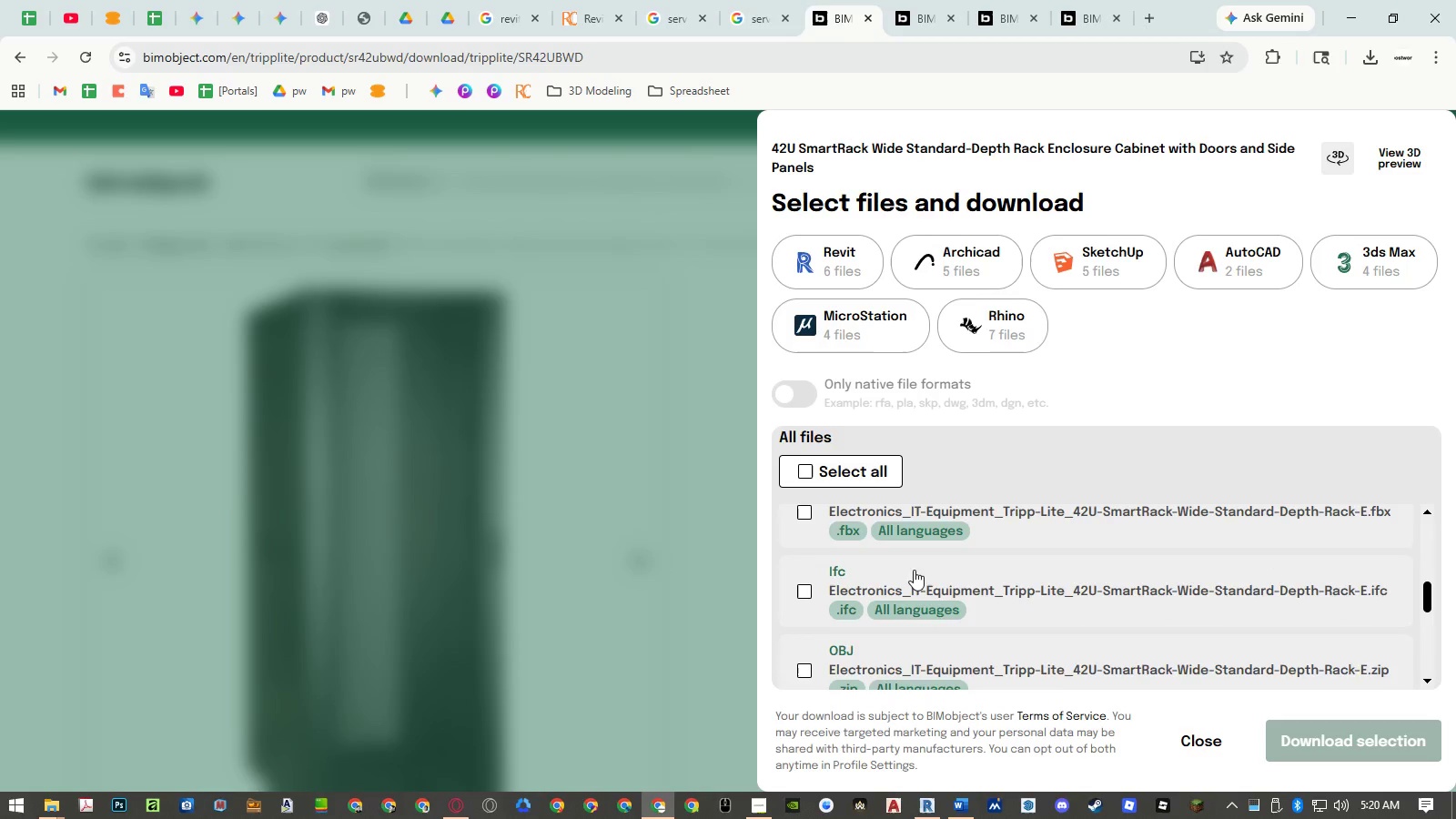 
scroll: coordinate [918, 575], scroll_direction: up, amount: 5.0
 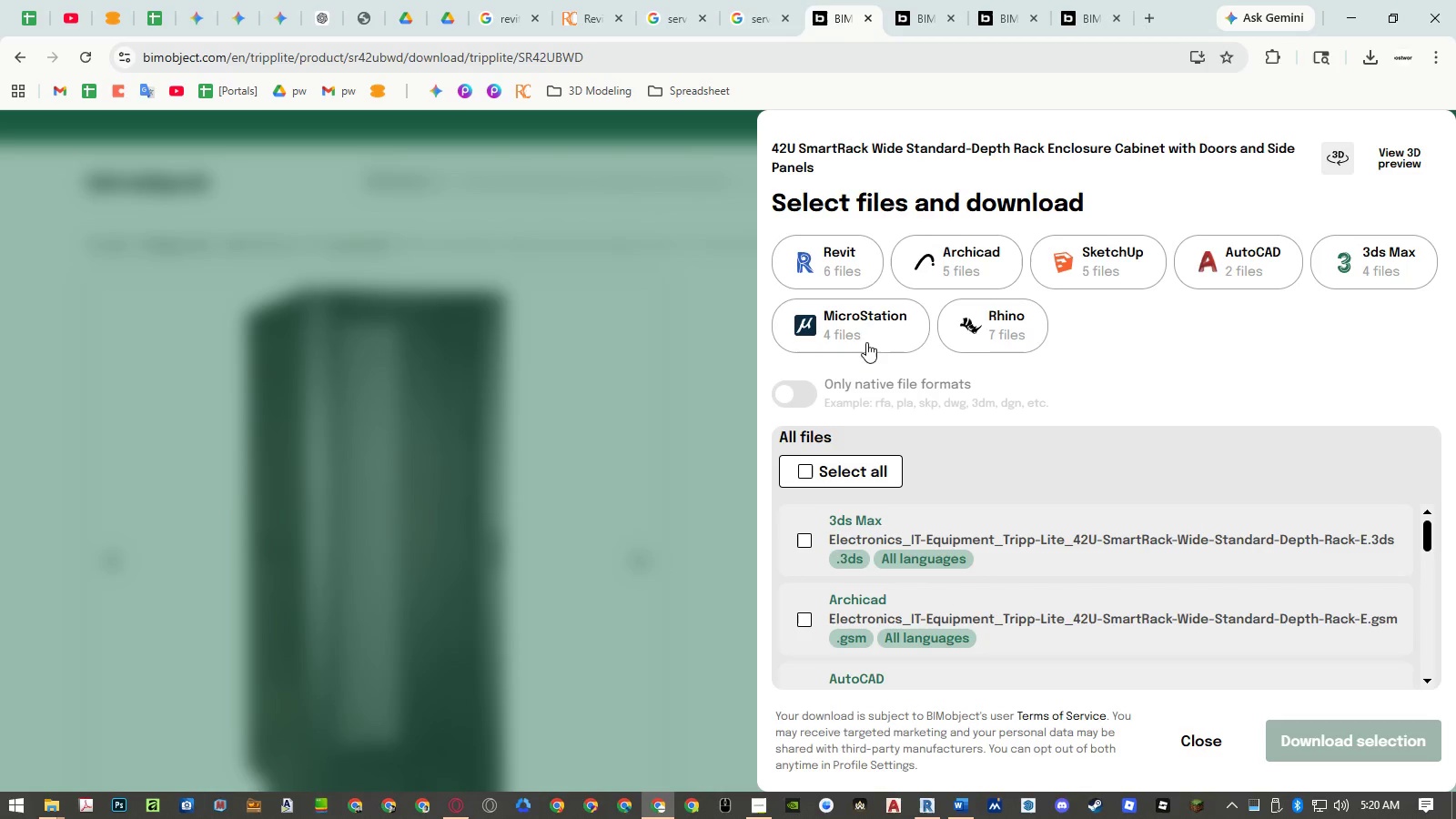 
left_click([853, 261])
 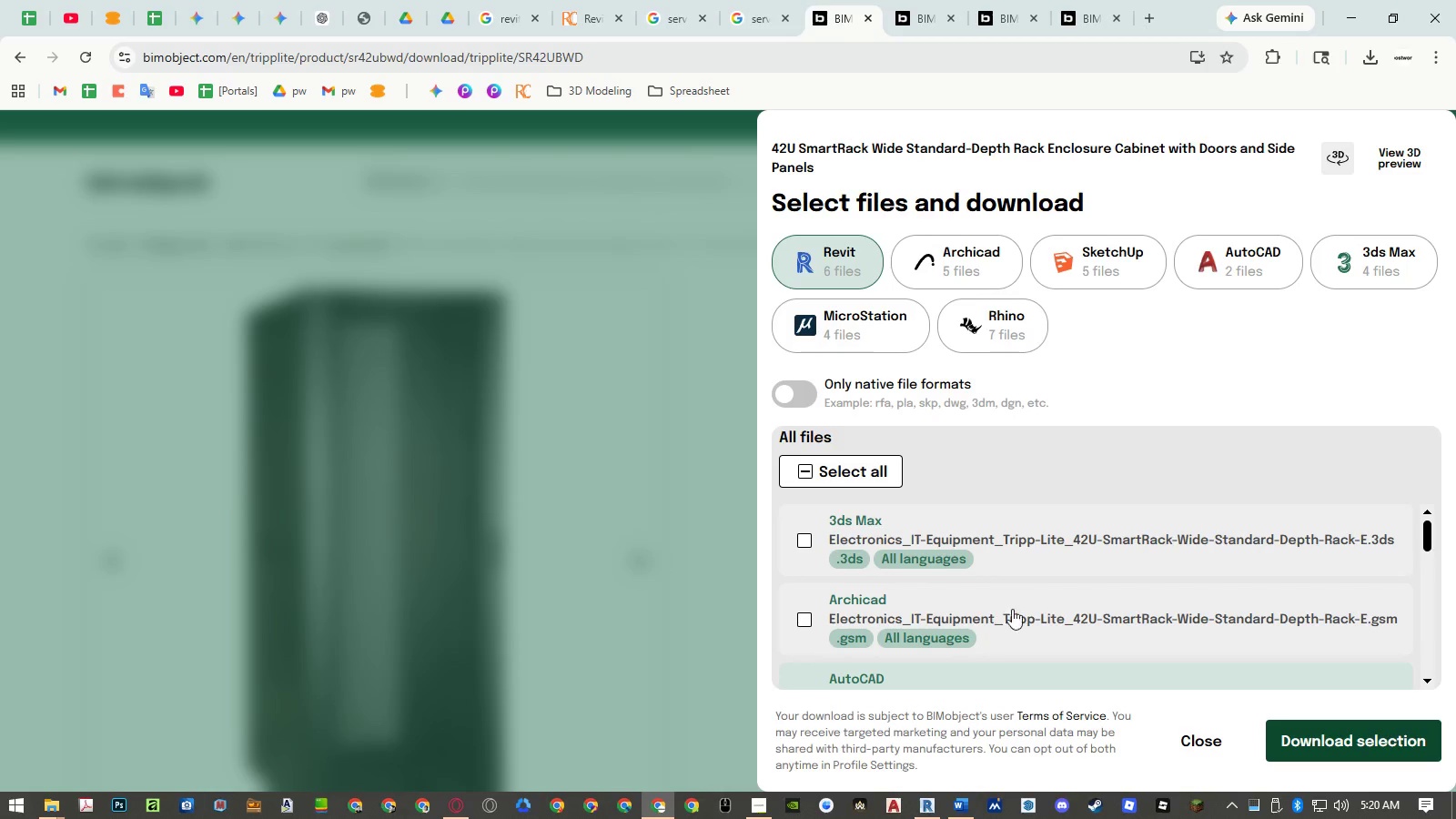 
scroll: coordinate [1034, 605], scroll_direction: down, amount: 1.0
 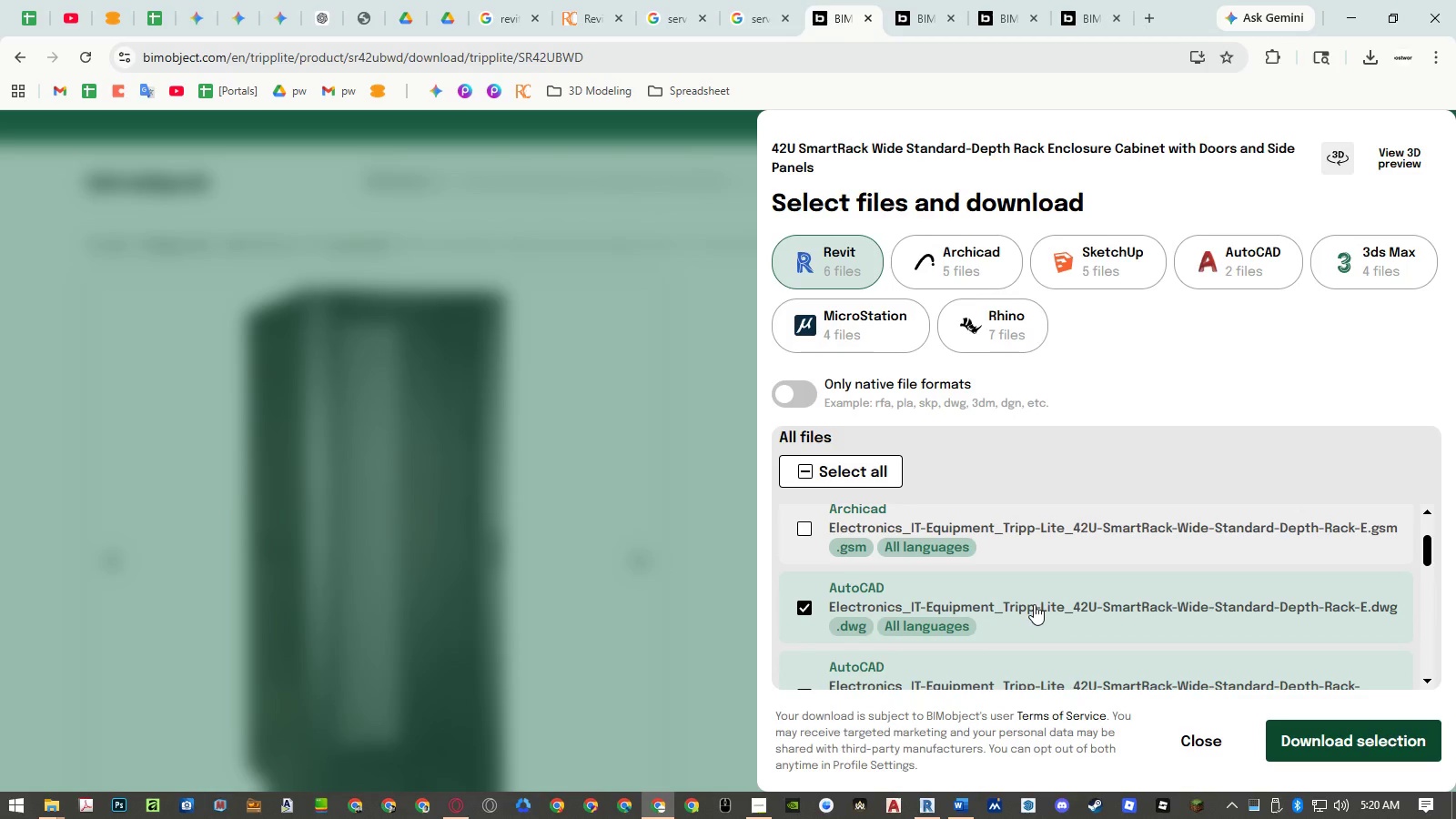 
left_click([1034, 604])
 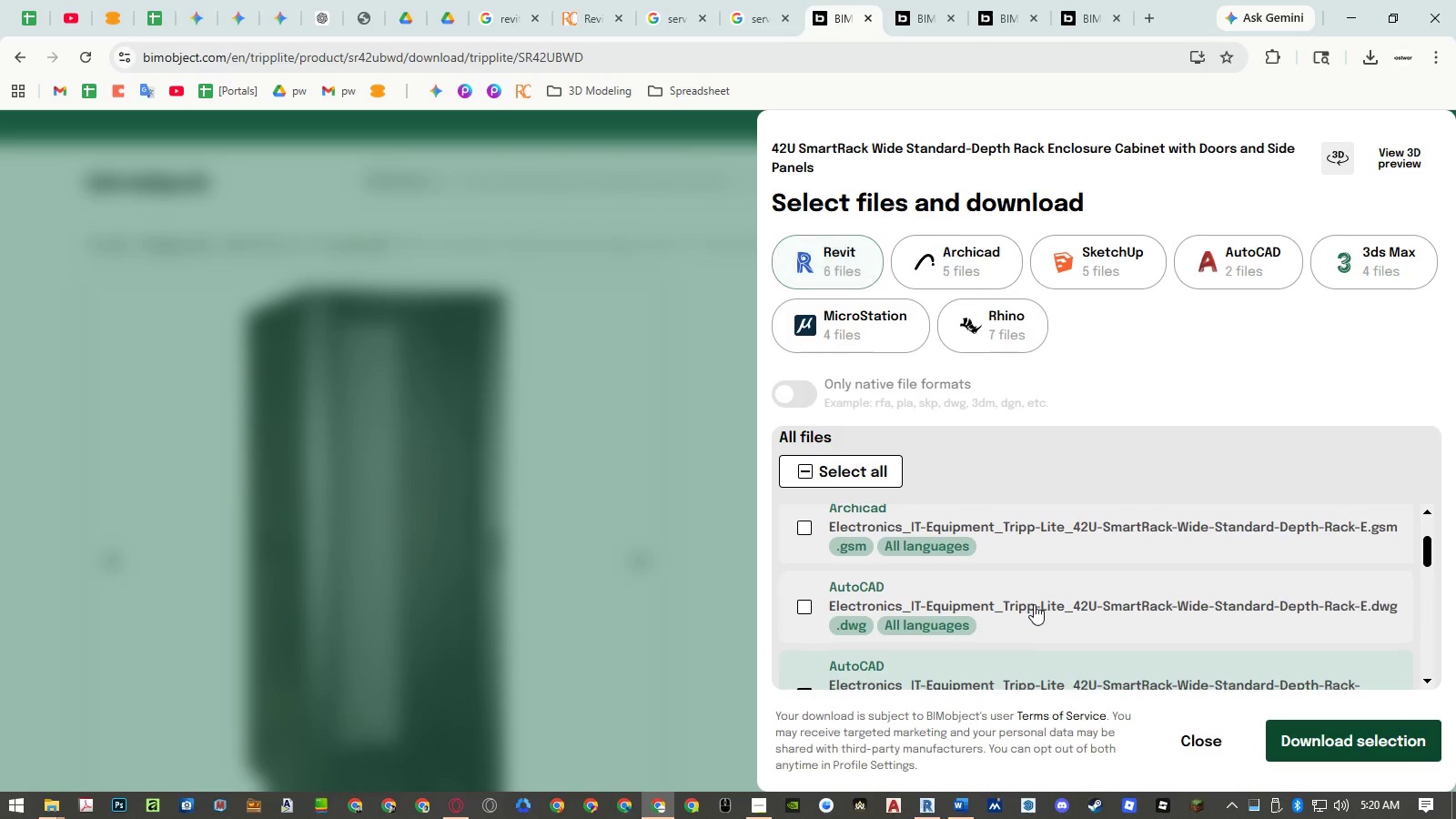 
scroll: coordinate [1034, 604], scroll_direction: down, amount: 1.0
 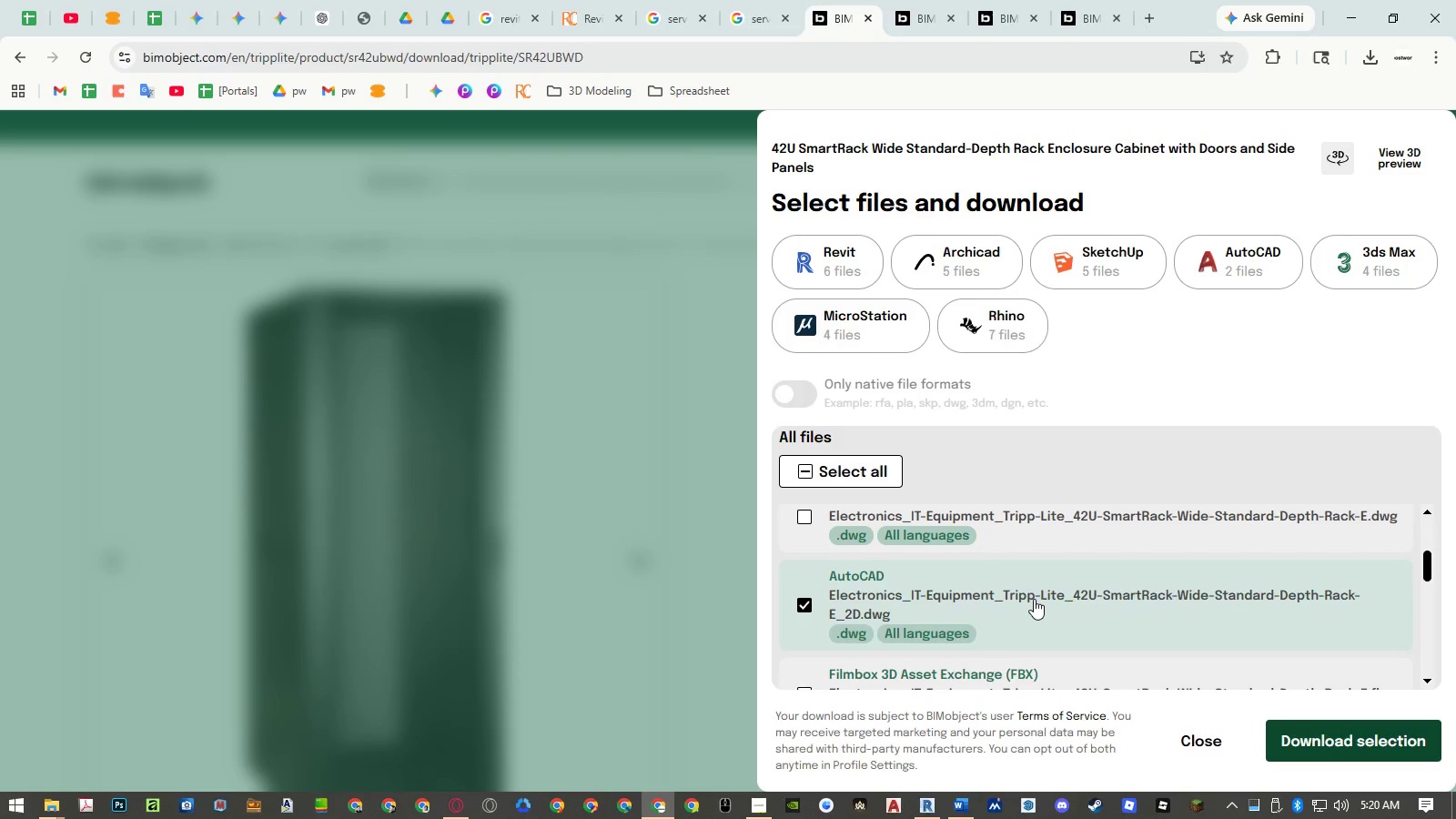 
left_click([1034, 599])
 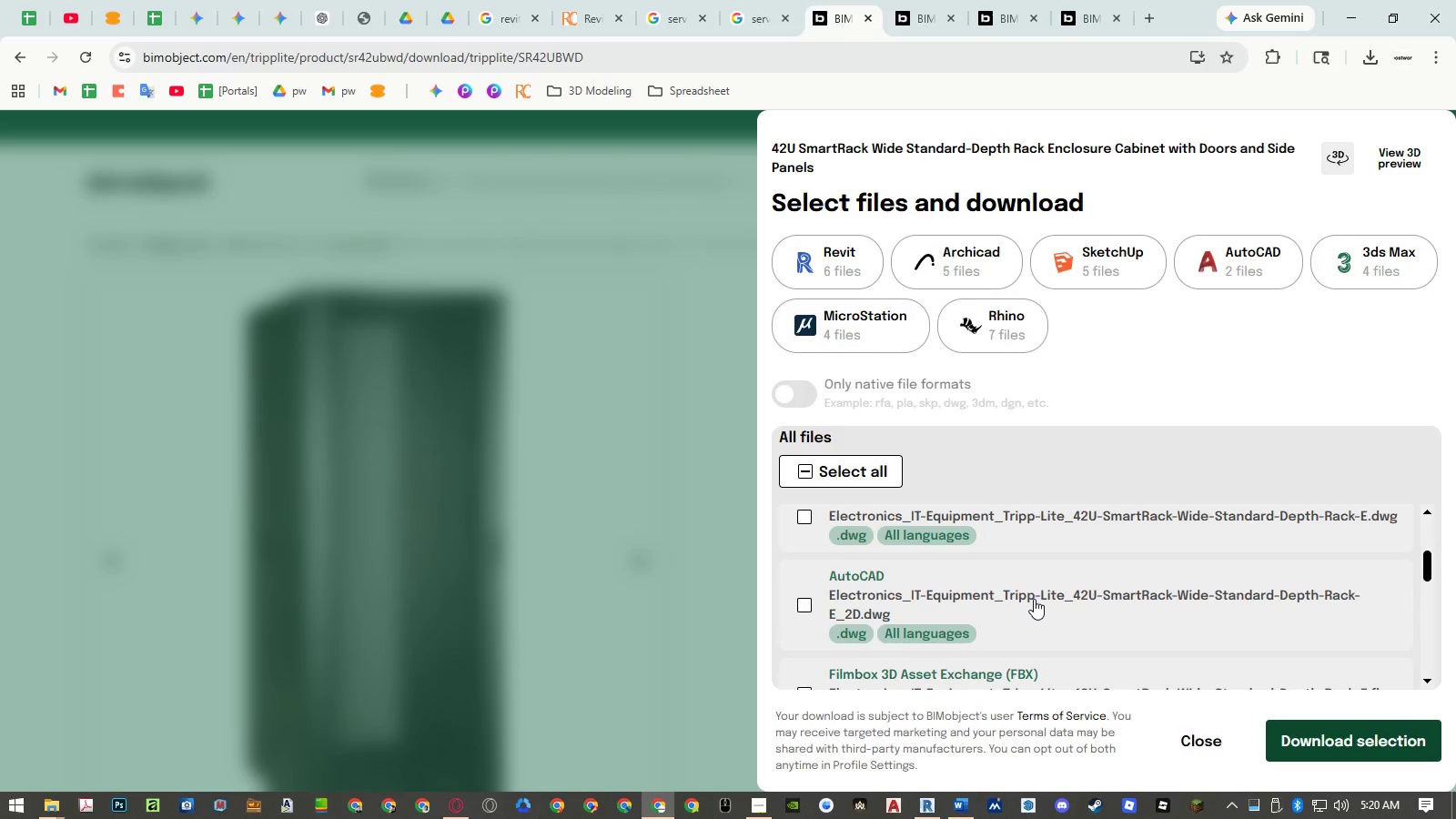 
scroll: coordinate [1034, 599], scroll_direction: down, amount: 2.0
 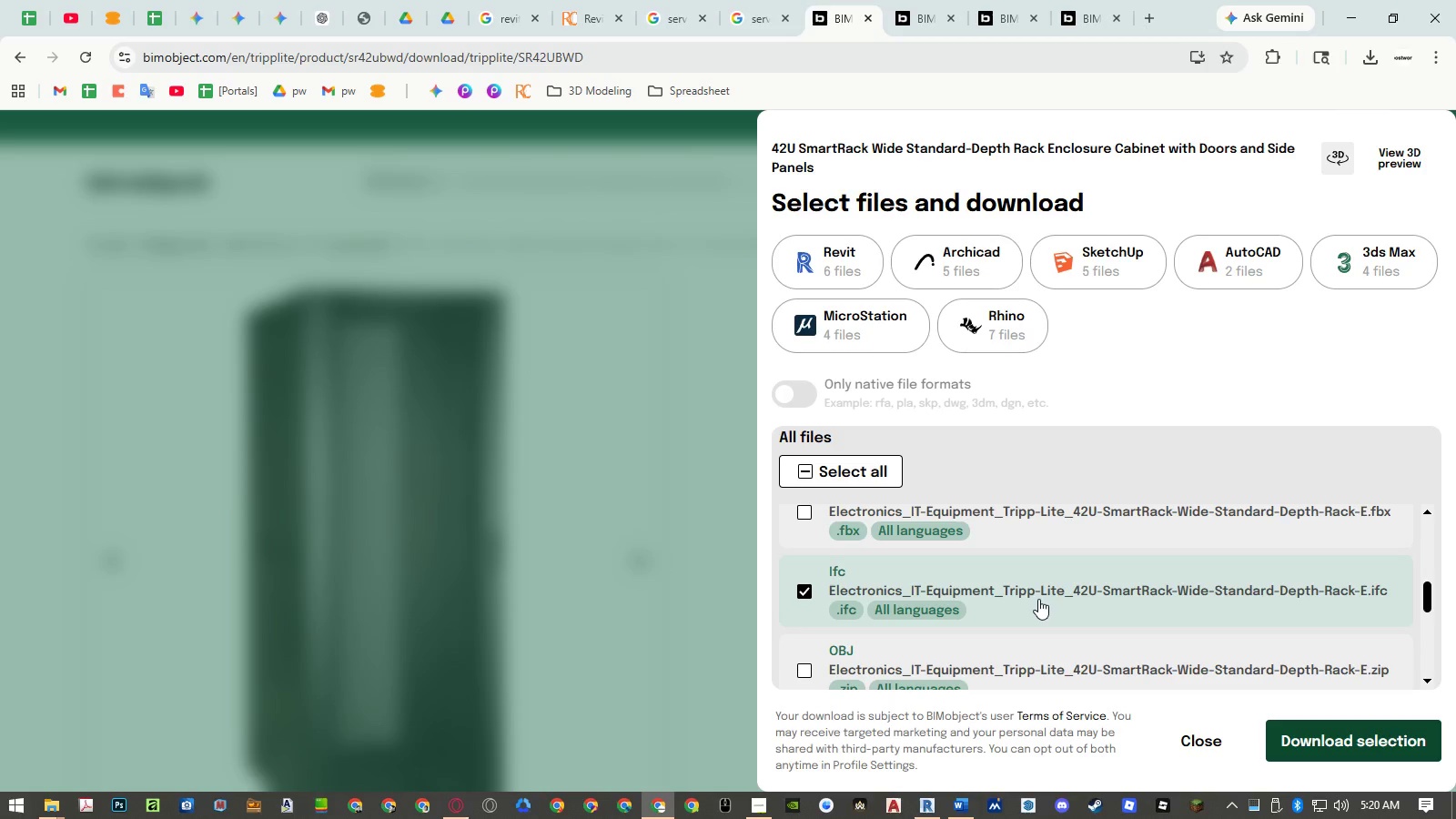 
left_click([1038, 599])
 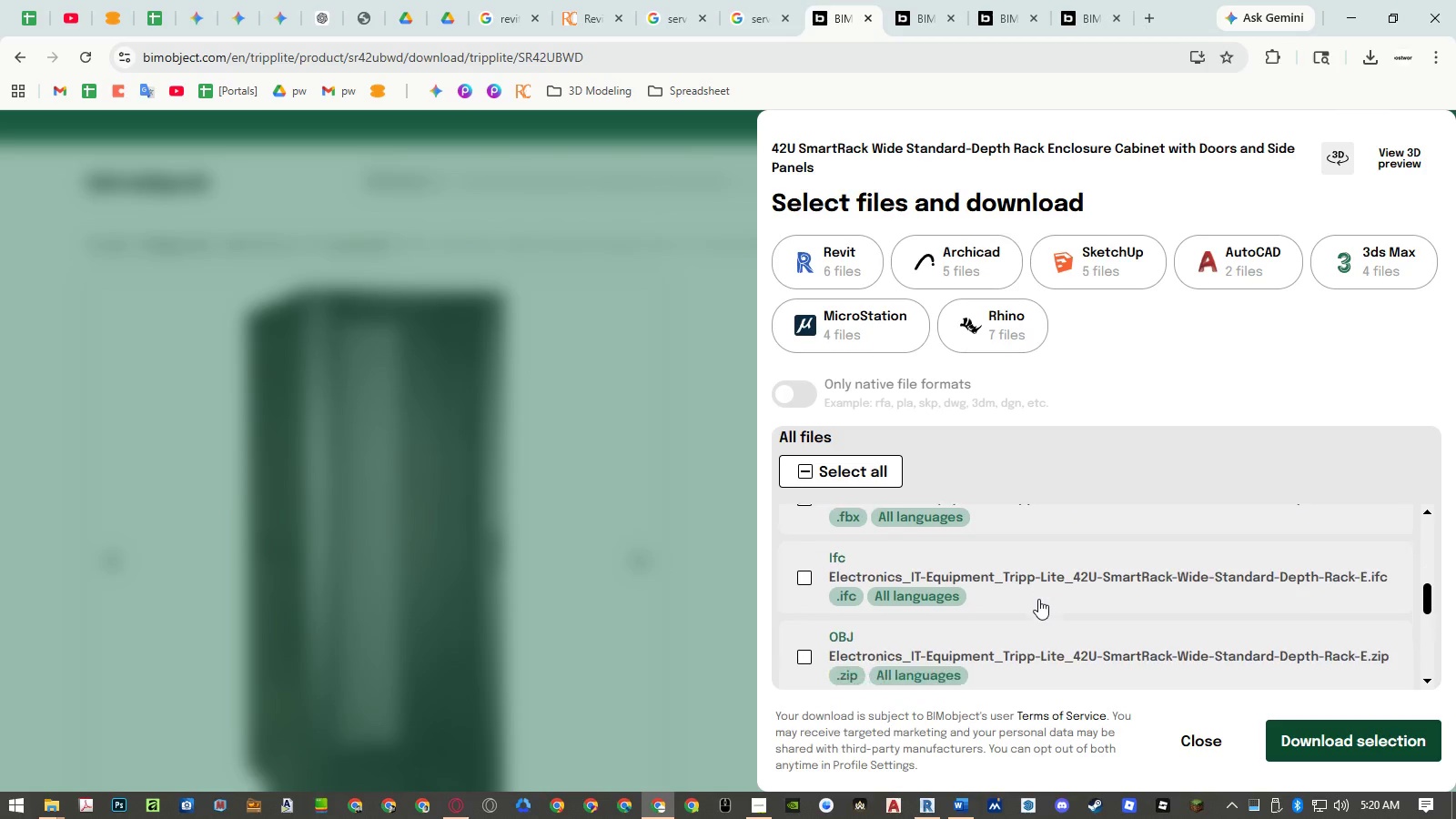 
scroll: coordinate [1030, 608], scroll_direction: down, amount: 3.0
 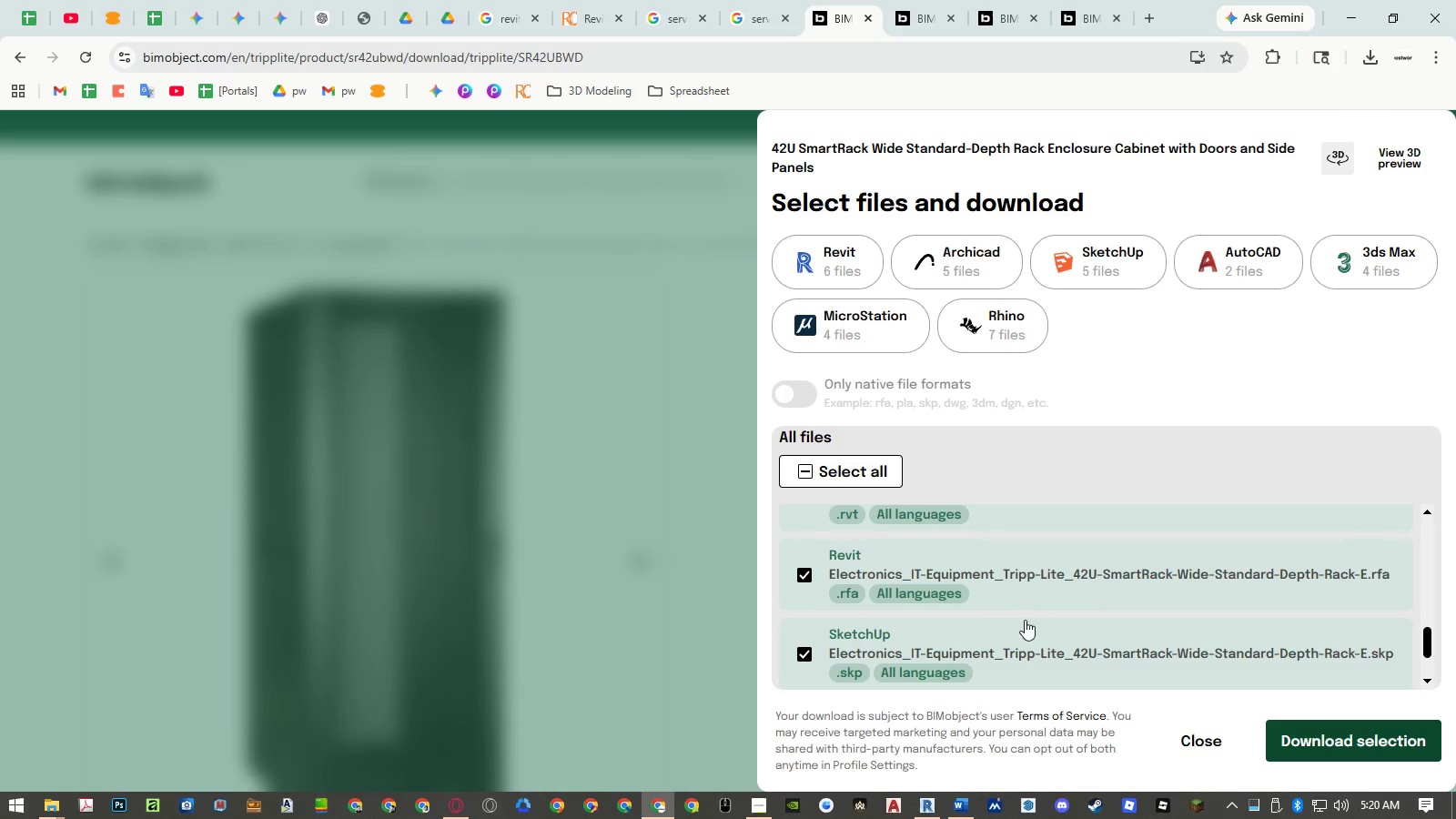 
left_click([1019, 648])
 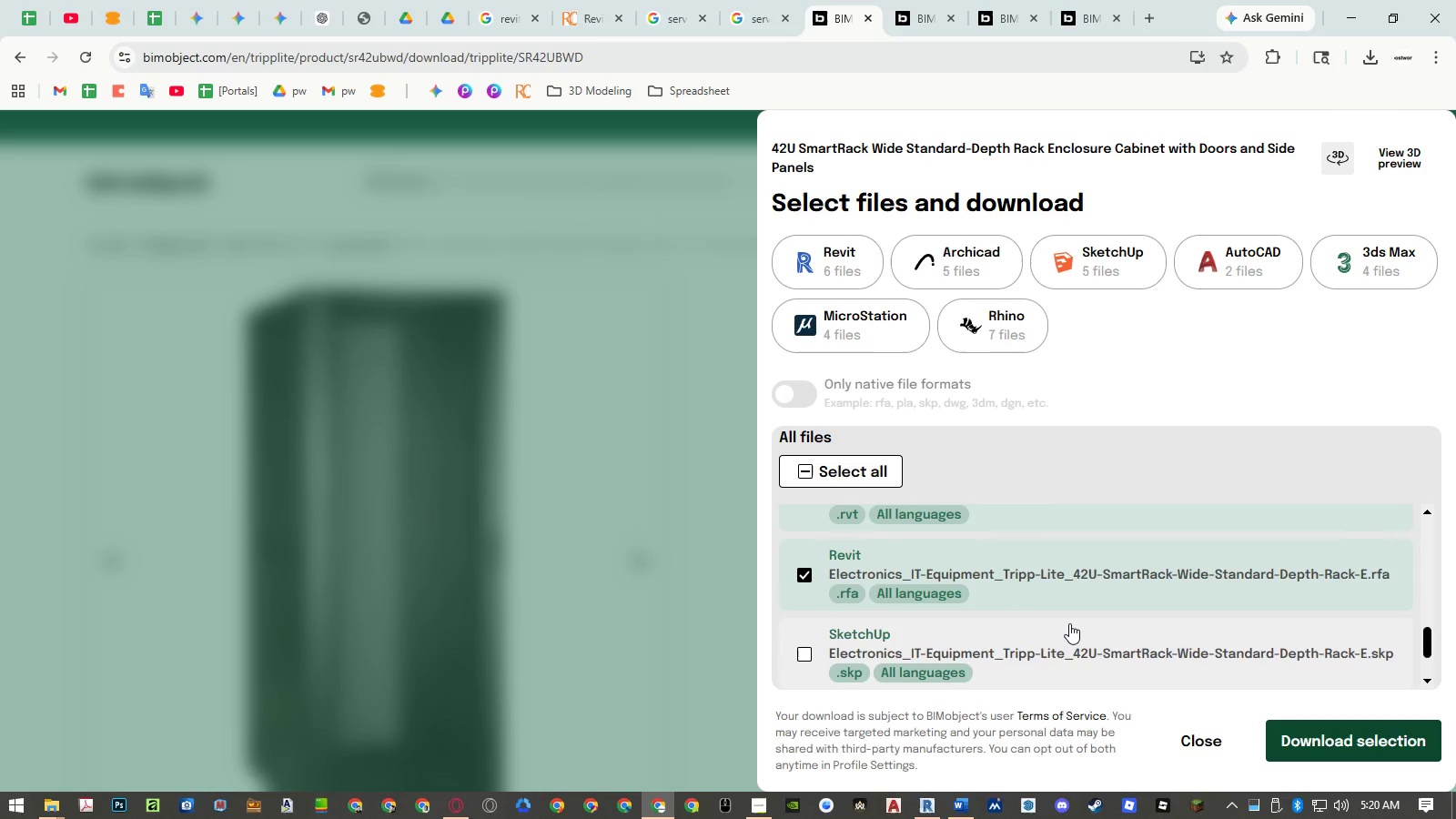 
scroll: coordinate [1070, 622], scroll_direction: down, amount: 2.0
 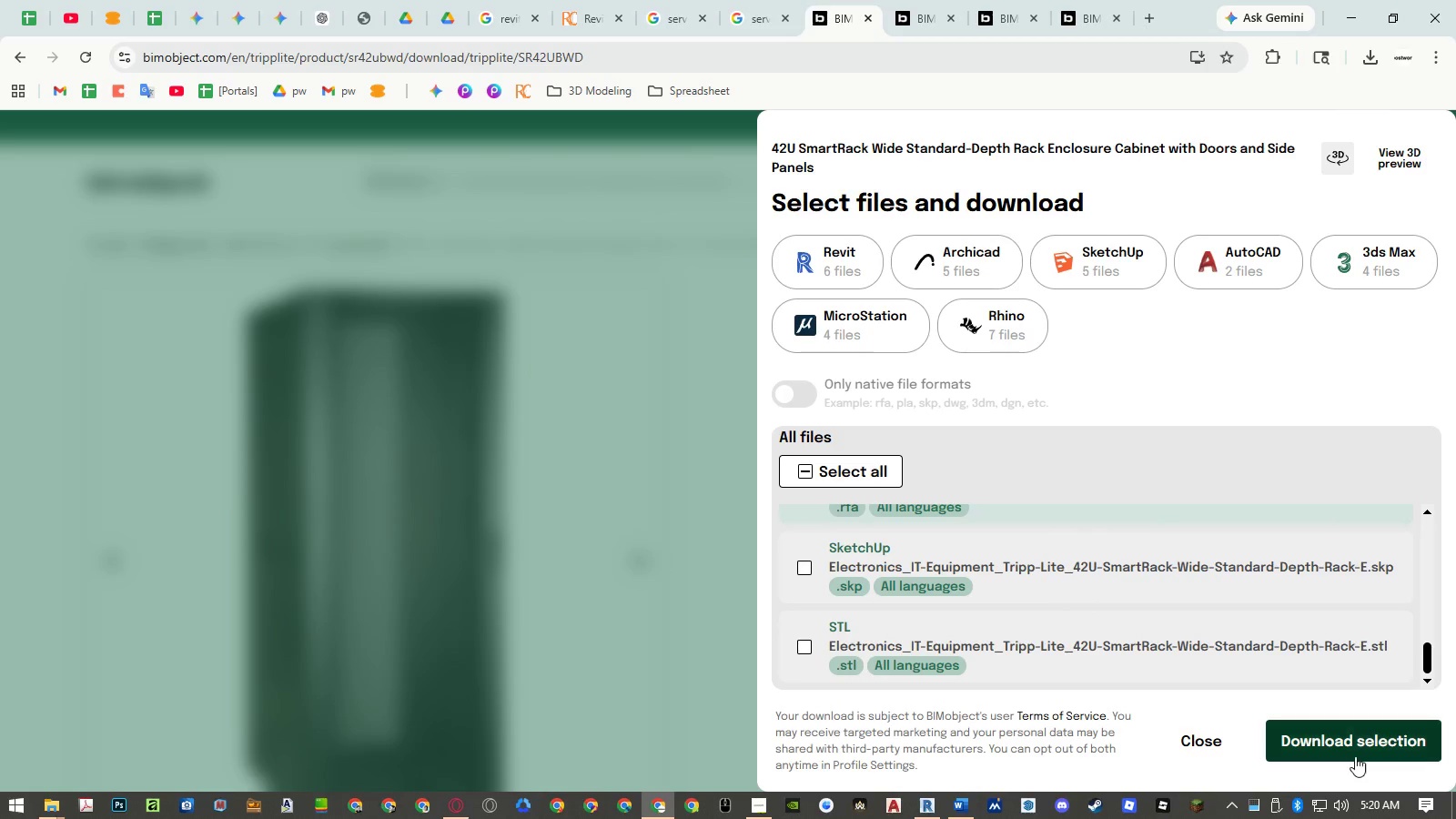 
left_click([1356, 756])
 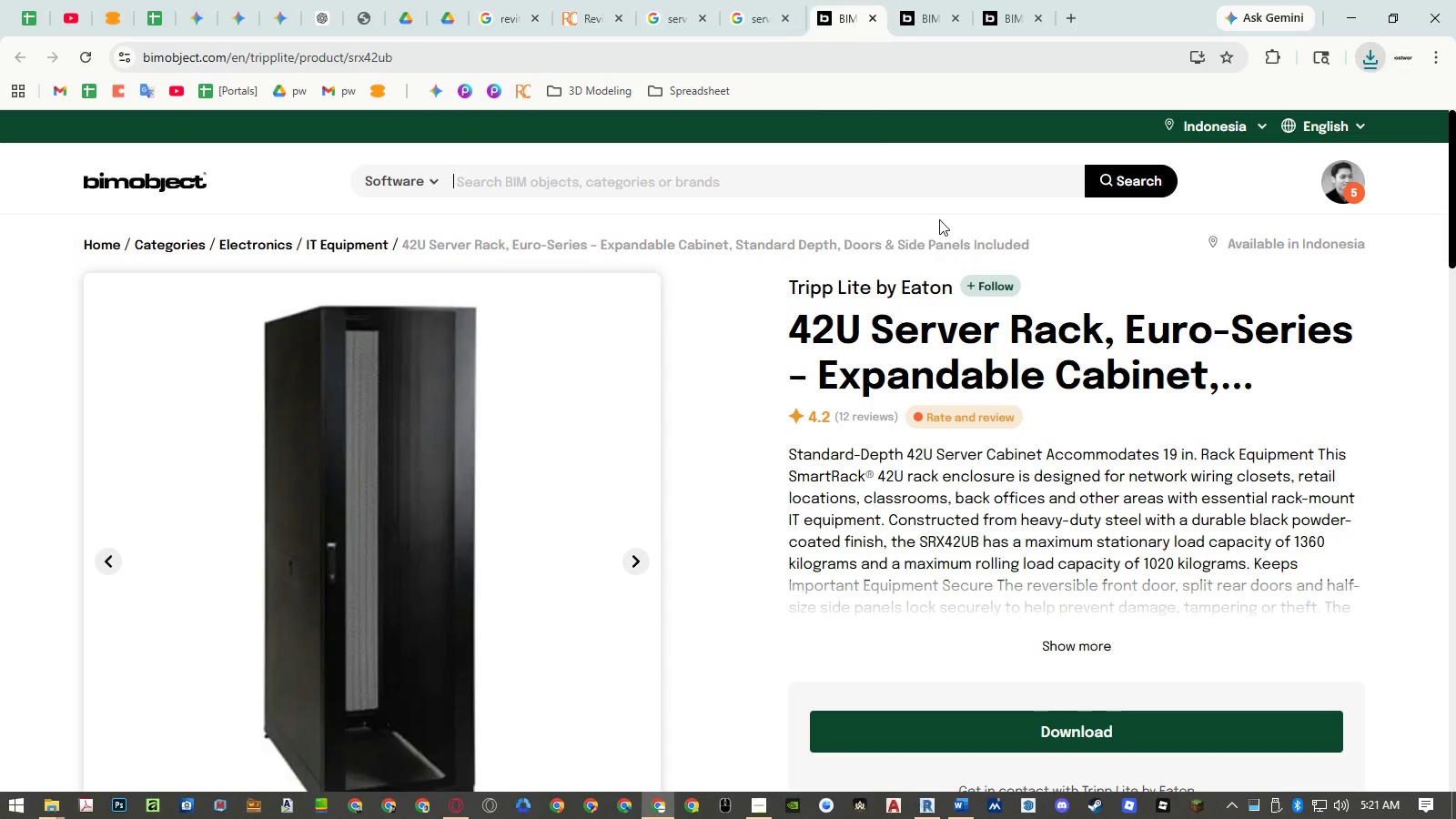 
left_click([1046, 723])
 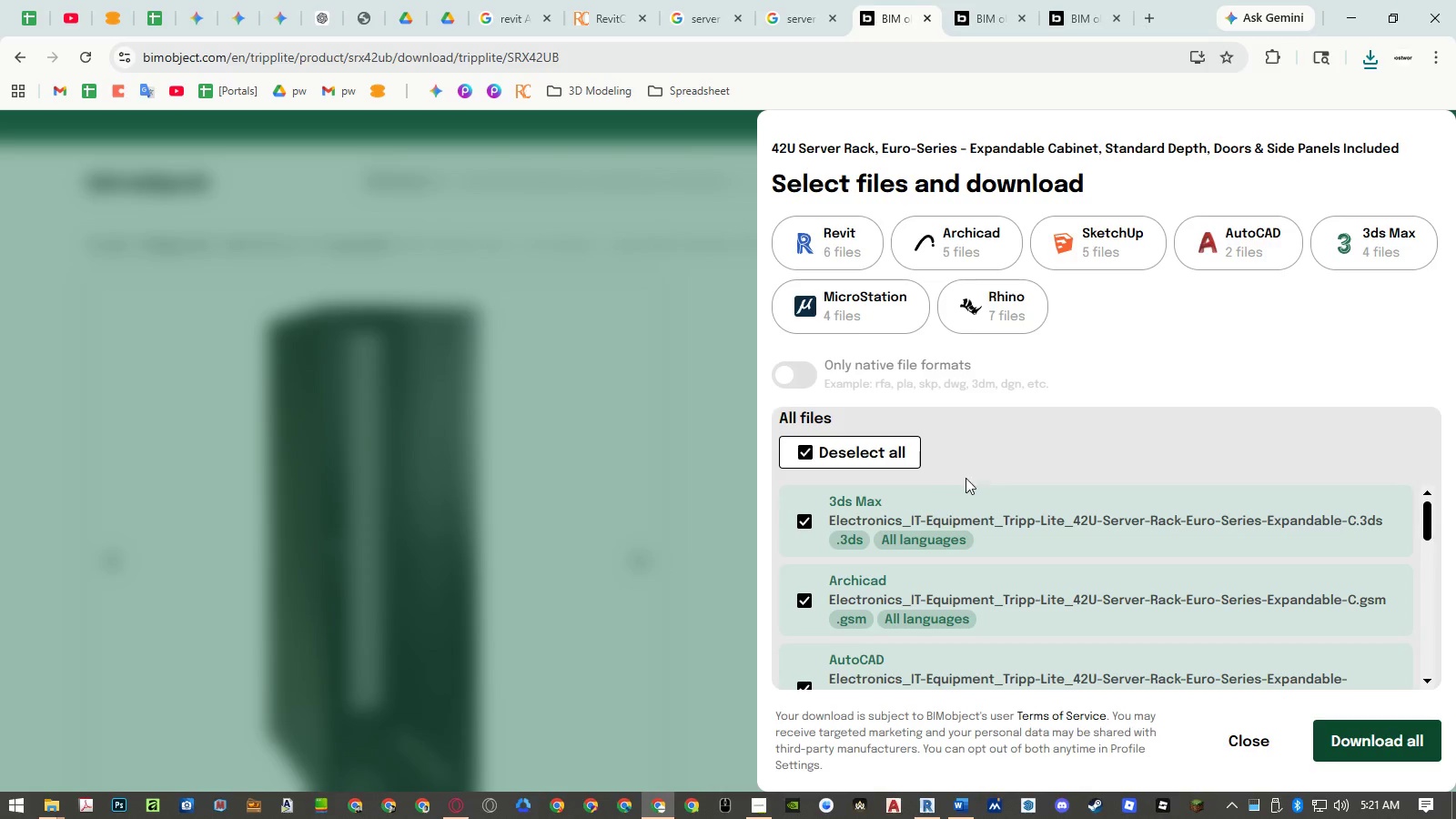 
left_click([828, 226])
 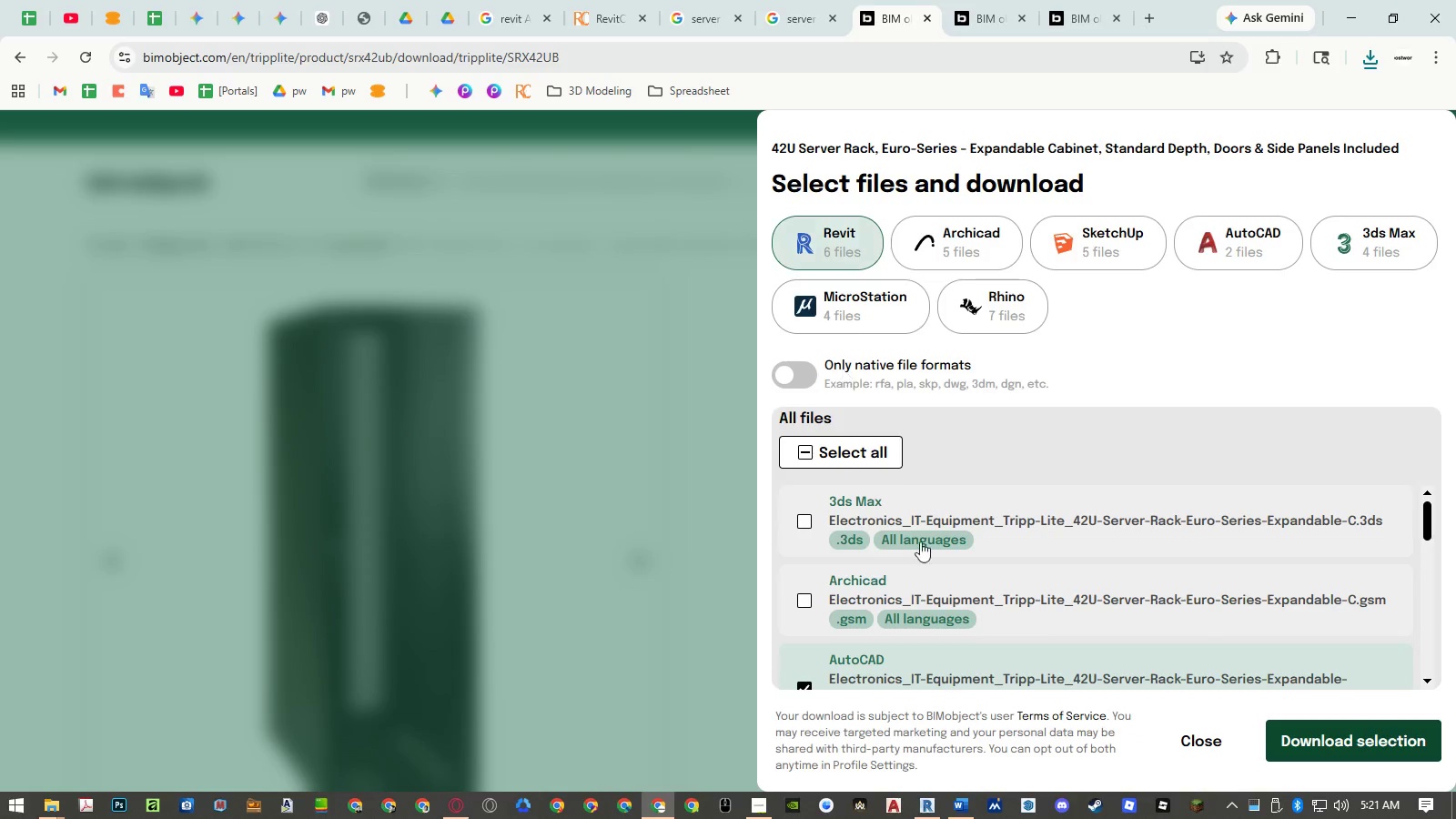 
scroll: coordinate [936, 557], scroll_direction: down, amount: 2.0
 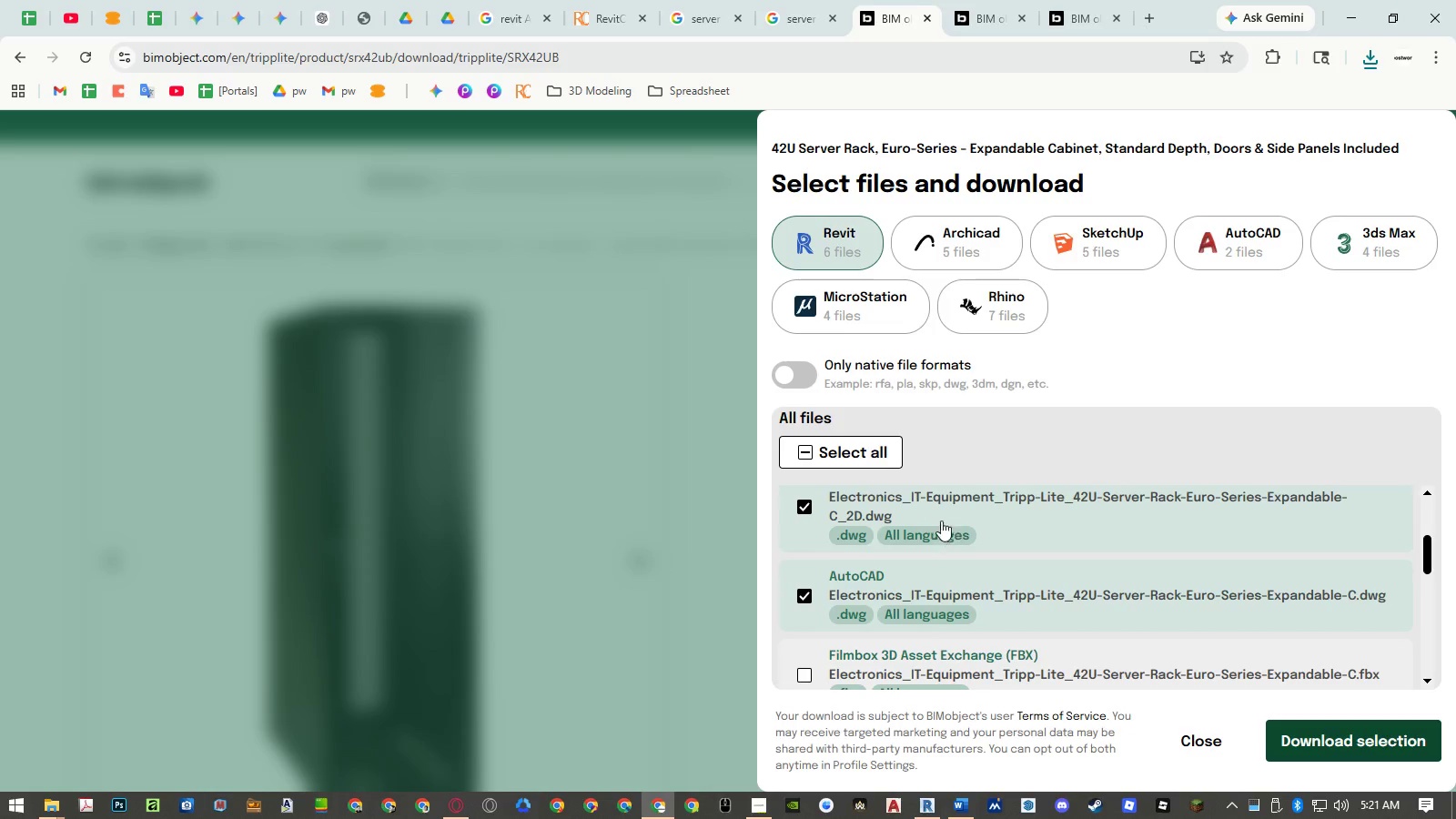 
left_click([977, 504])
 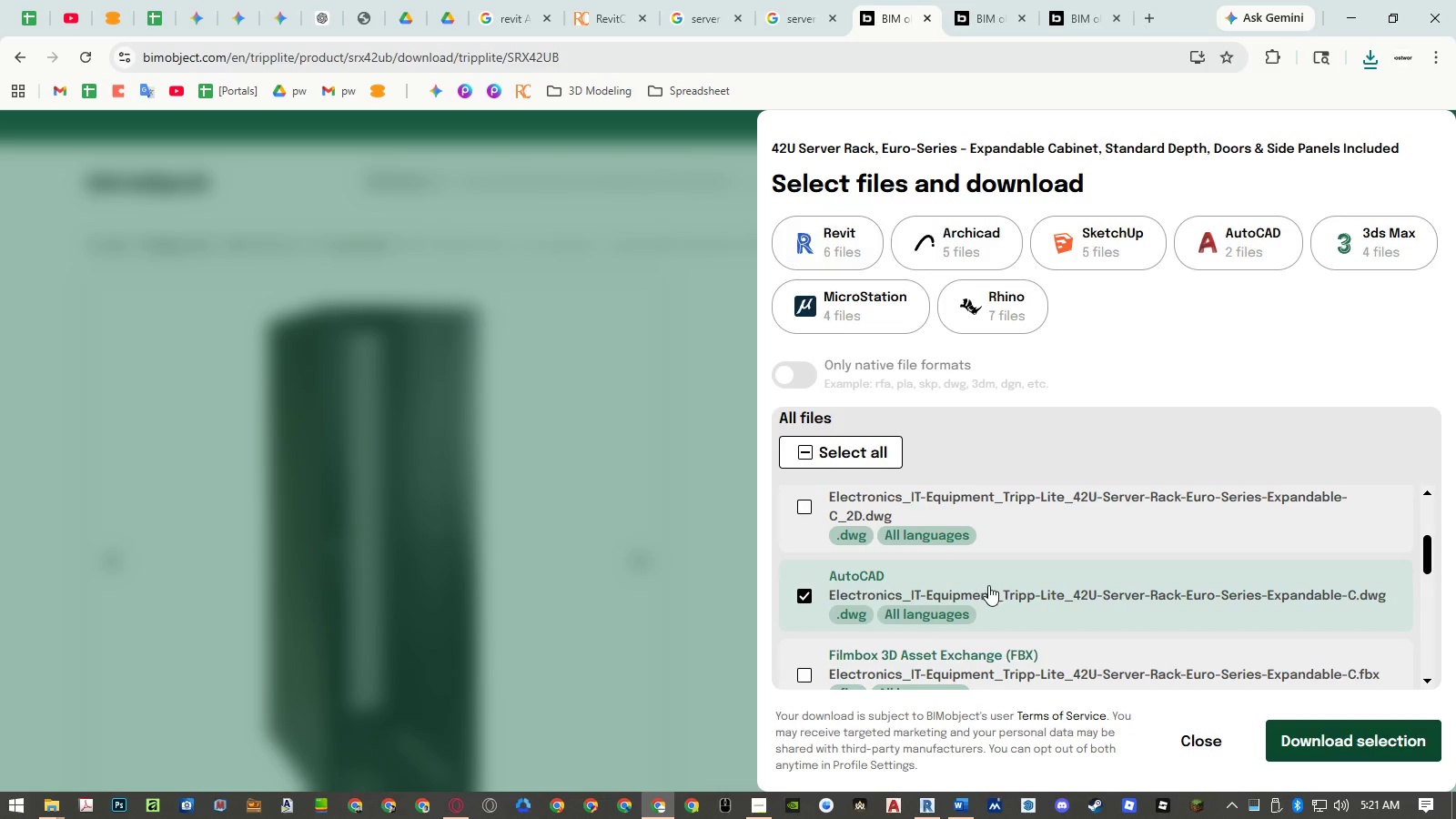 
double_click([997, 589])
 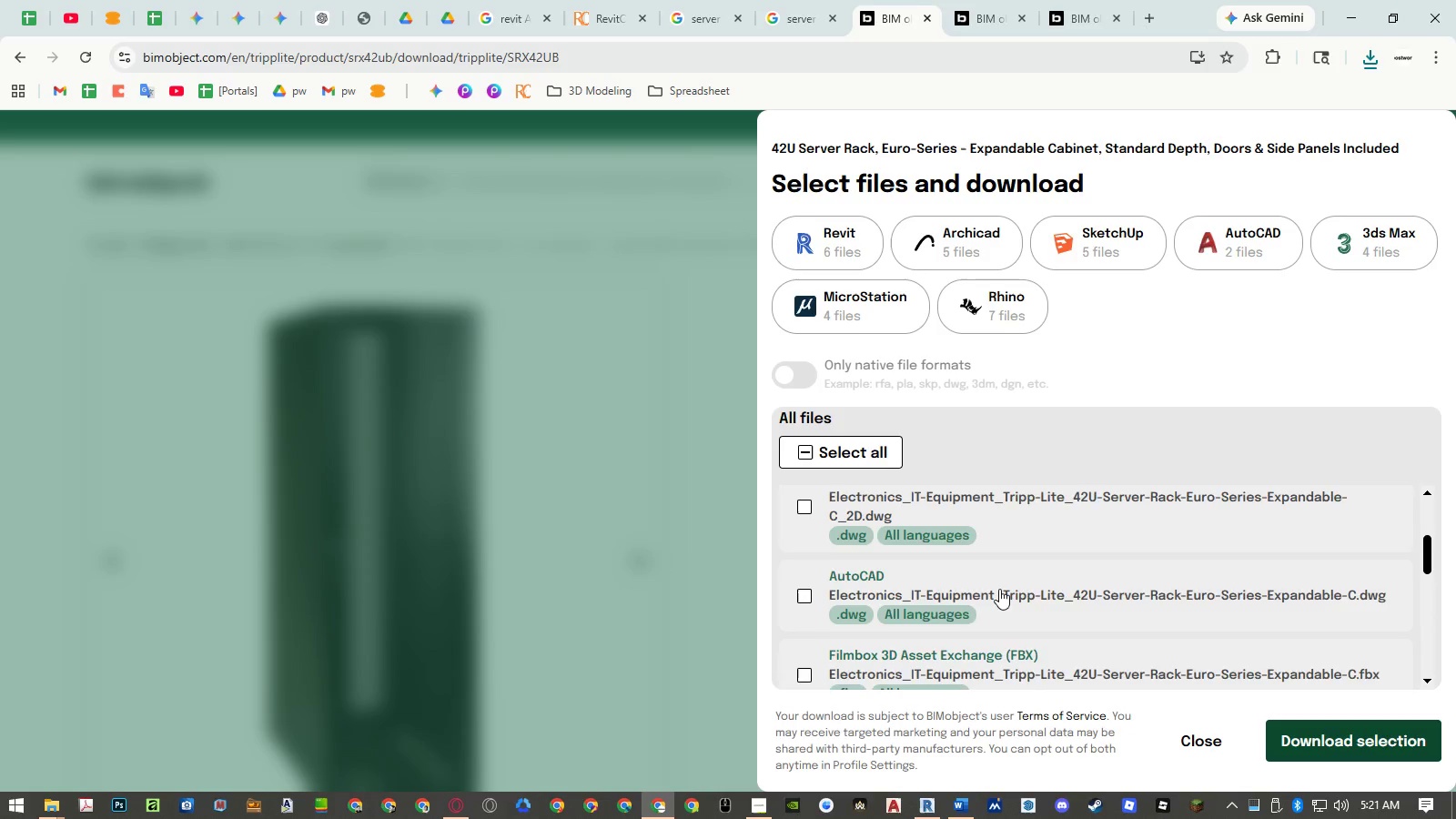 
scroll: coordinate [999, 589], scroll_direction: down, amount: 2.0
 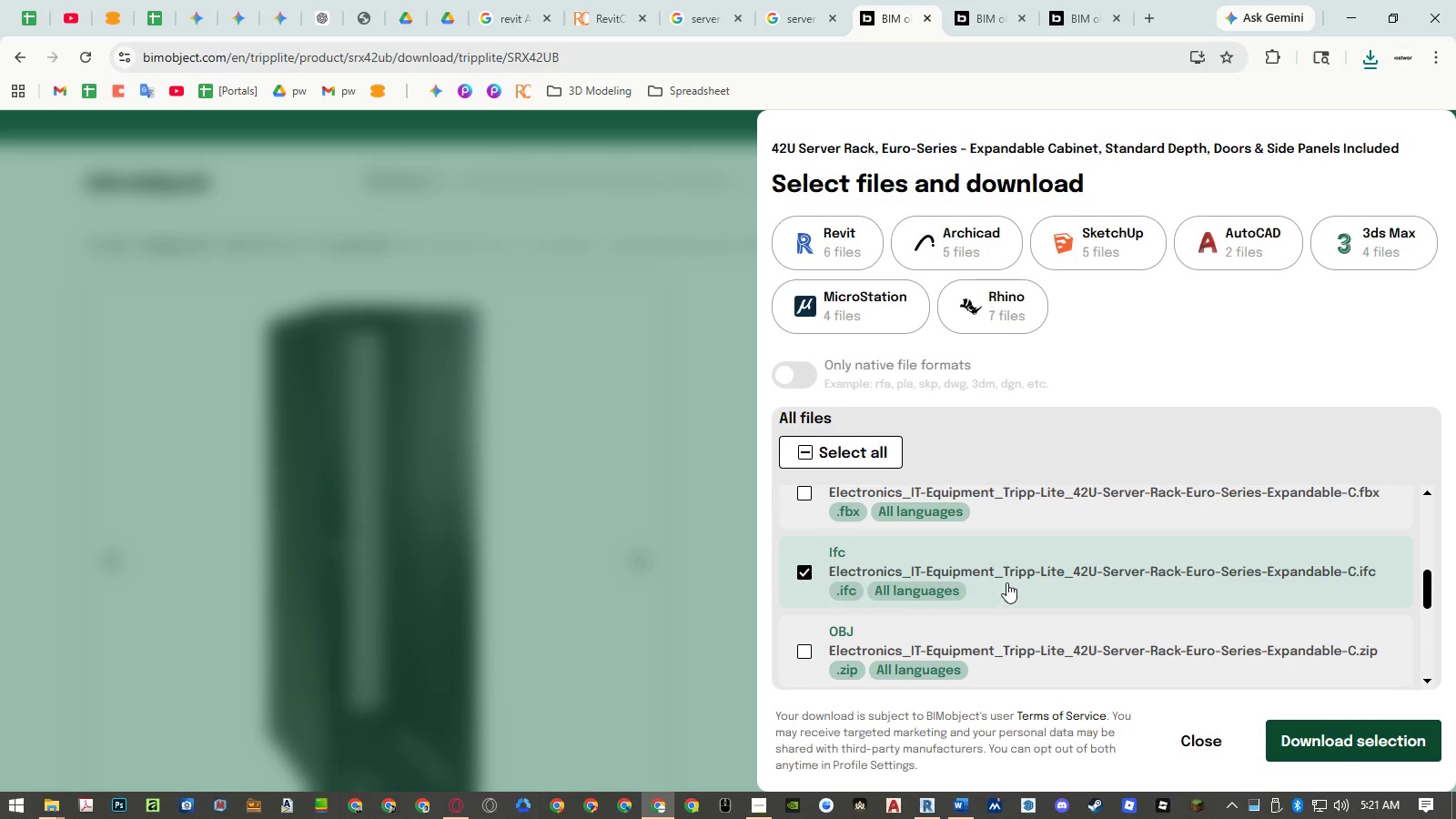 
left_click([1015, 577])
 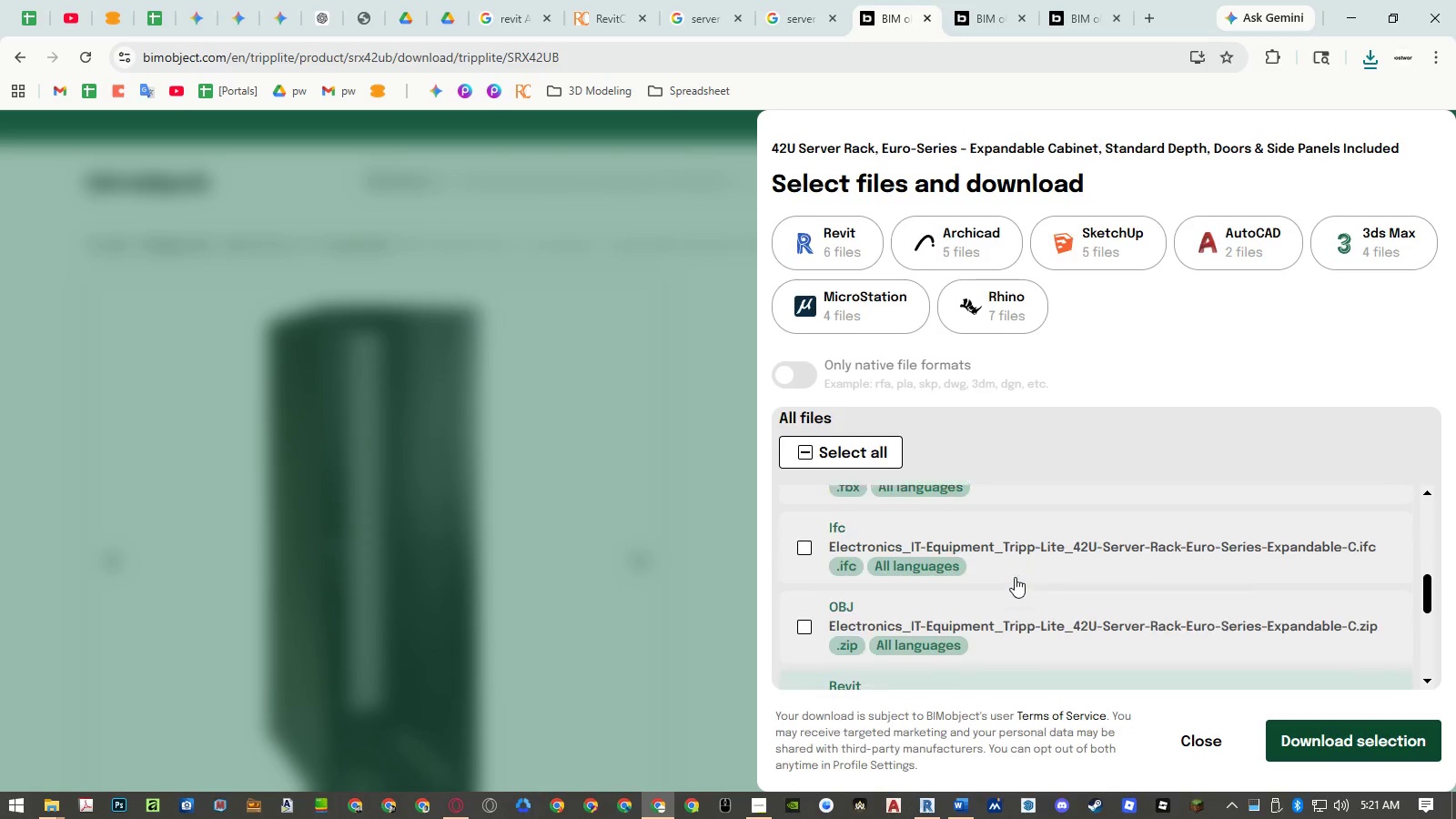 
scroll: coordinate [1015, 577], scroll_direction: down, amount: 3.0
 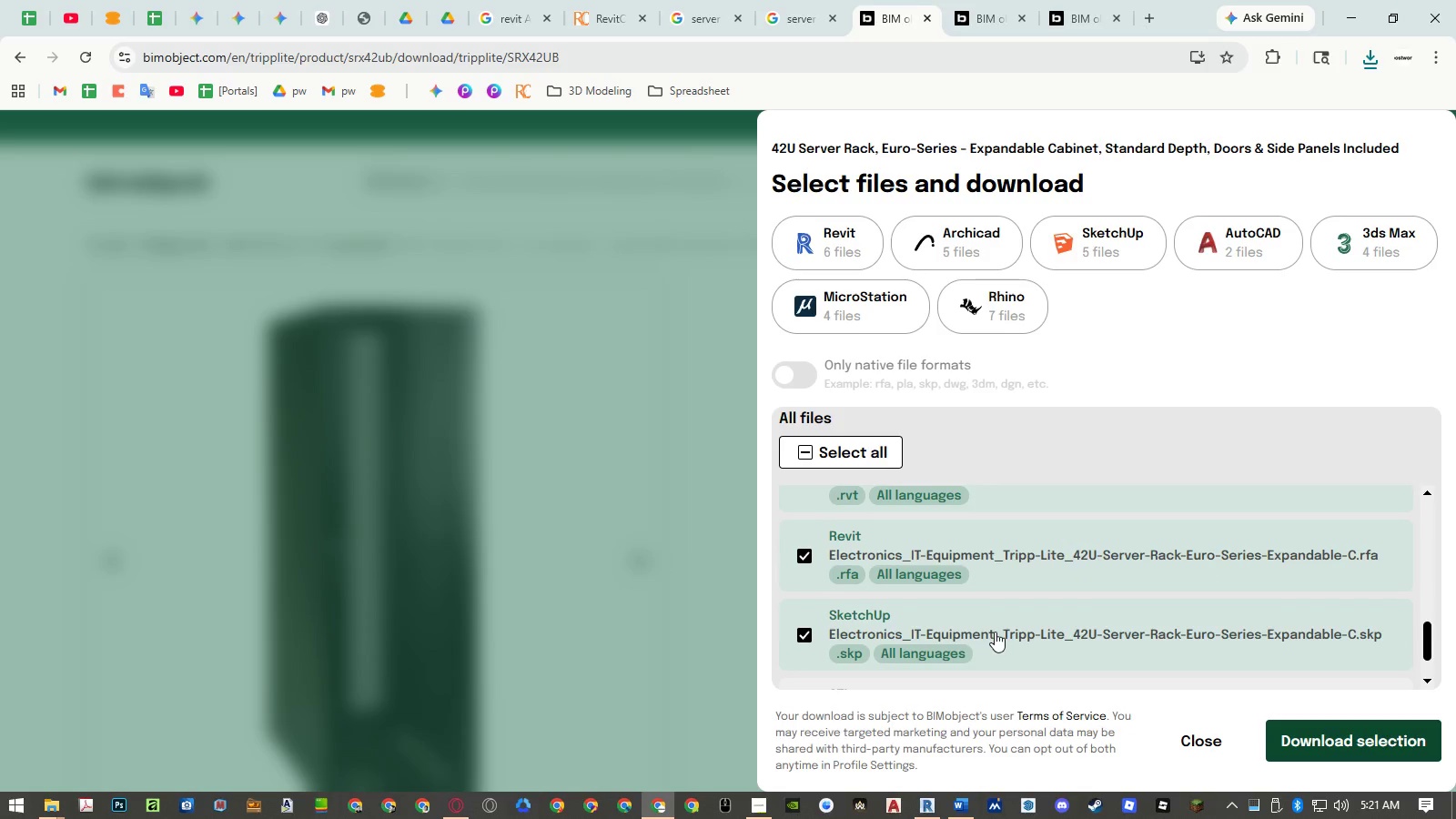 
left_click([996, 632])
 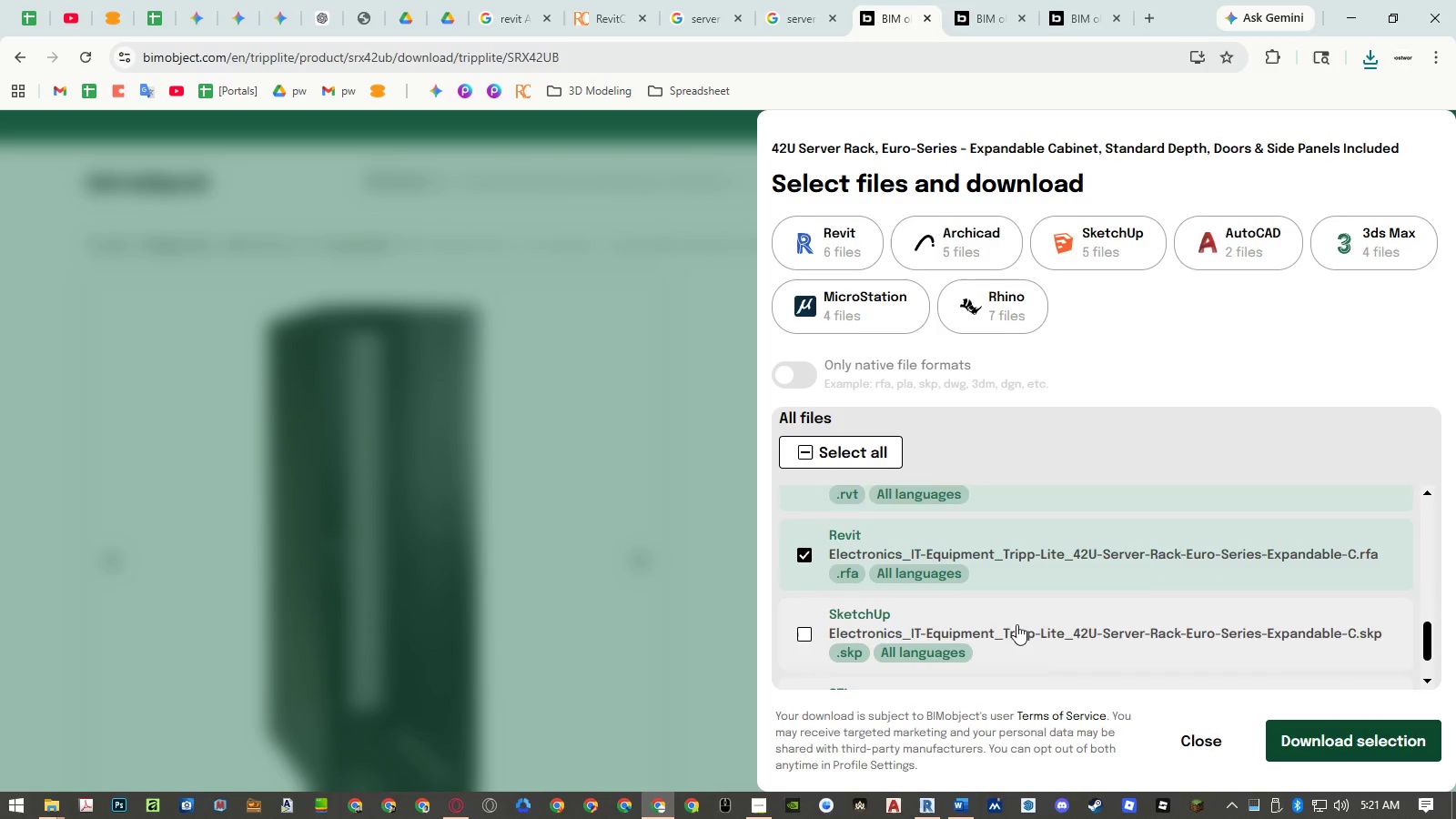 
scroll: coordinate [1016, 624], scroll_direction: down, amount: 2.0
 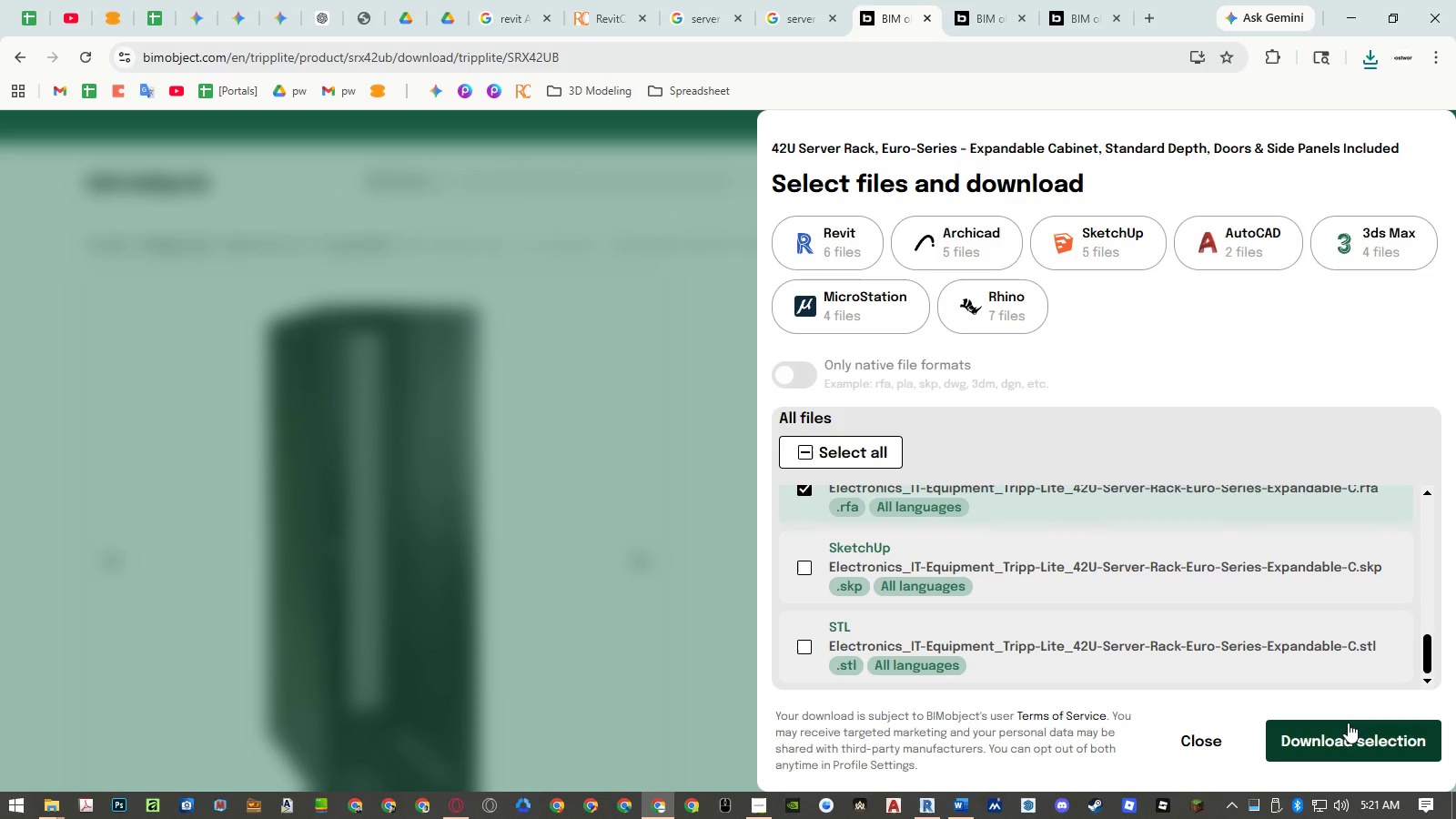 
left_click([1349, 732])
 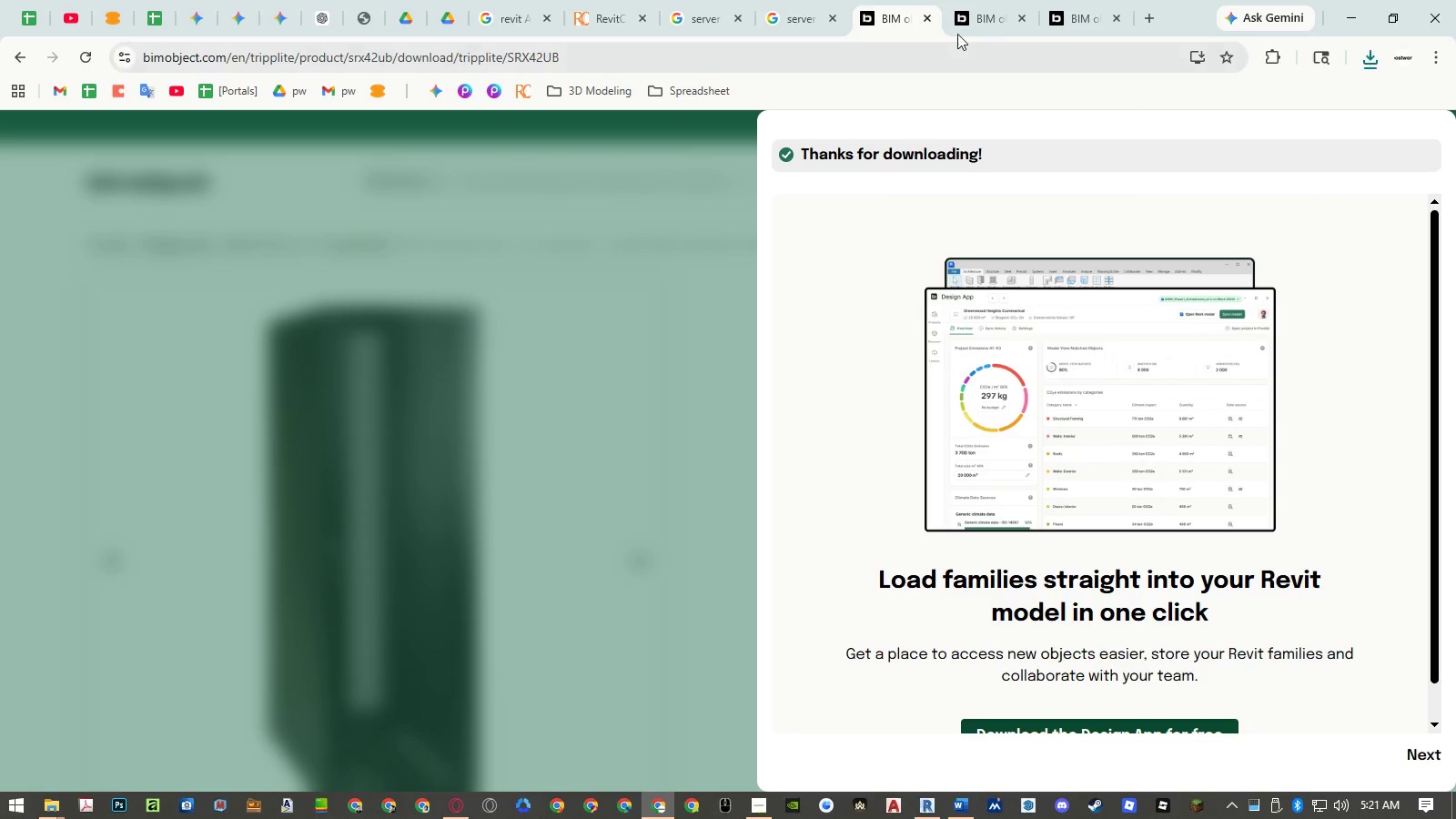 
middle_click([897, 25])
 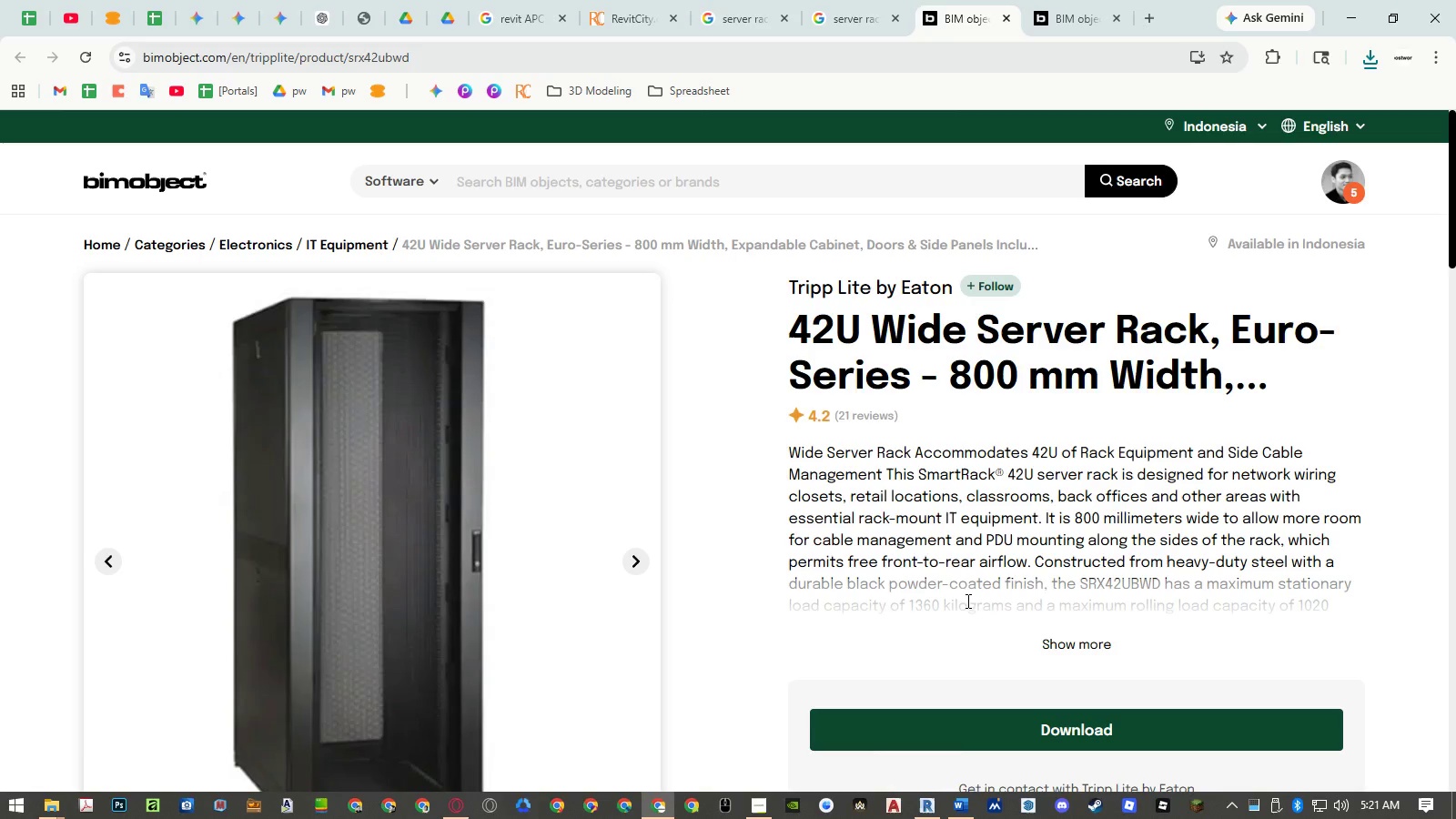 
left_click([953, 741])
 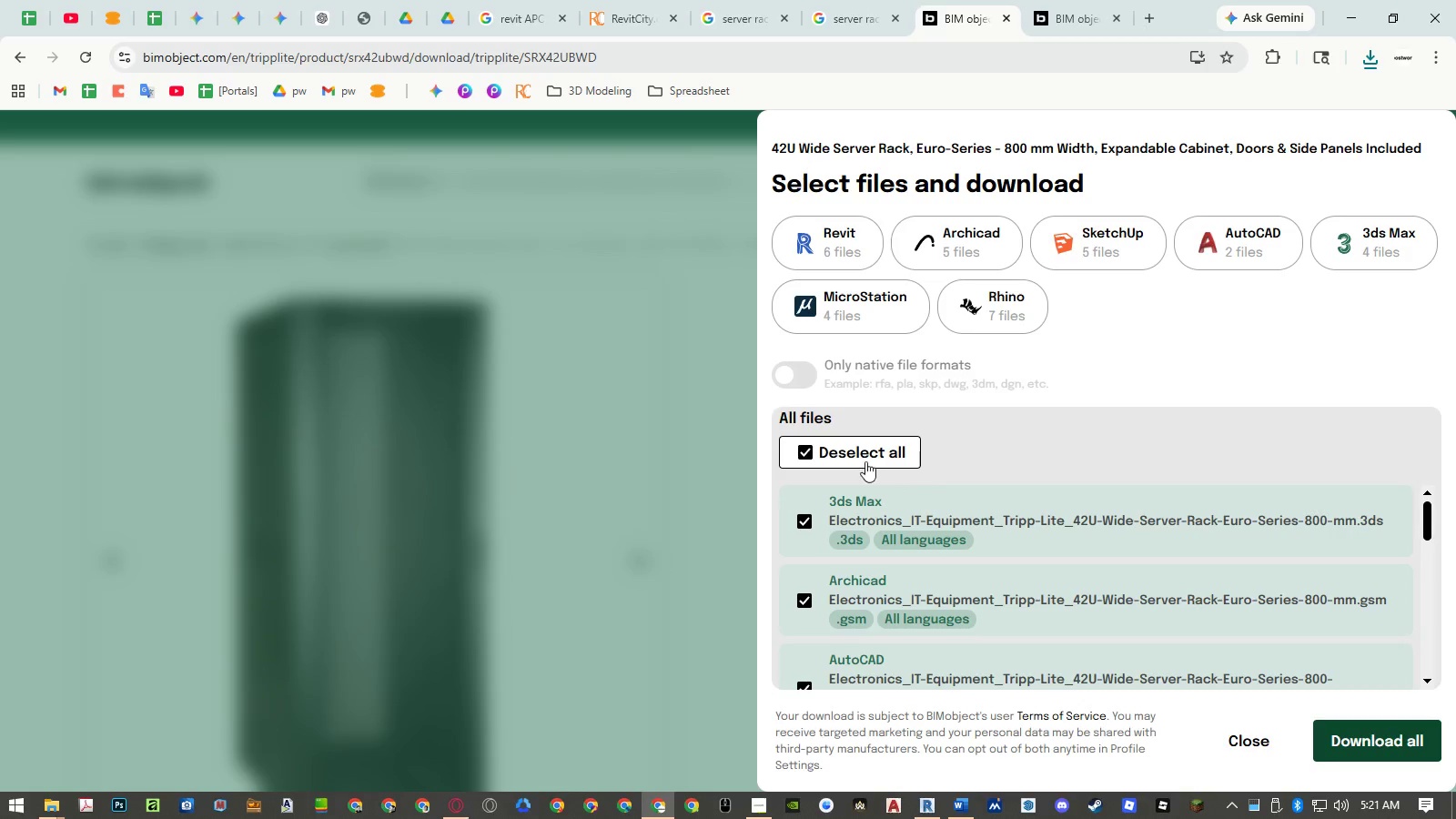 
double_click([829, 258])
 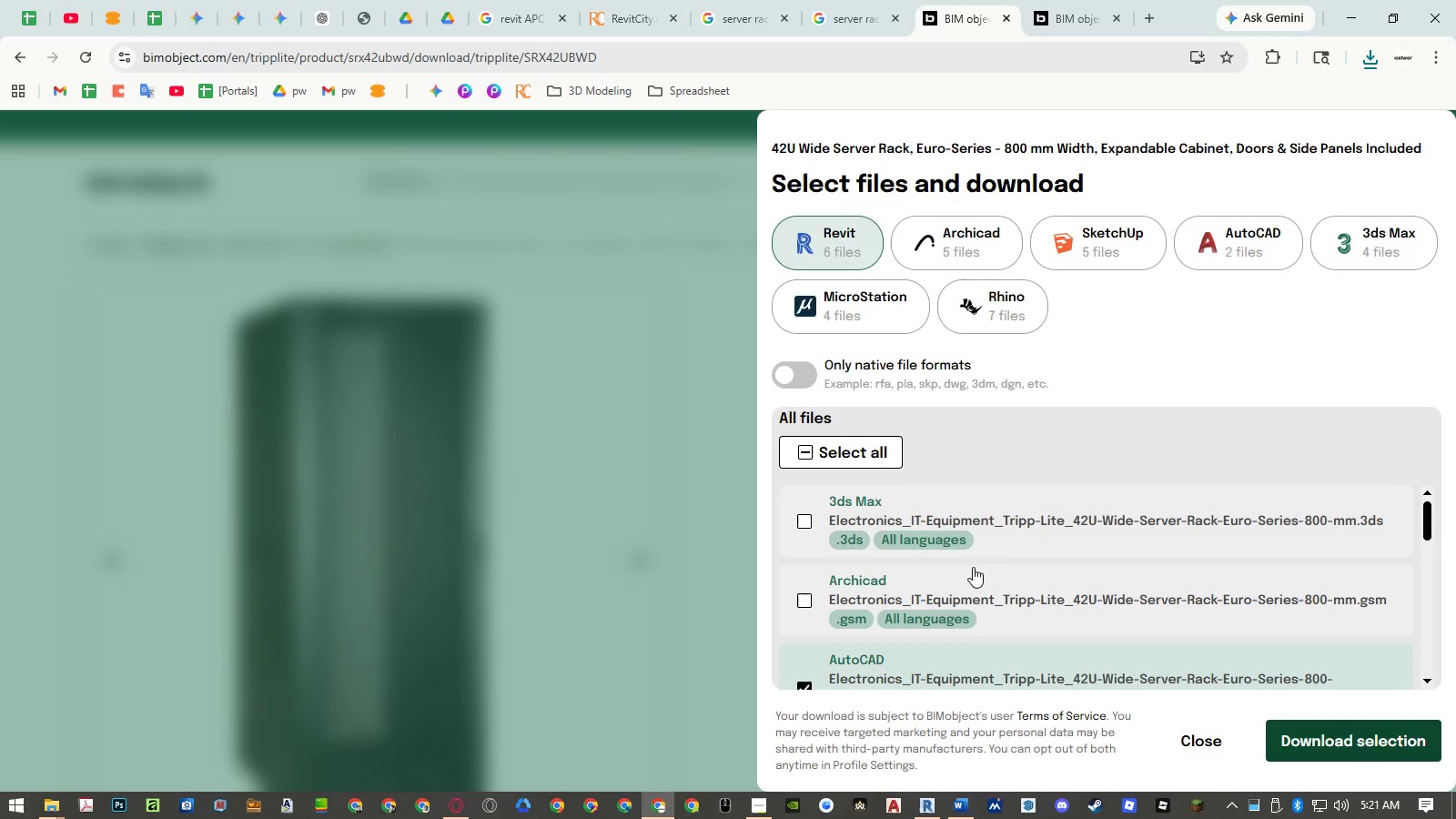 
scroll: coordinate [992, 578], scroll_direction: down, amount: 1.0
 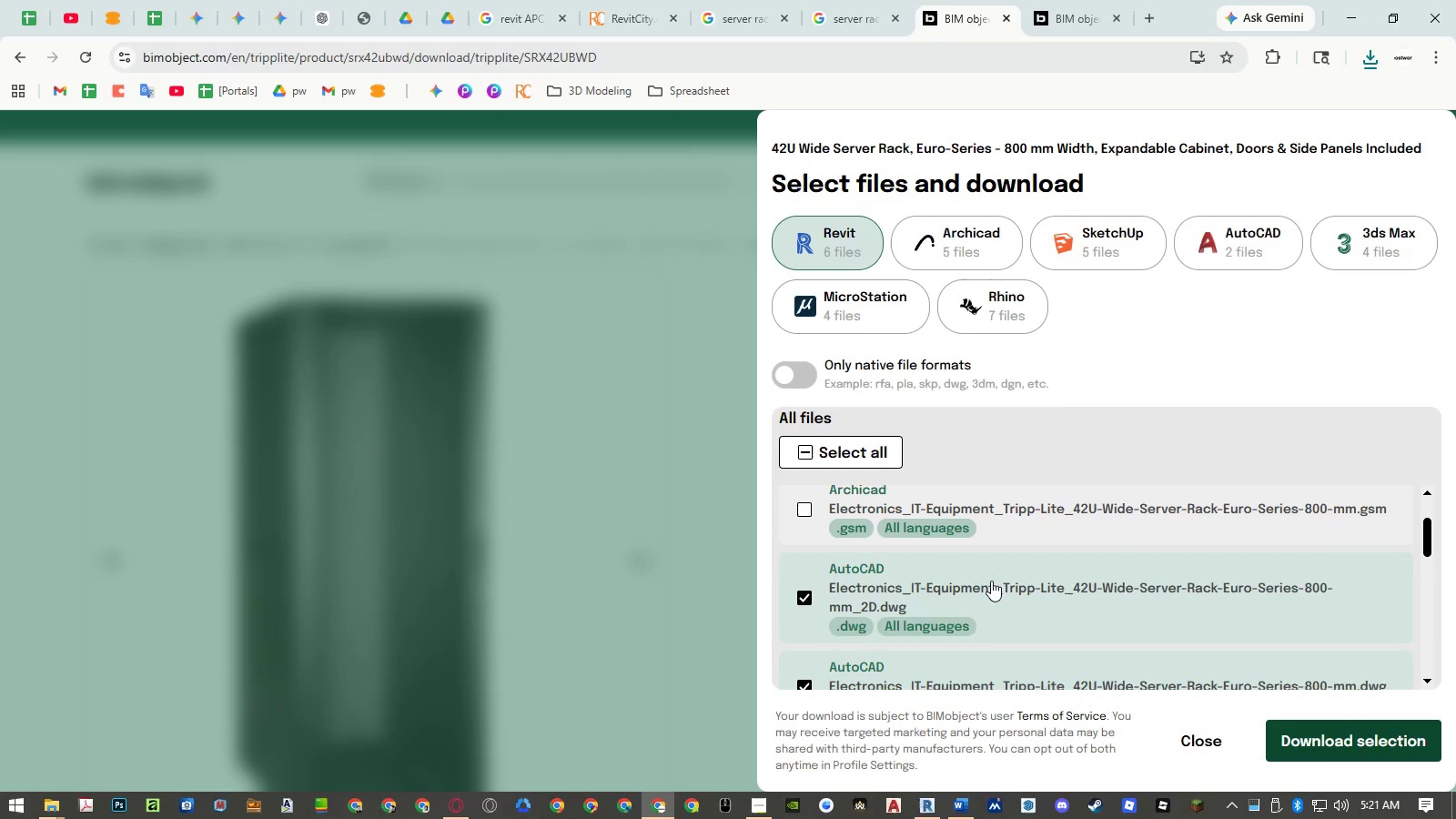 
left_click([991, 581])
 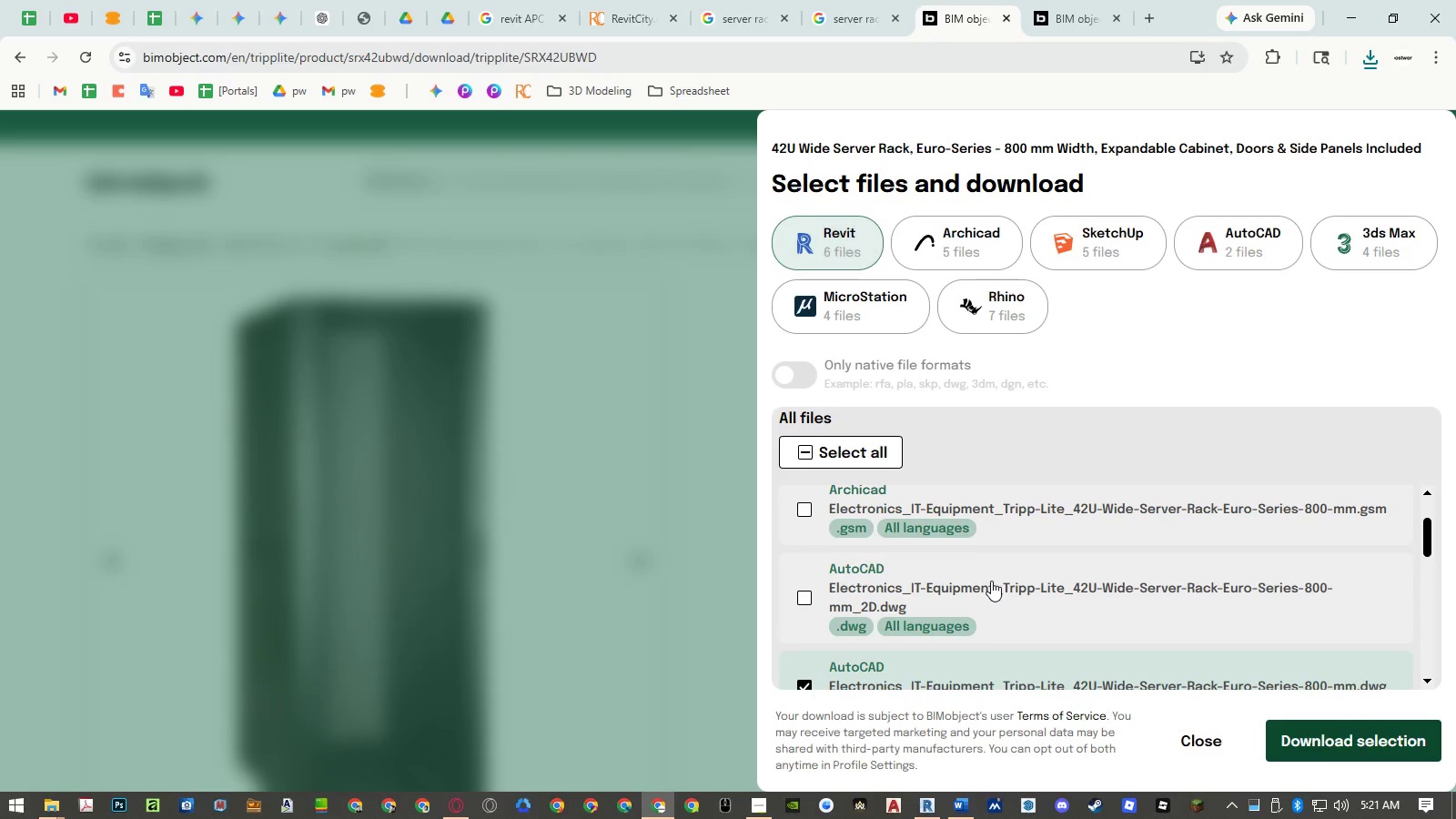 
scroll: coordinate [991, 581], scroll_direction: down, amount: 1.0
 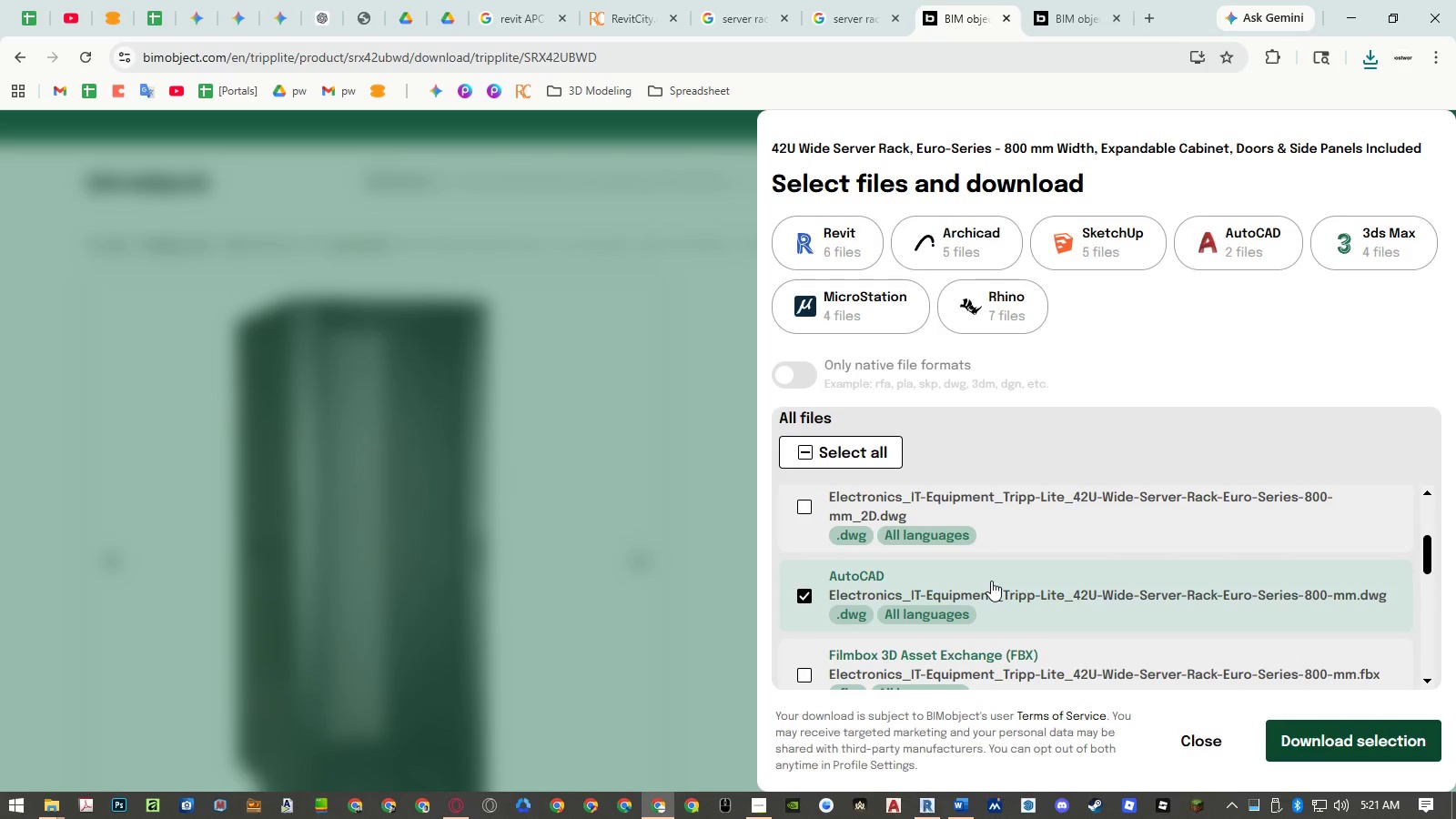 
left_click([991, 581])
 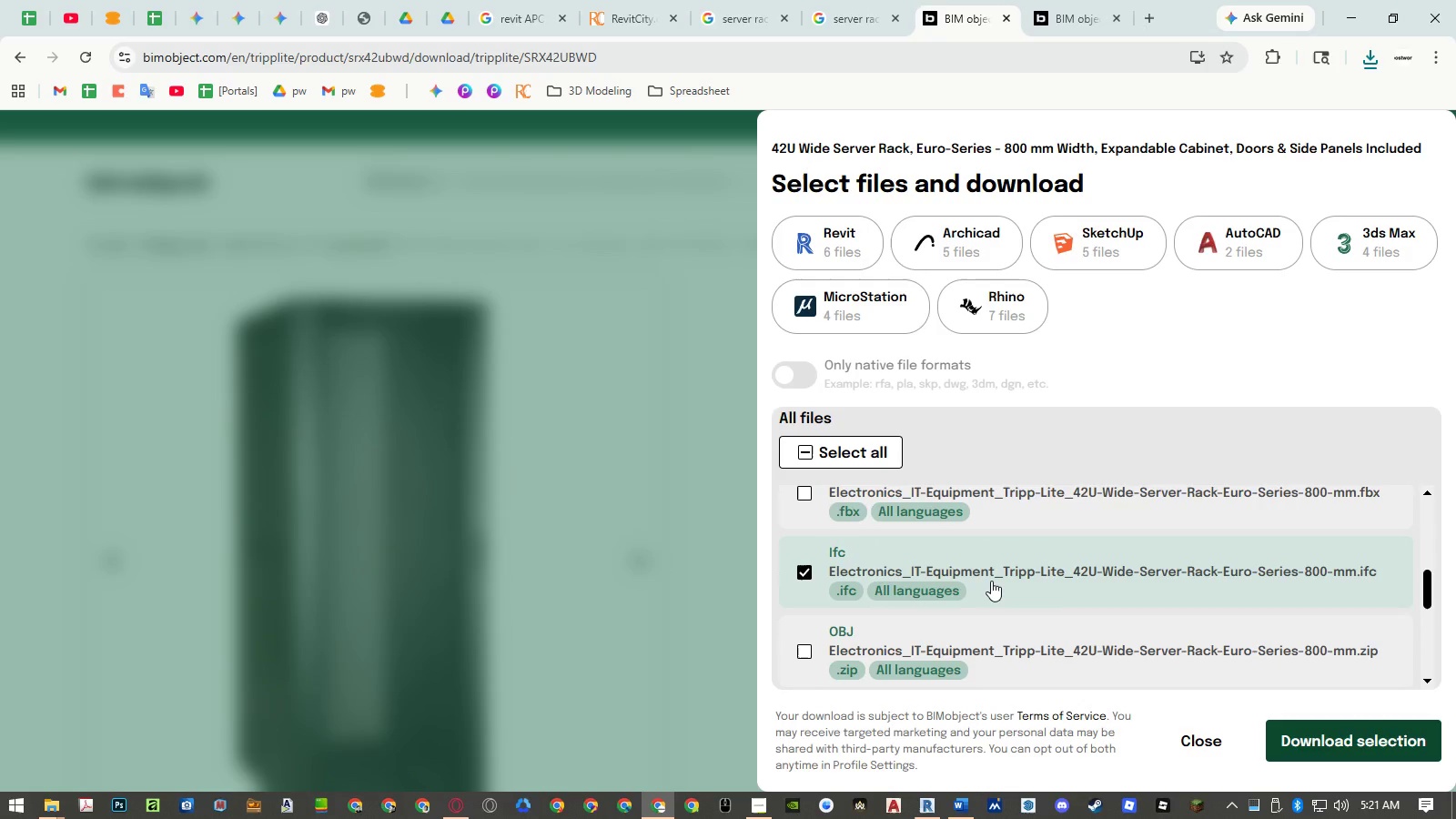 
left_click([991, 581])
 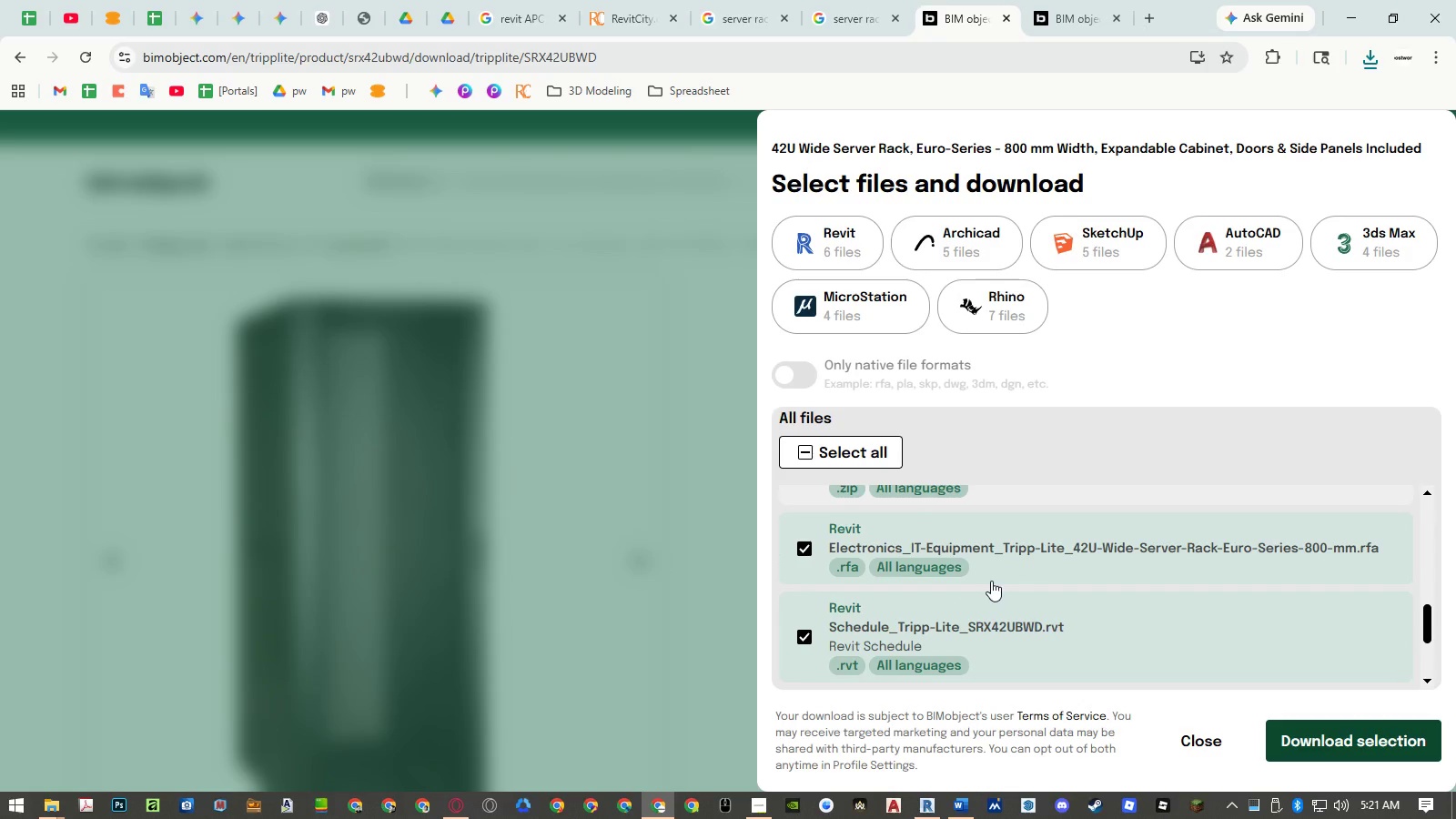 
scroll: coordinate [991, 581], scroll_direction: down, amount: 1.0
 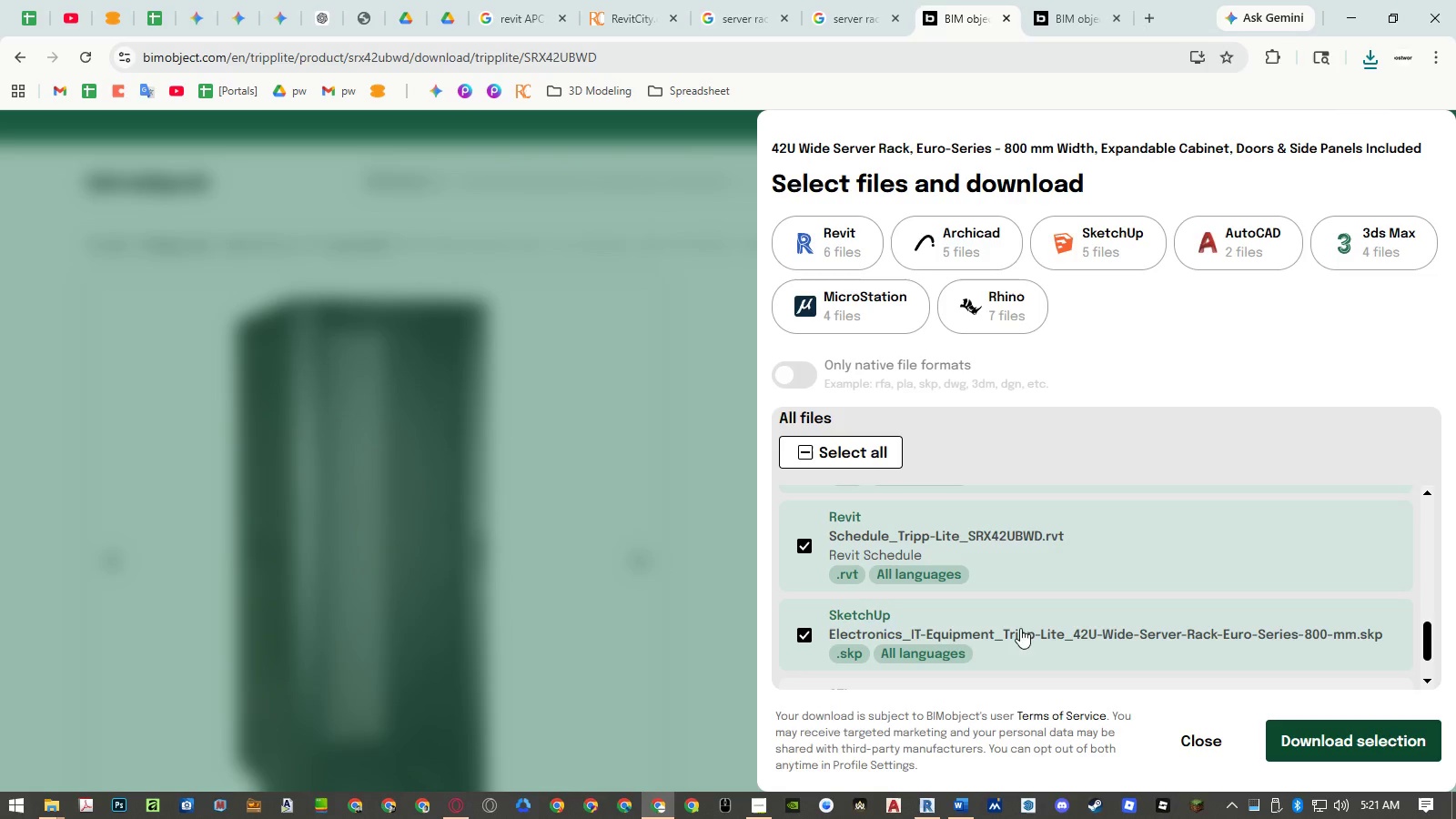 
left_click([1029, 632])
 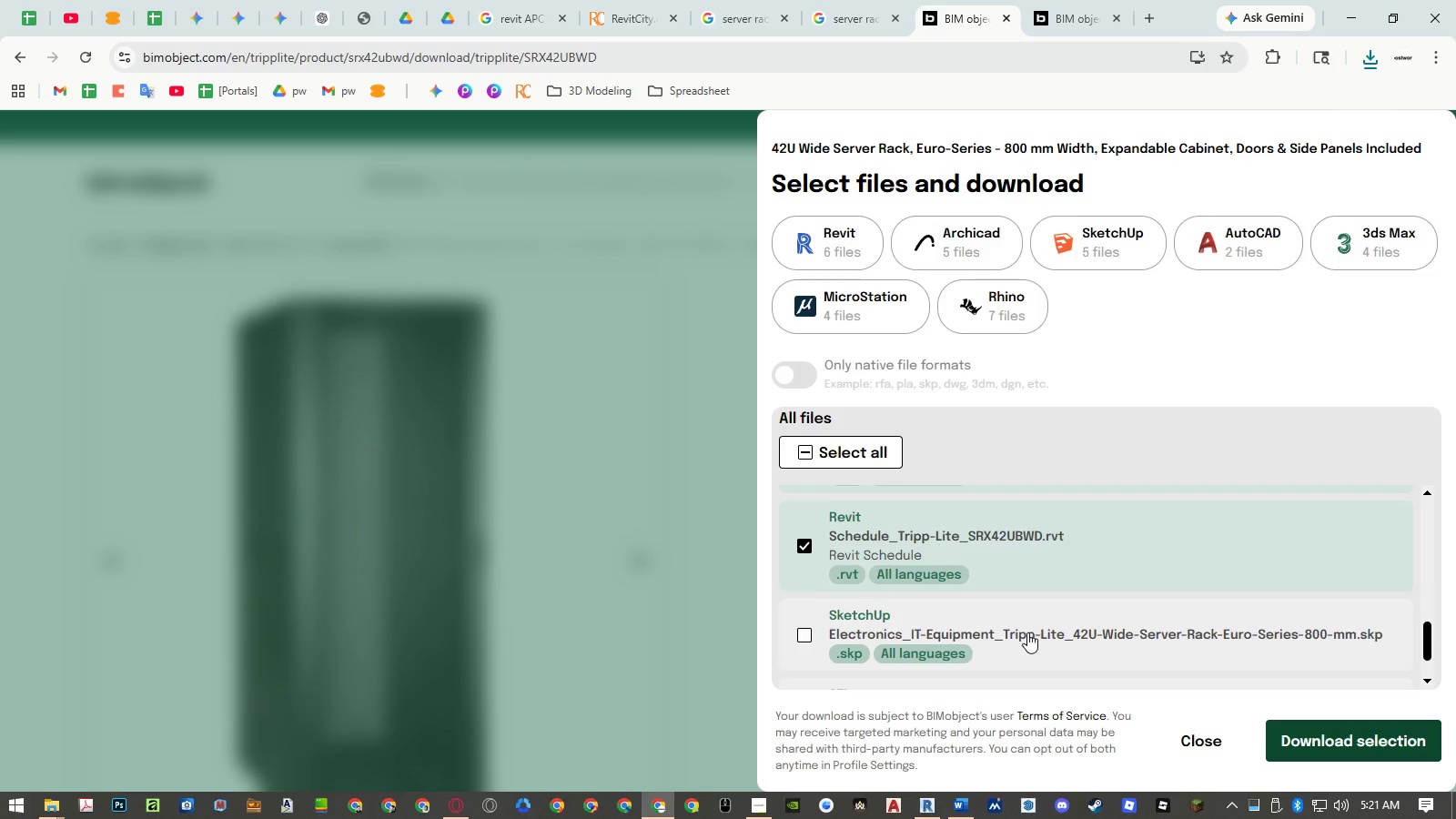 
scroll: coordinate [1027, 632], scroll_direction: down, amount: 2.0
 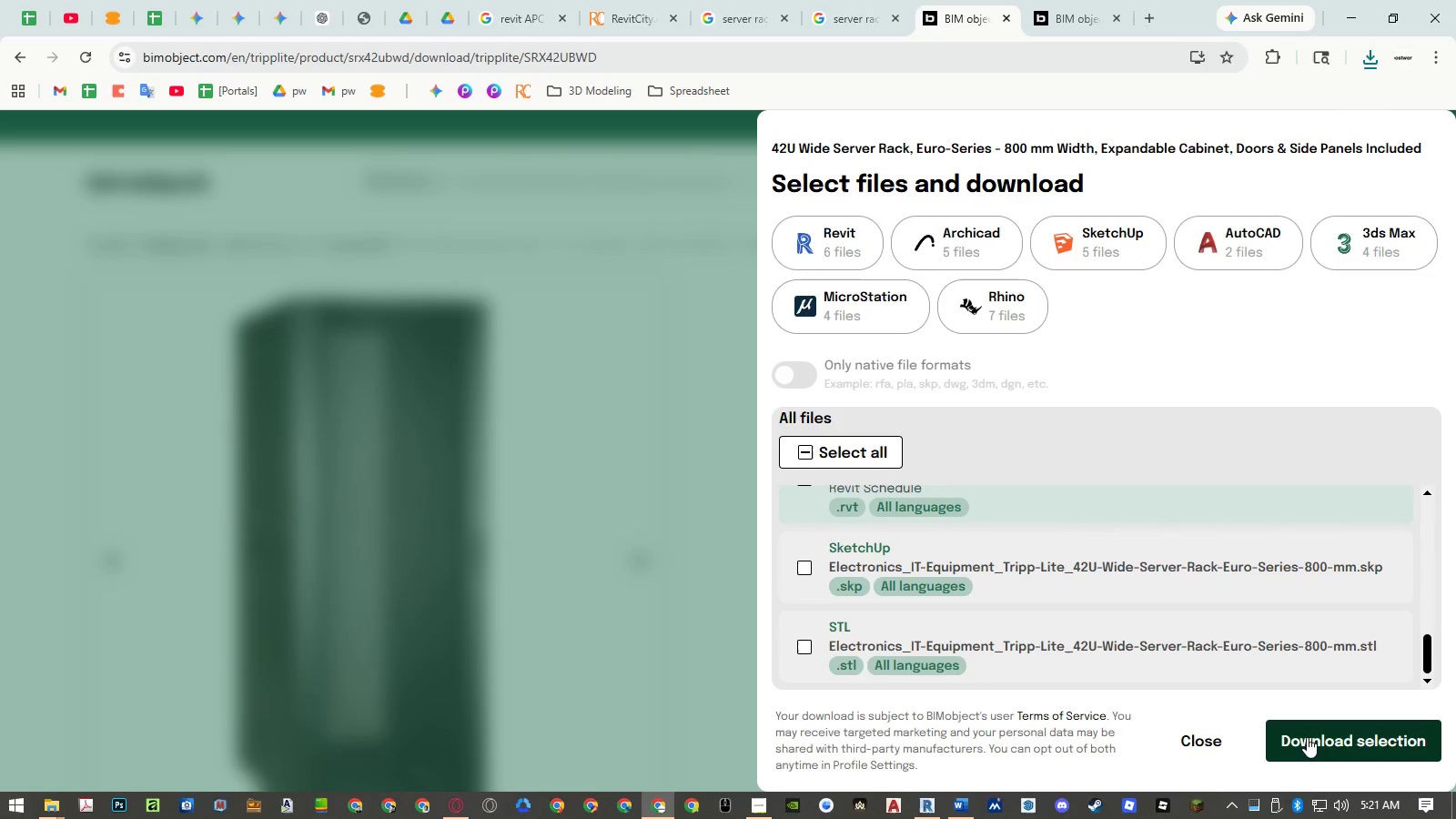 
left_click([1308, 737])
 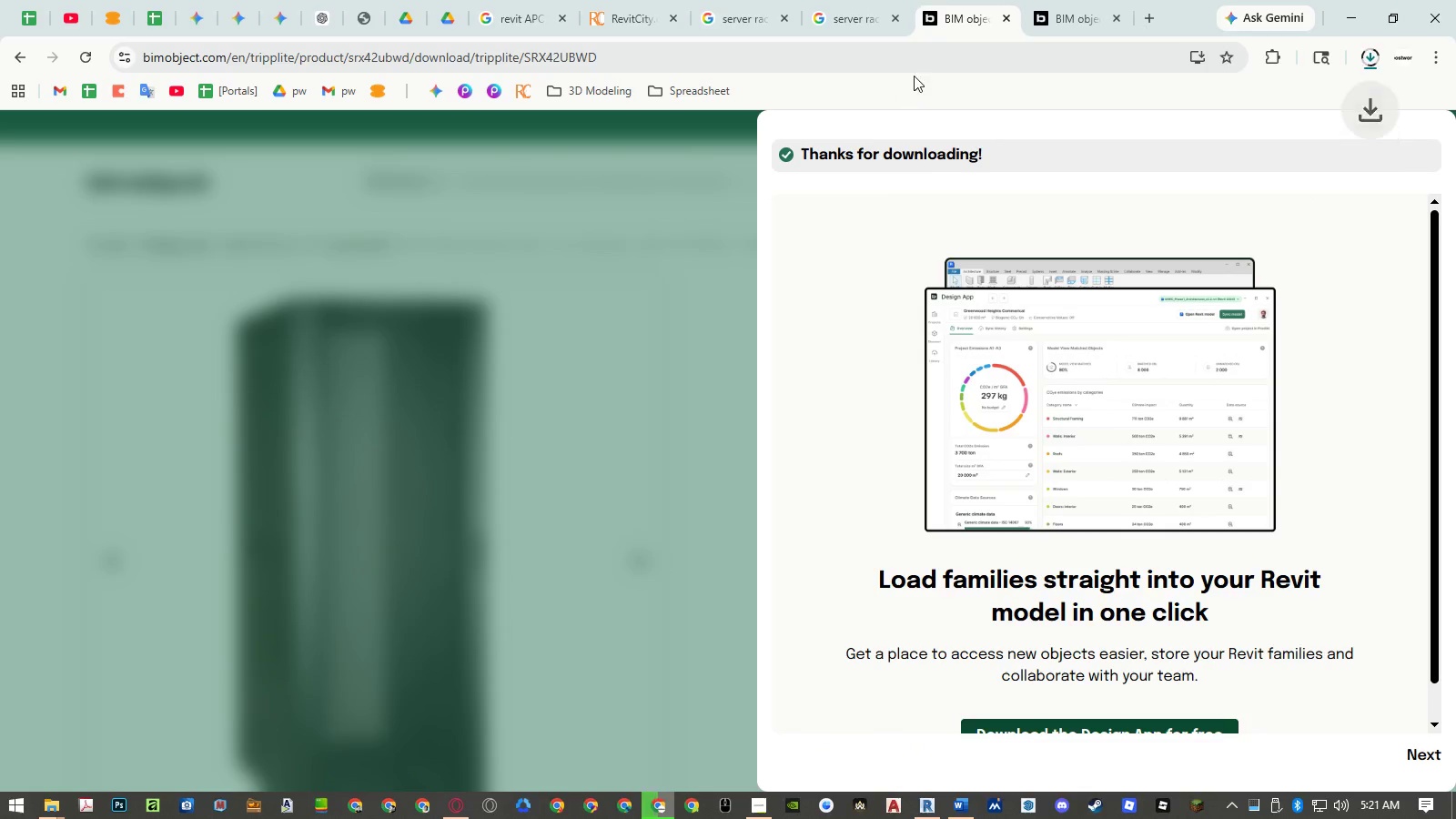 
middle_click([961, 21])
 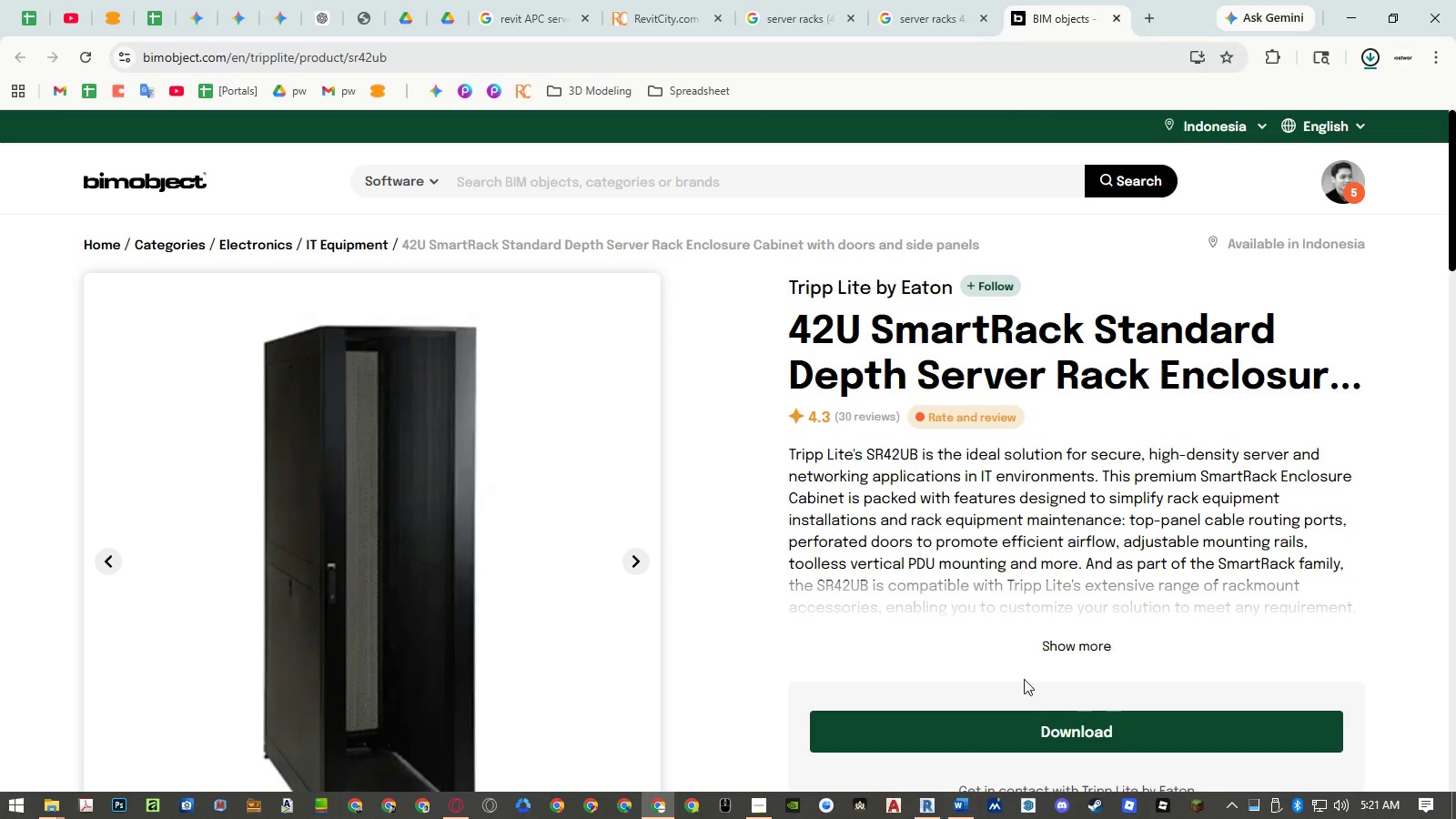 
left_click([1015, 734])
 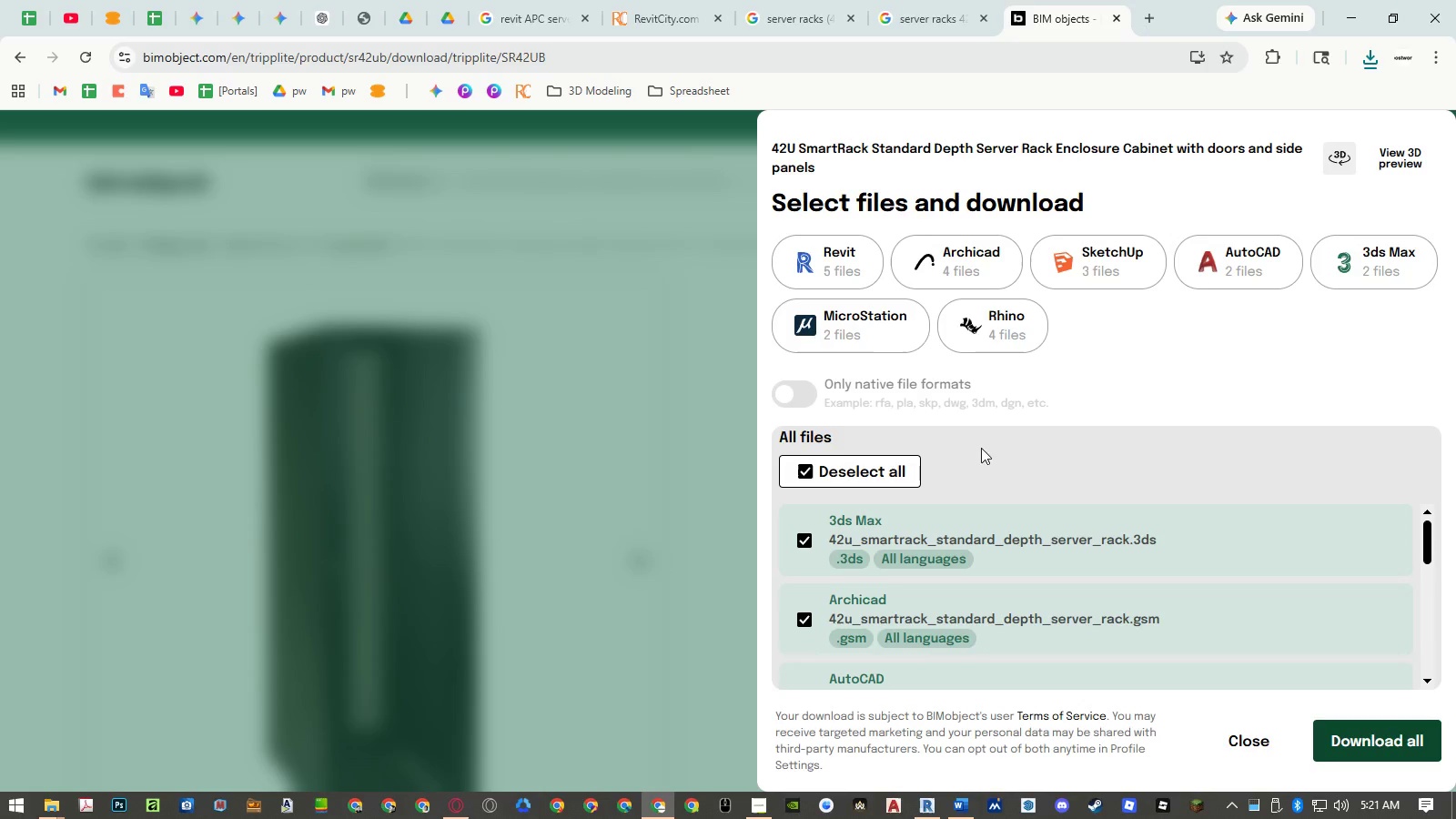 
left_click([838, 268])
 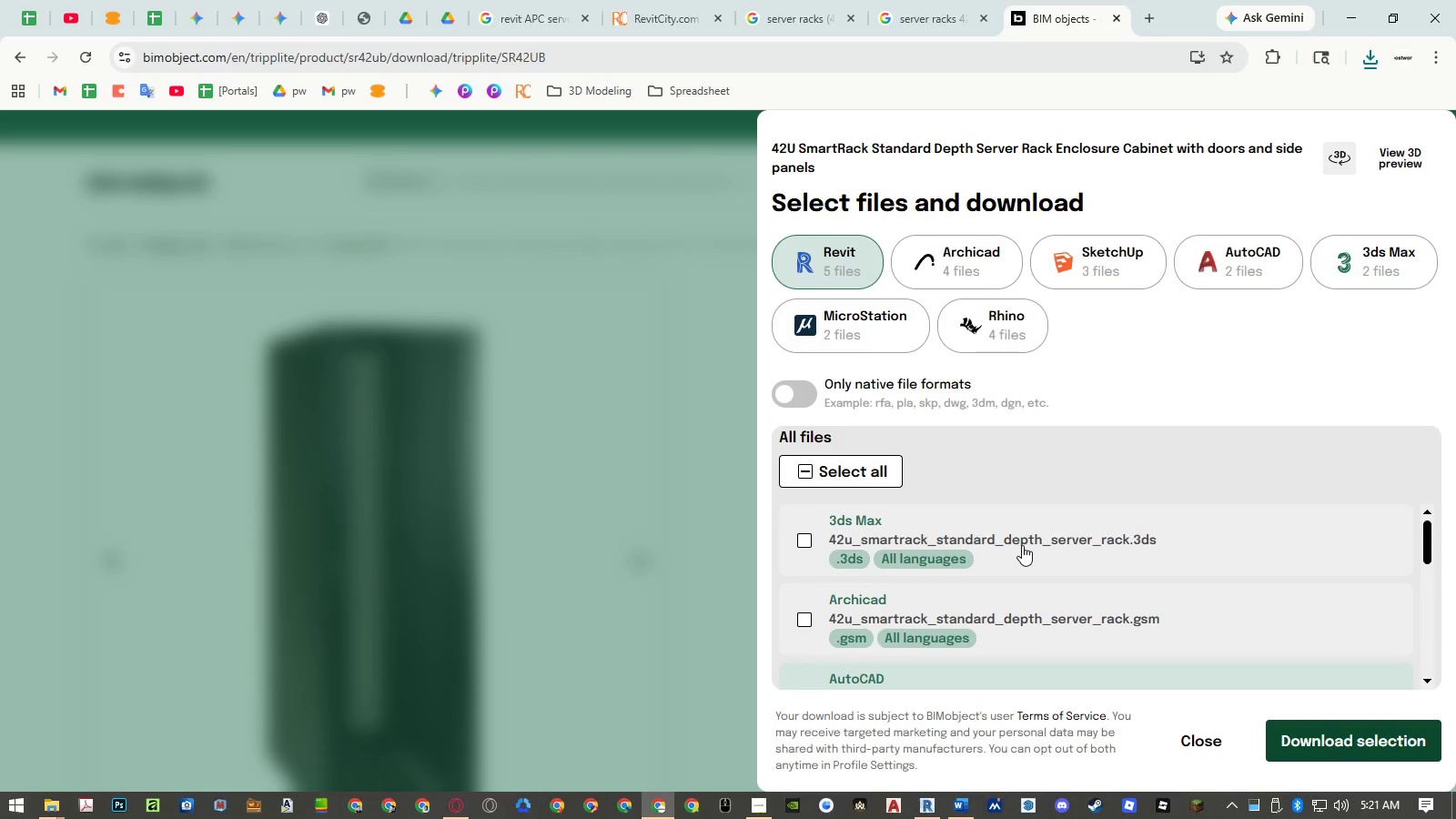 
scroll: coordinate [1022, 545], scroll_direction: down, amount: 1.0
 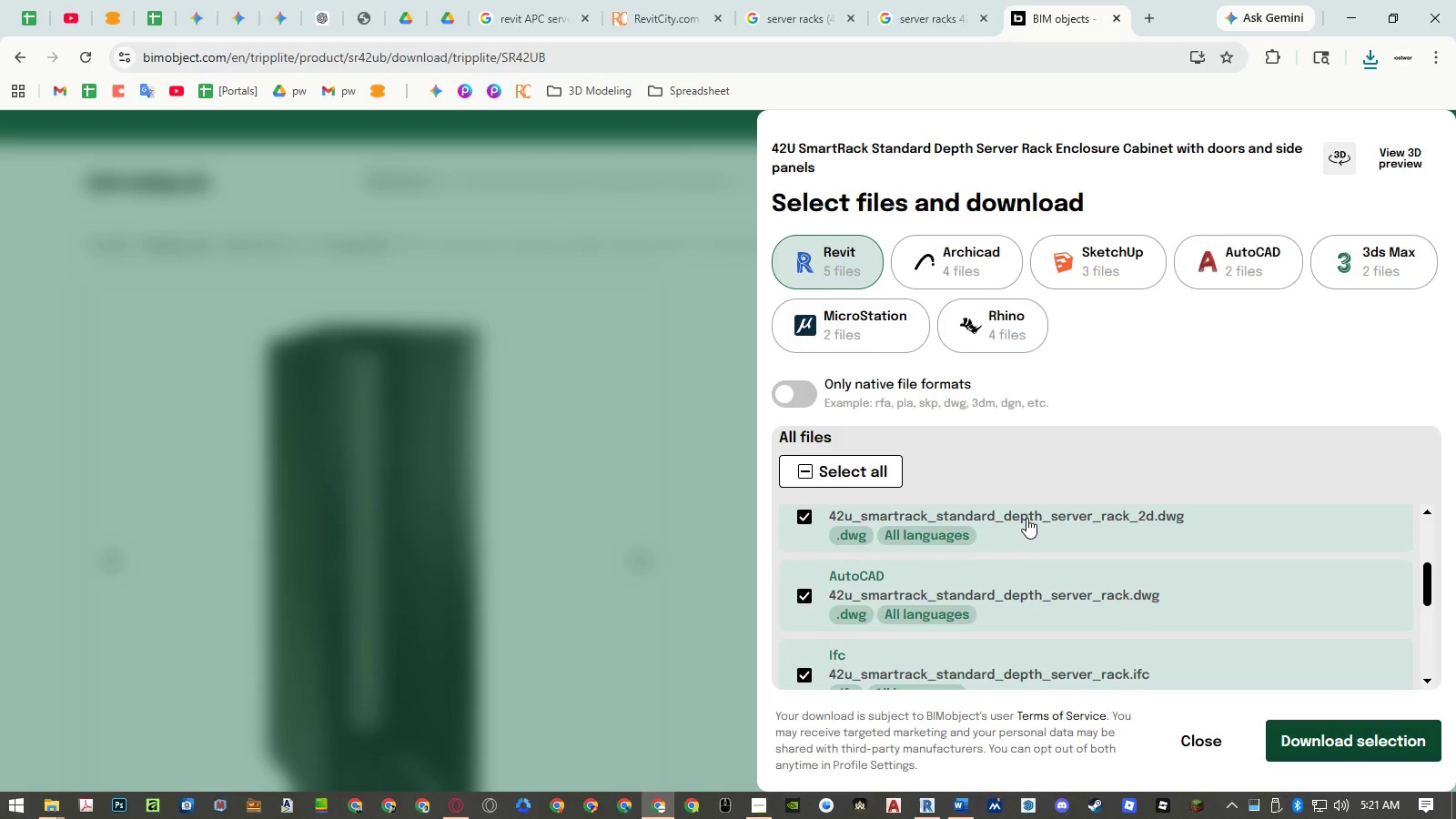 
double_click([1036, 585])
 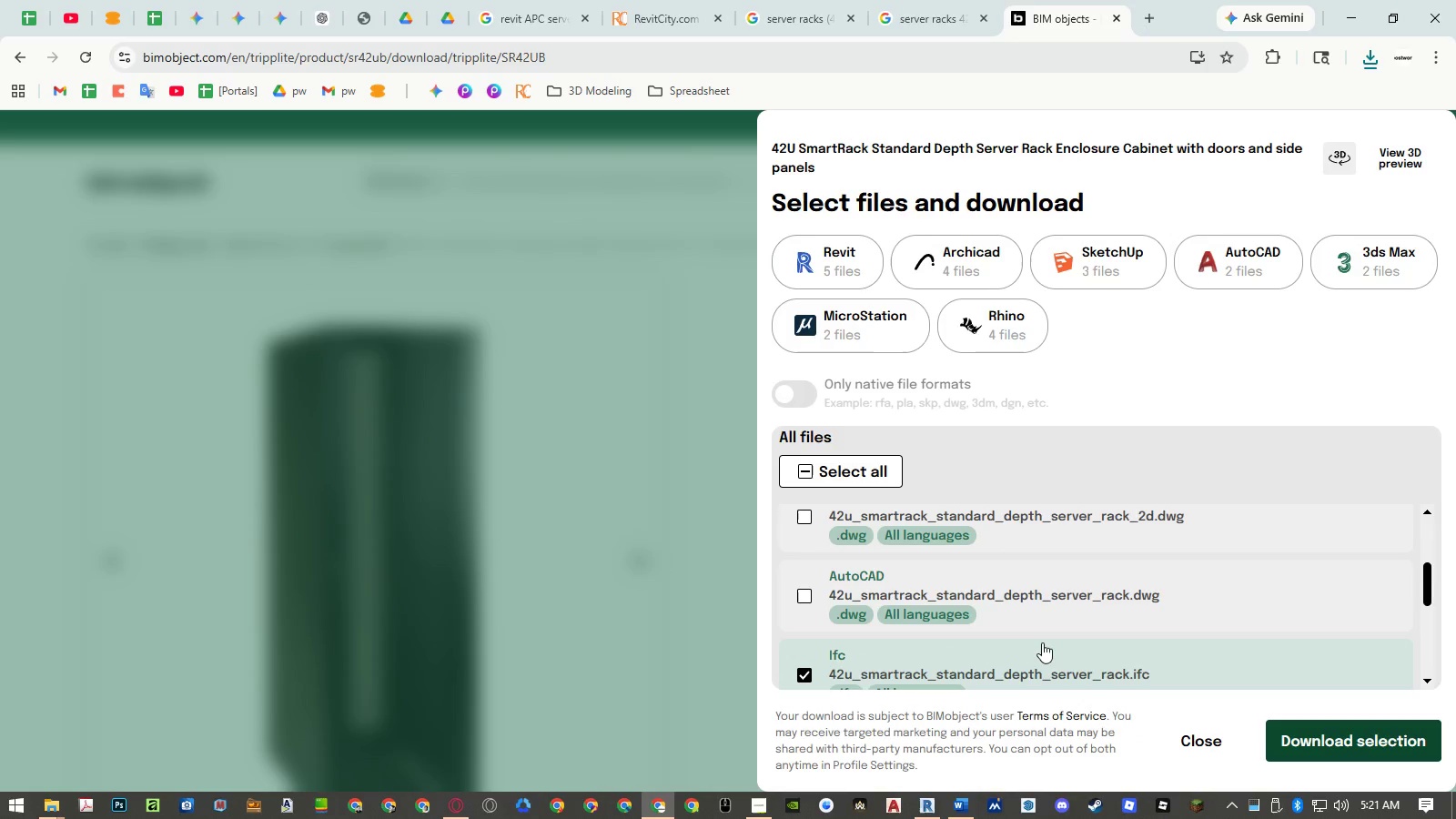 
triple_click([1042, 644])
 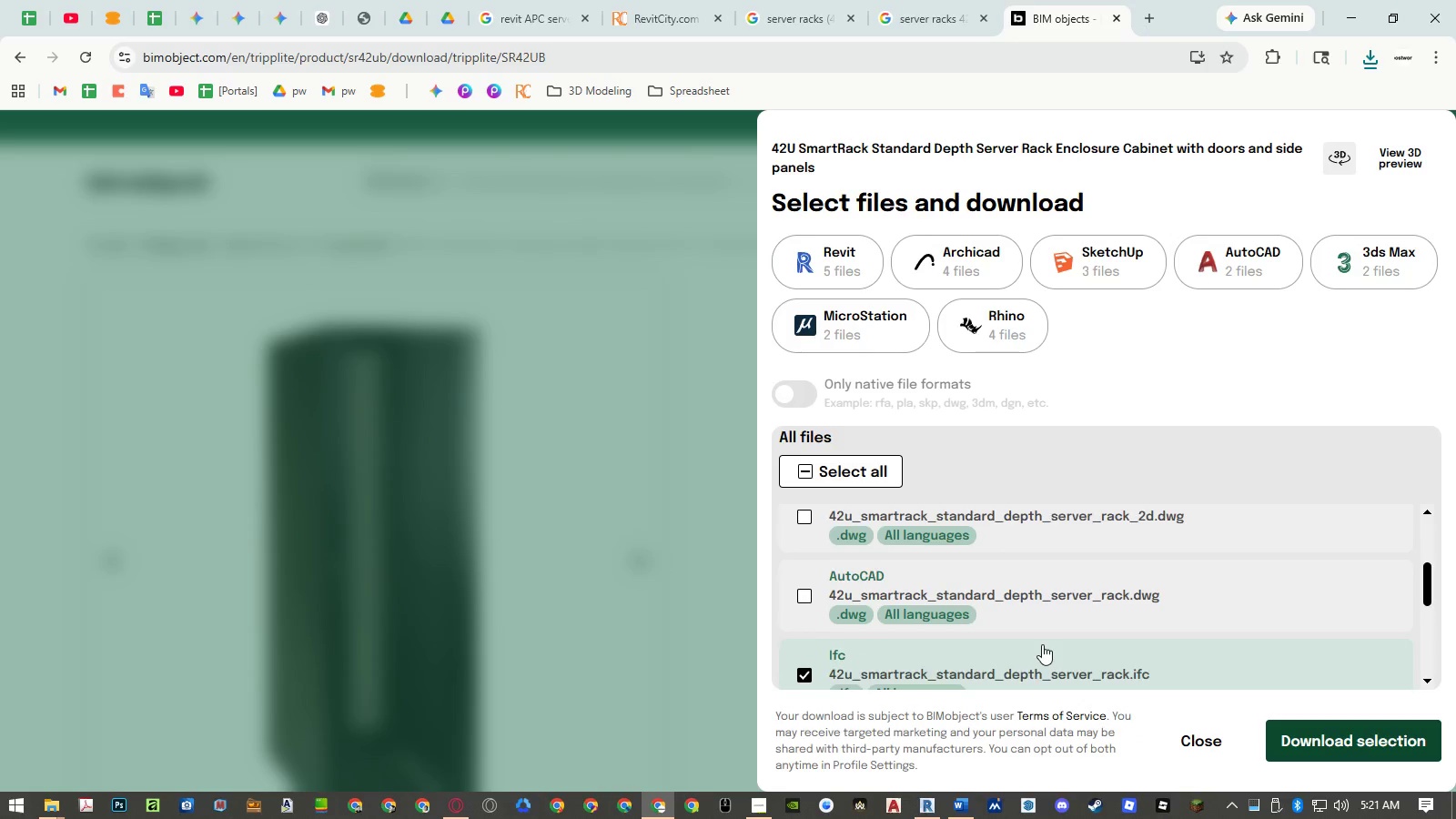 
scroll: coordinate [1042, 644], scroll_direction: down, amount: 1.0
 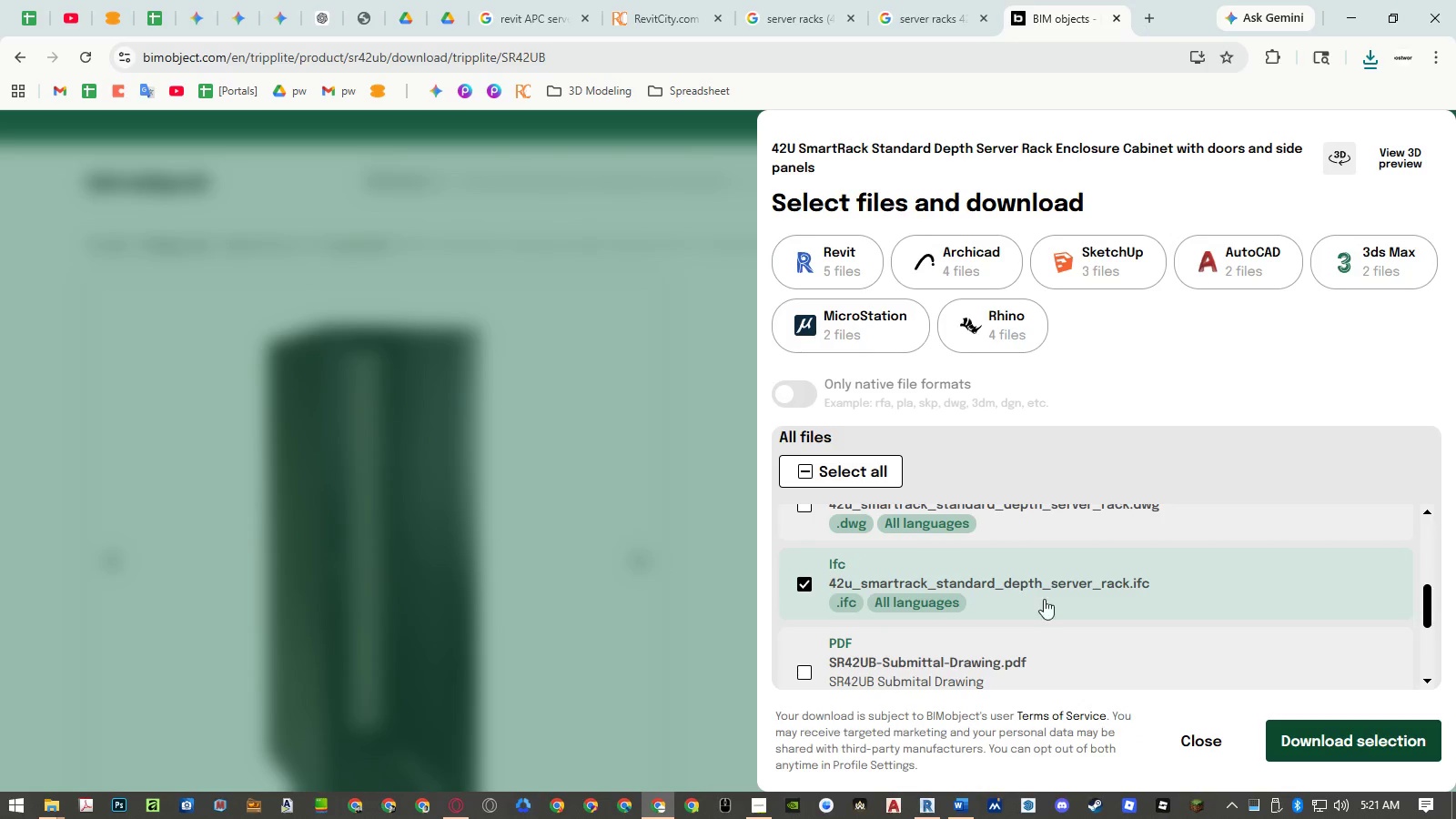 
left_click([1044, 594])
 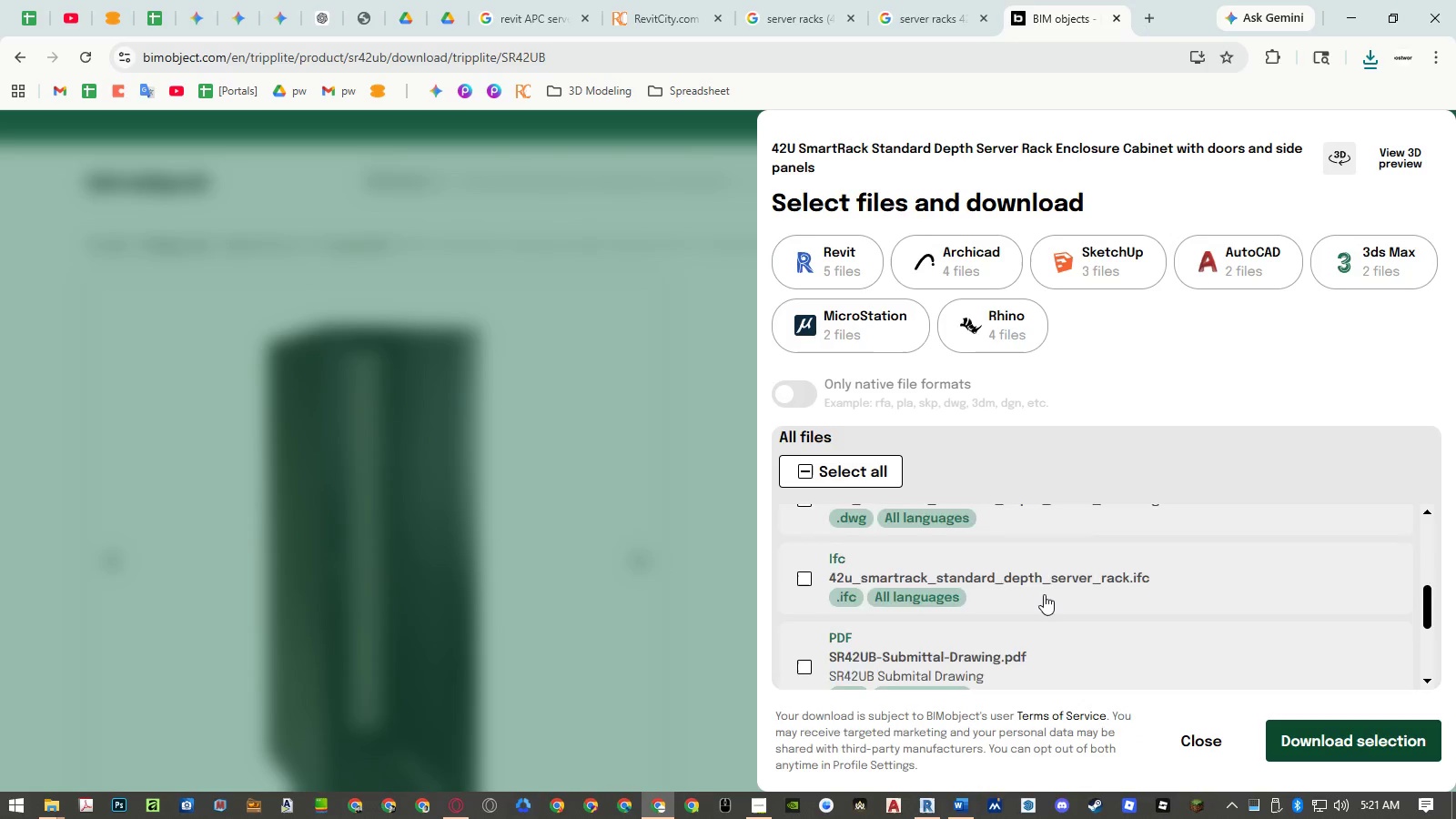 
scroll: coordinate [1044, 594], scroll_direction: down, amount: 2.0
 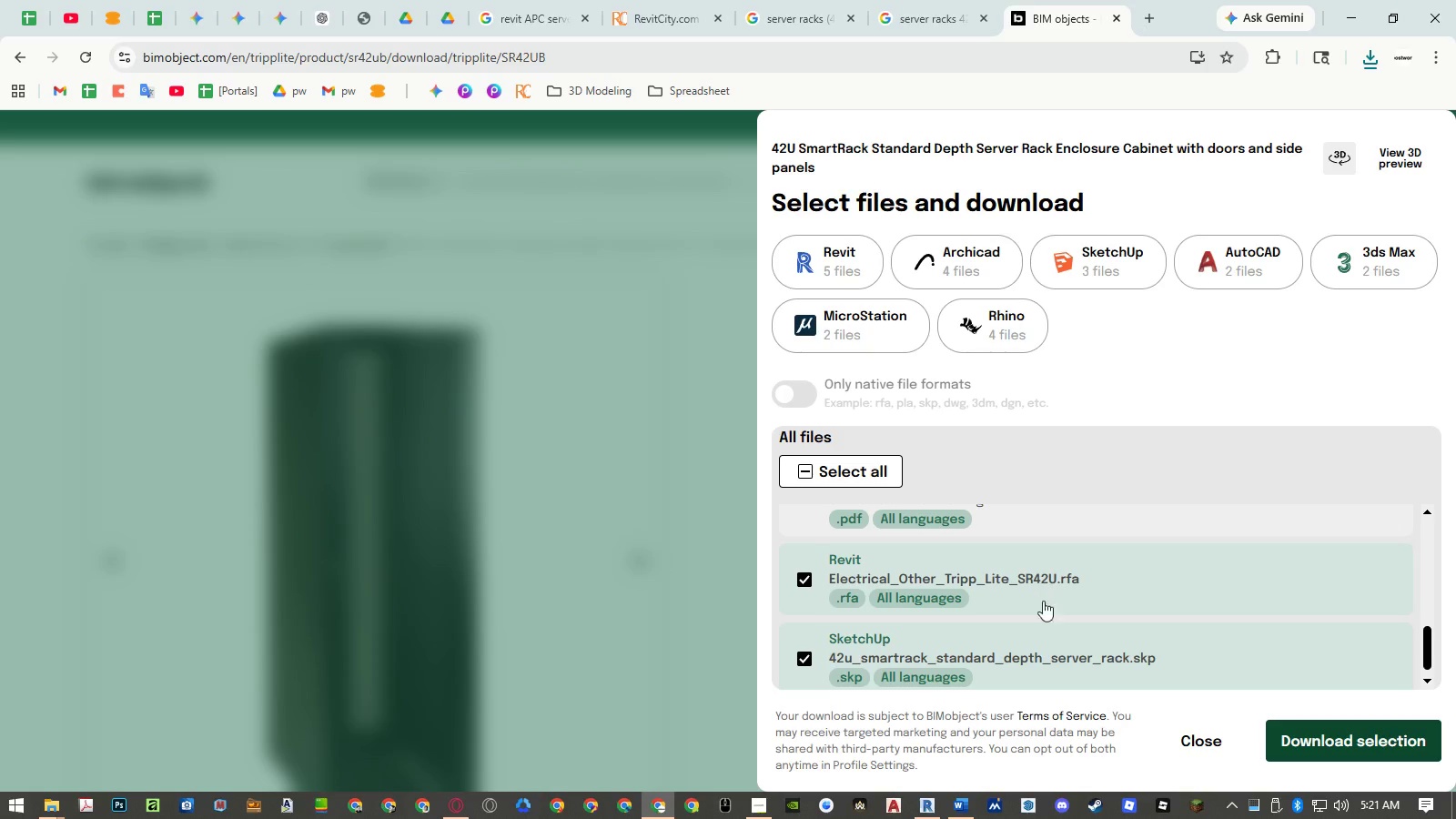 
left_click([1045, 644])
 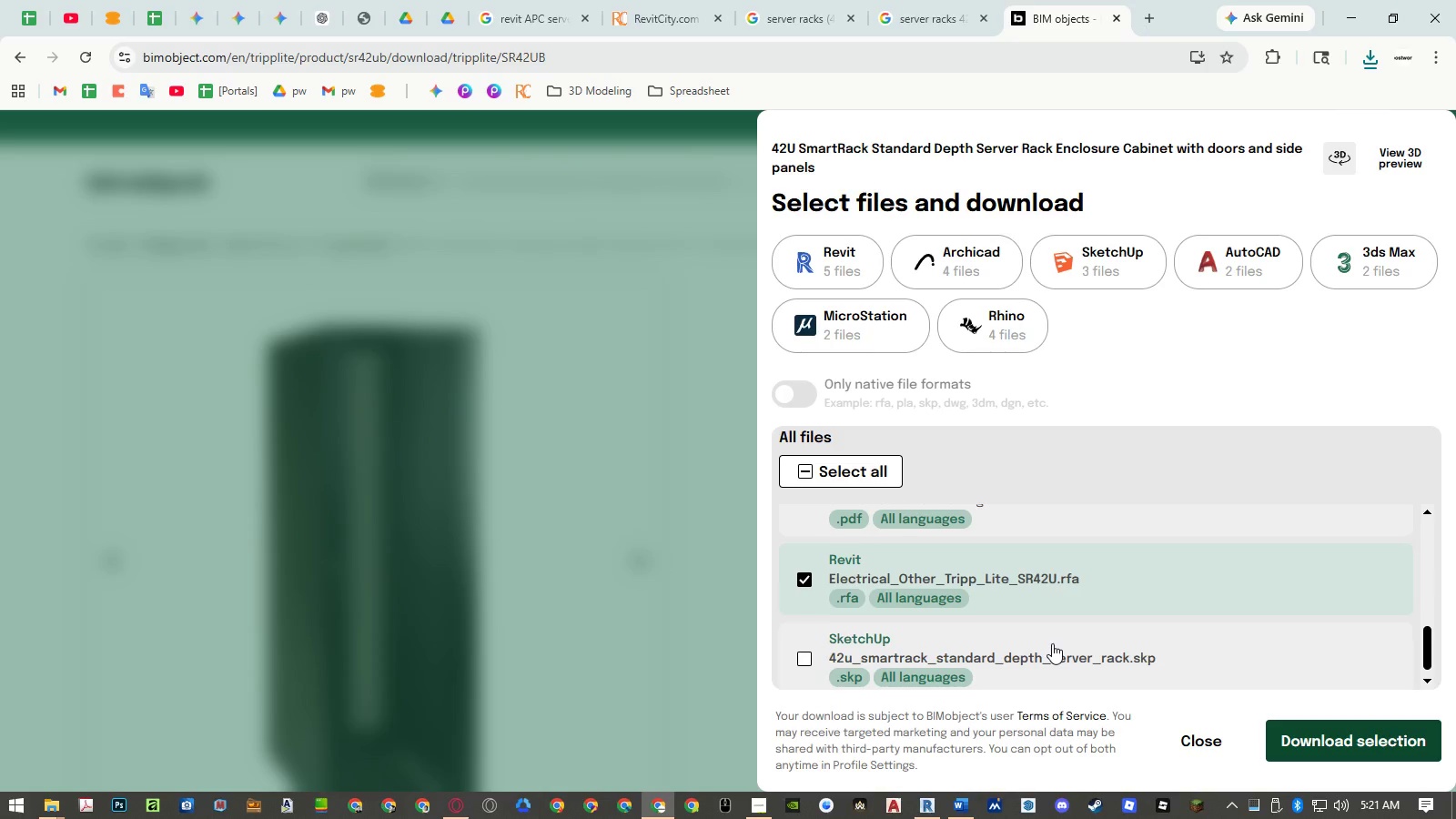 
scroll: coordinate [1052, 643], scroll_direction: down, amount: 1.0
 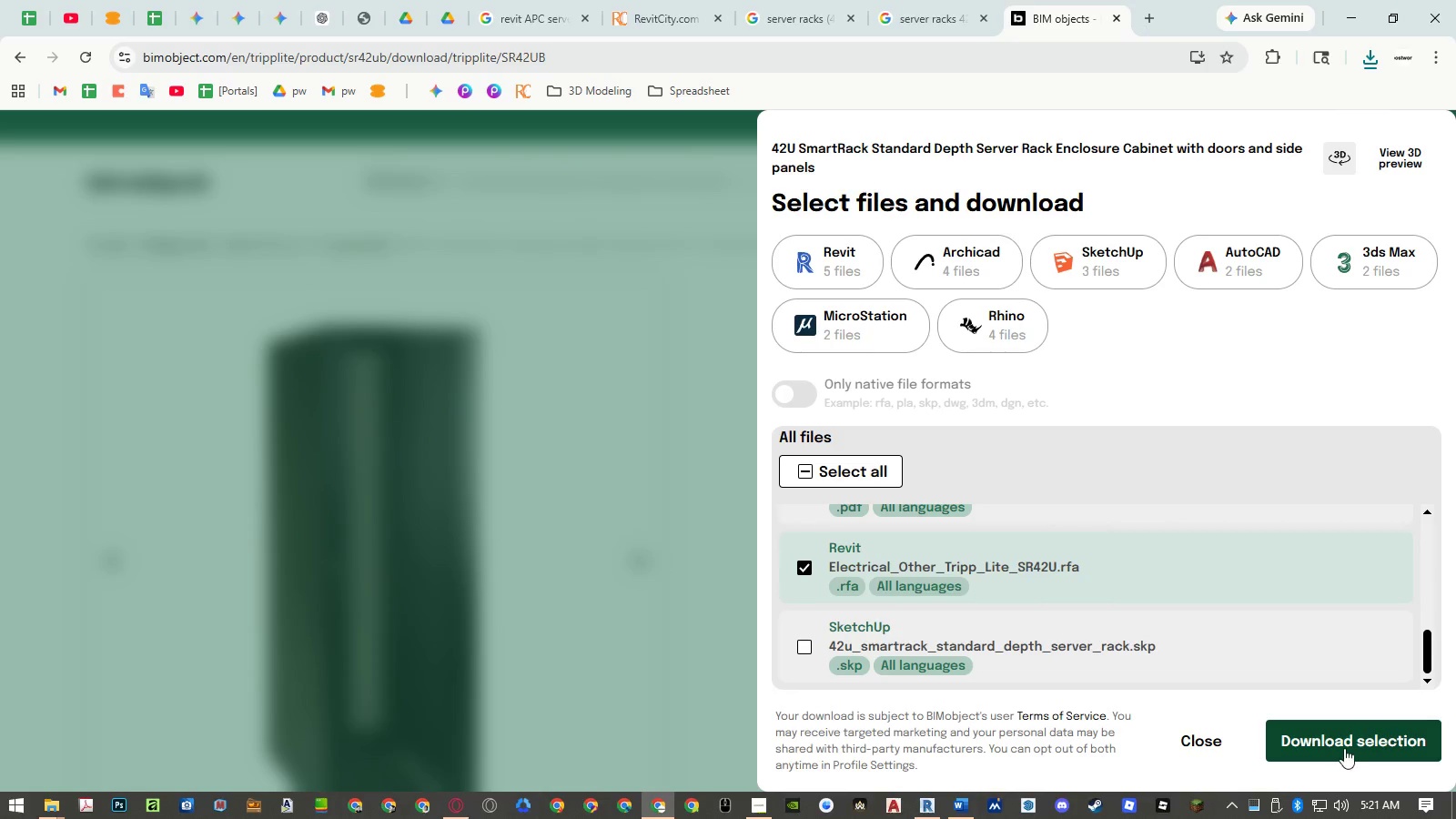 
left_click([1344, 748])
 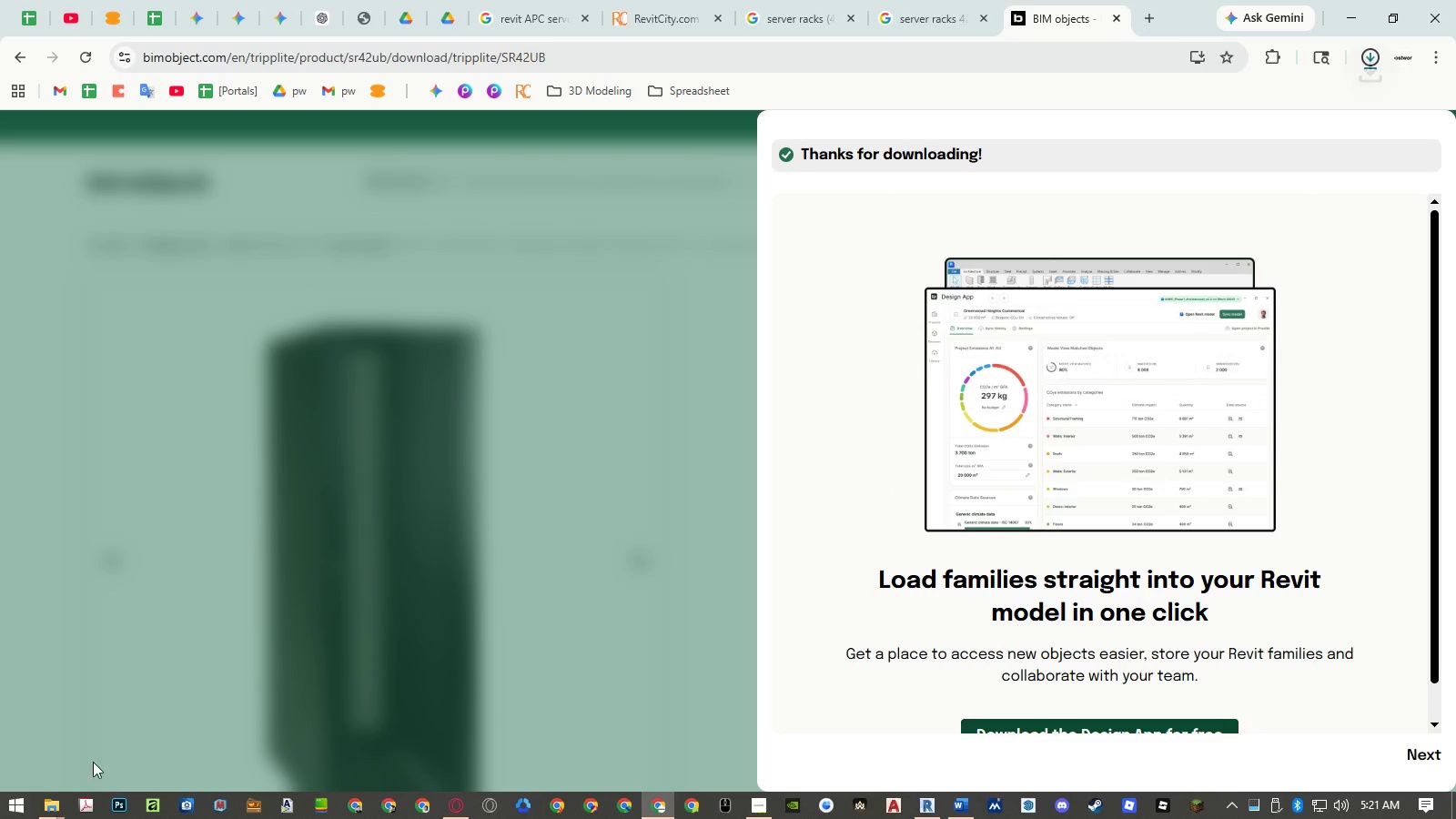 
left_click([60, 804])
 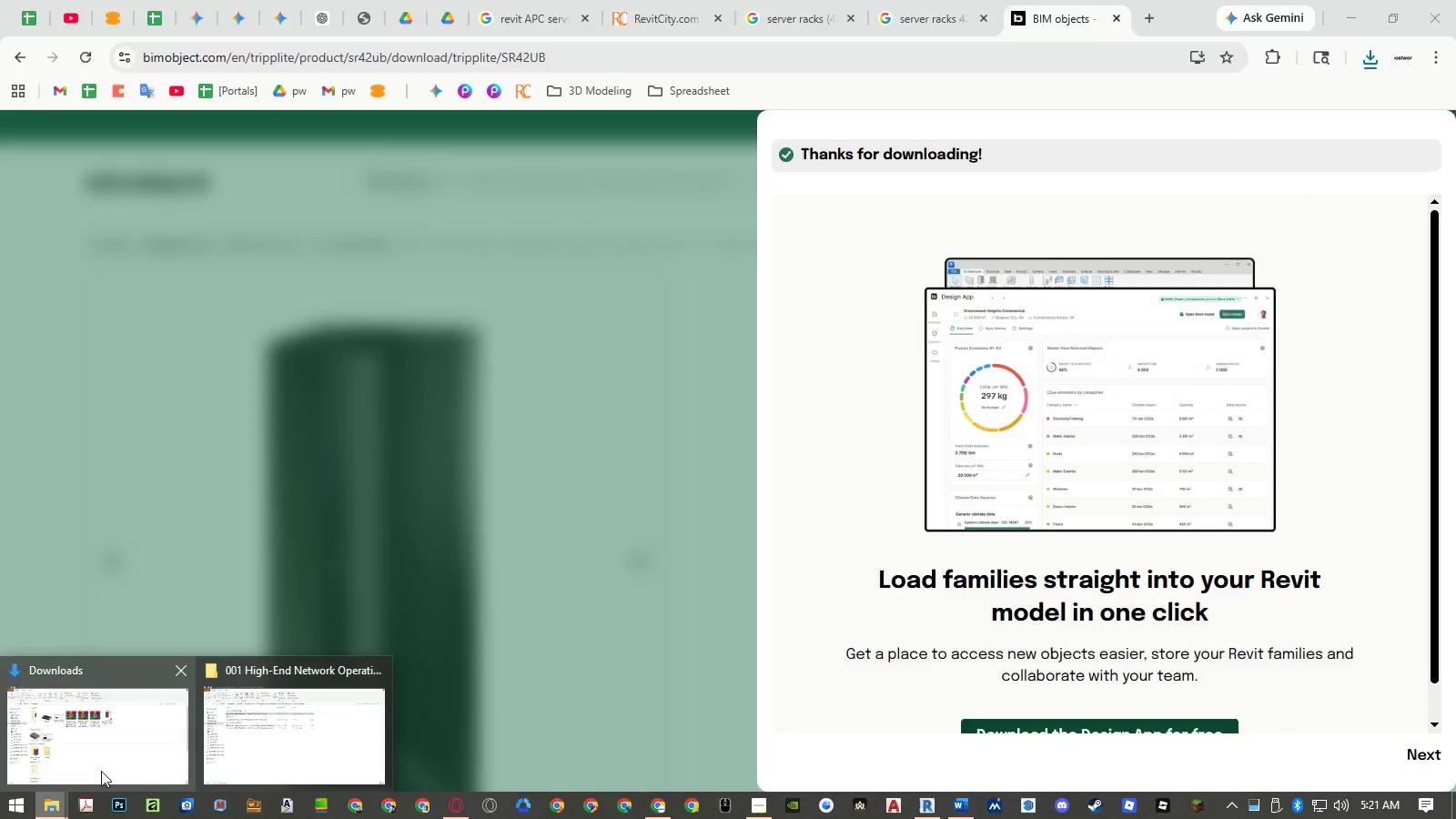 
left_click([101, 771])
 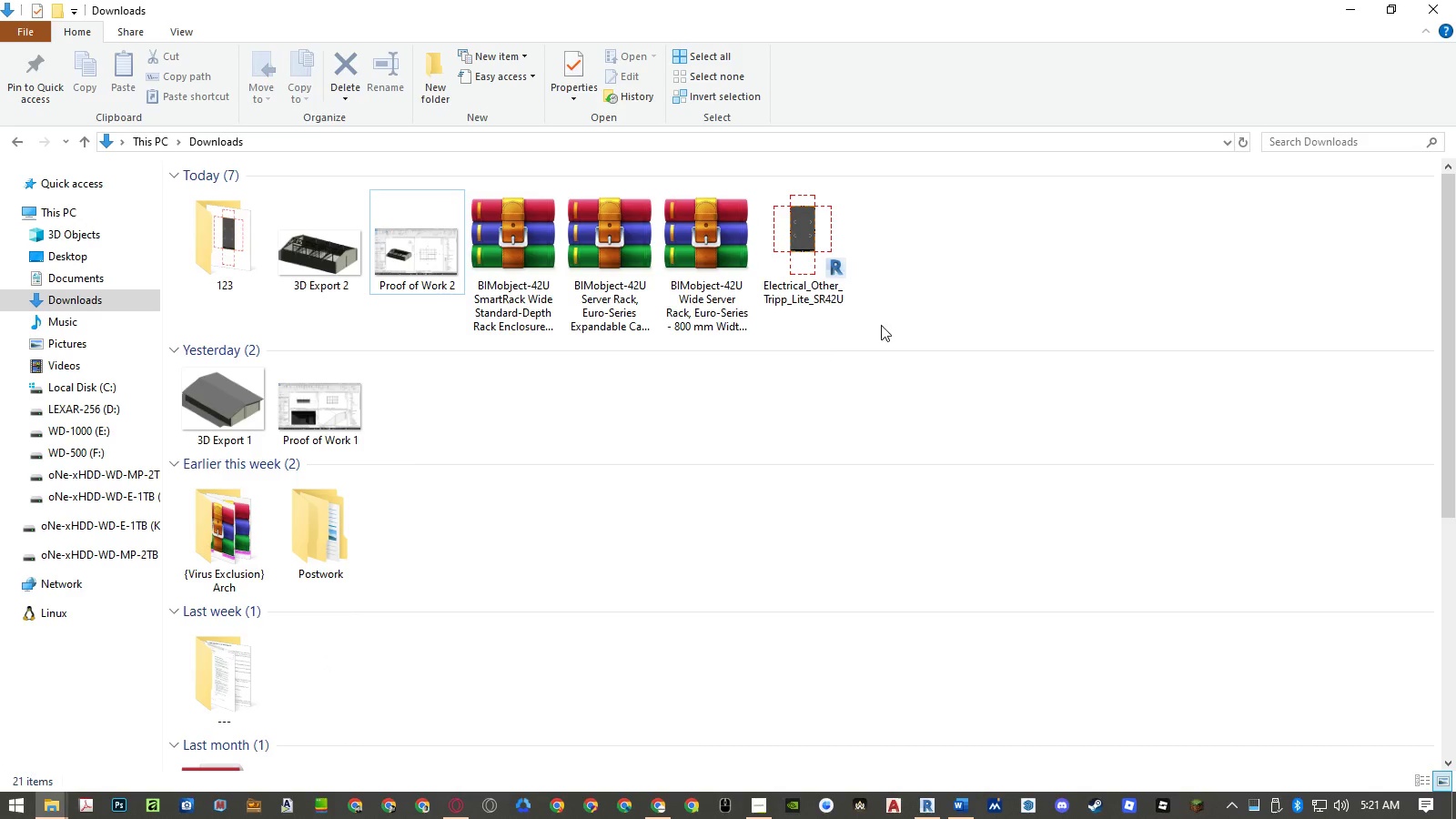 
right_click([951, 288])
 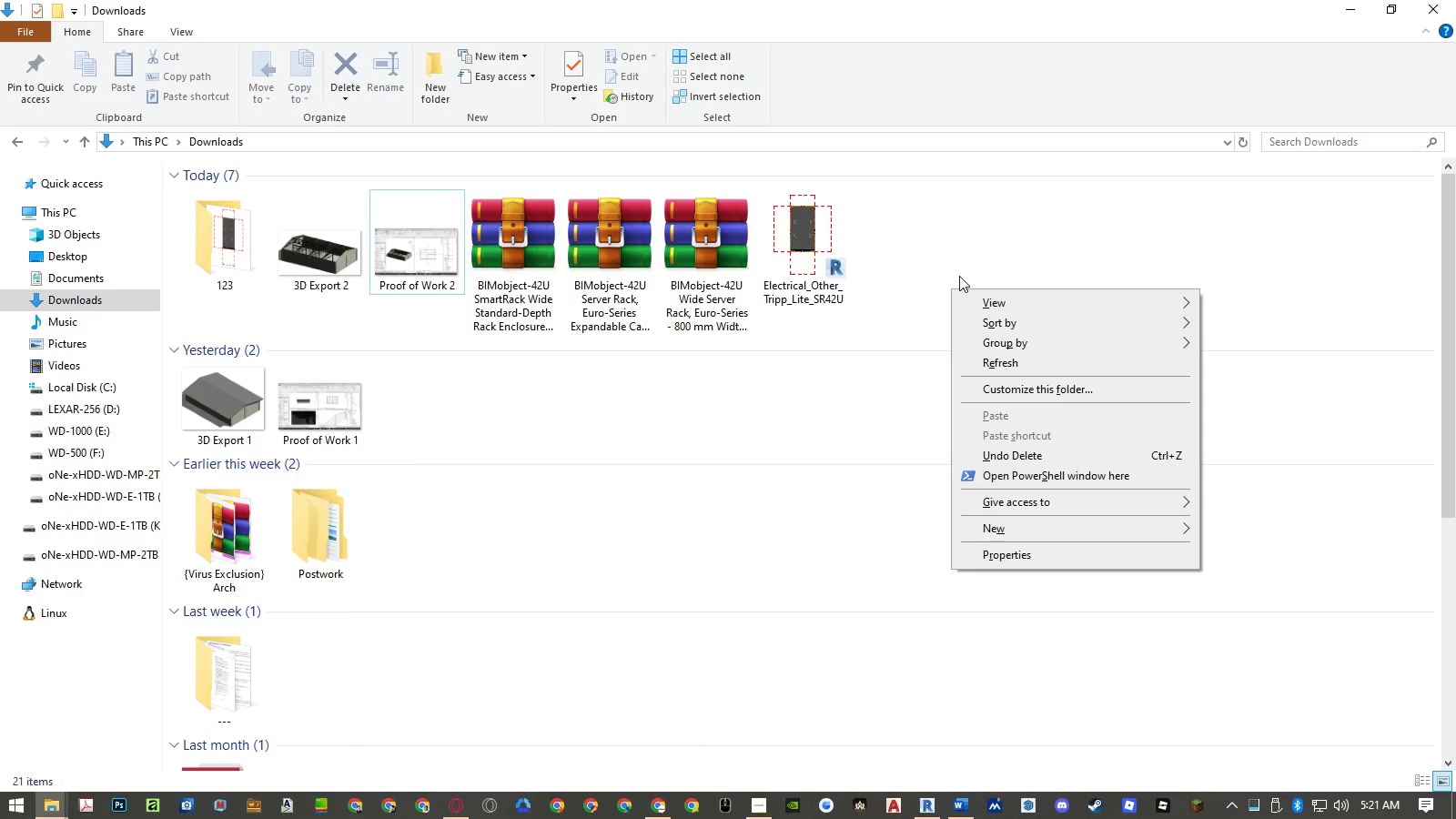 
key(W)
 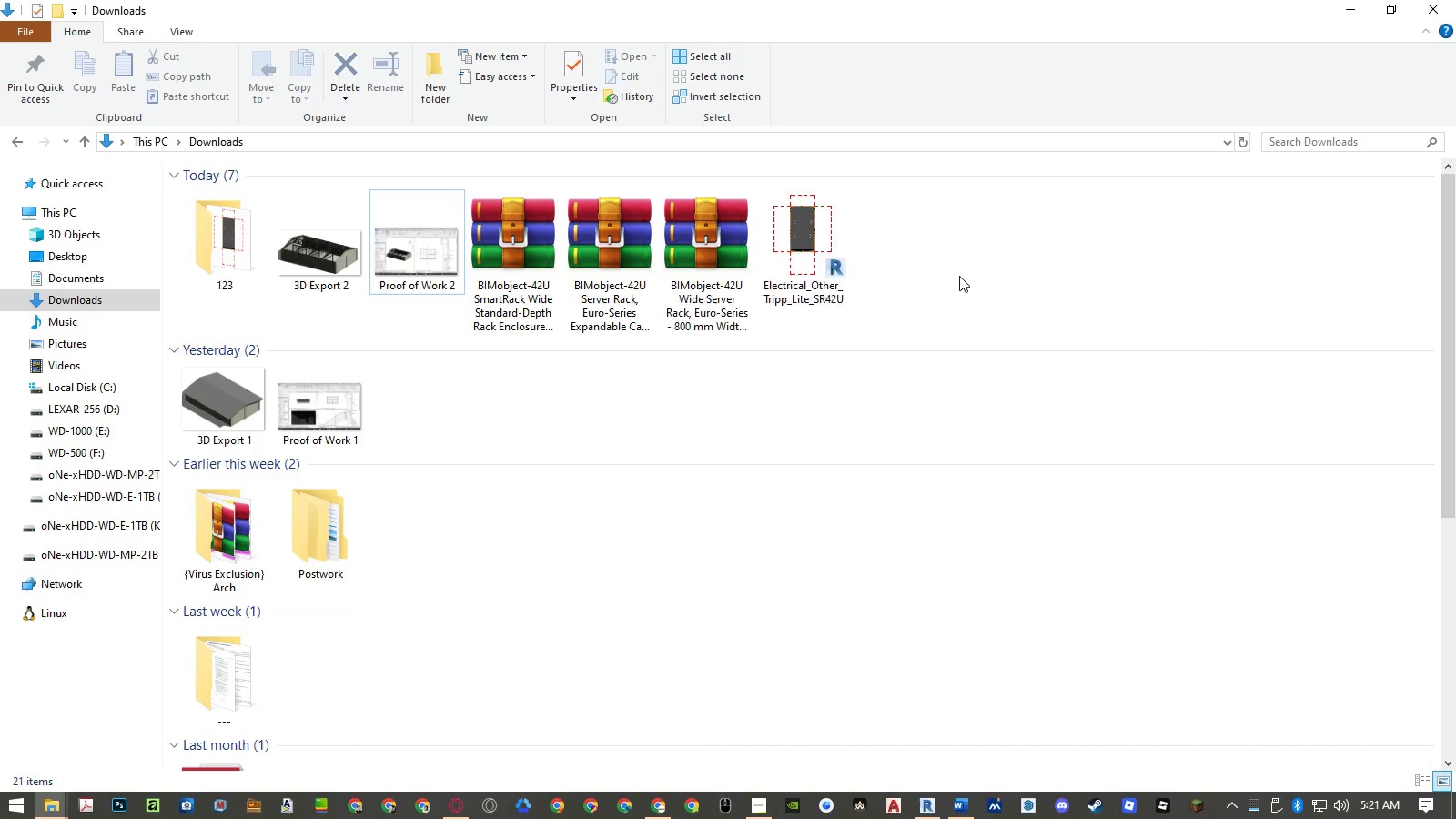 
key(Enter)
 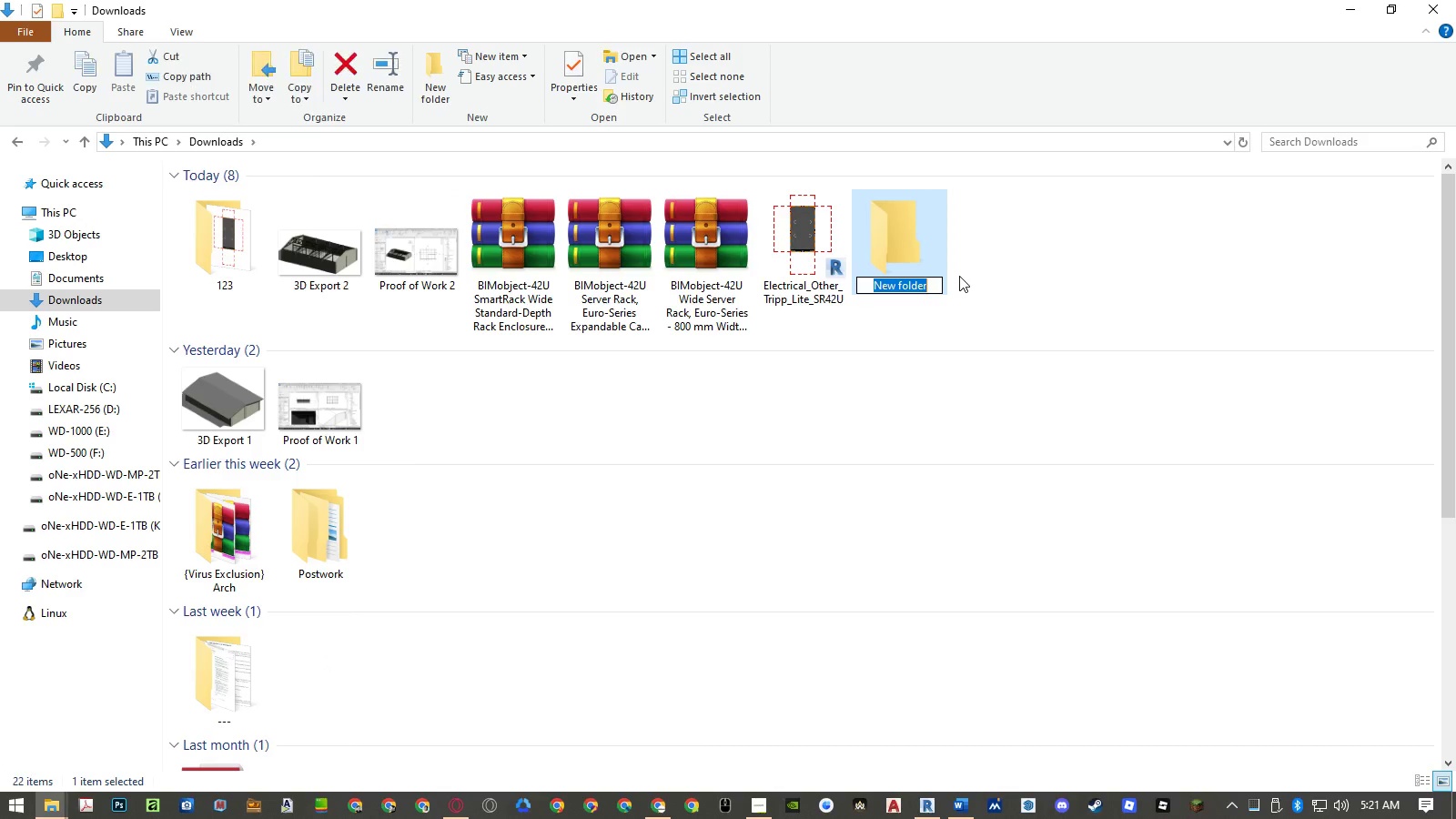 
type(Families)
 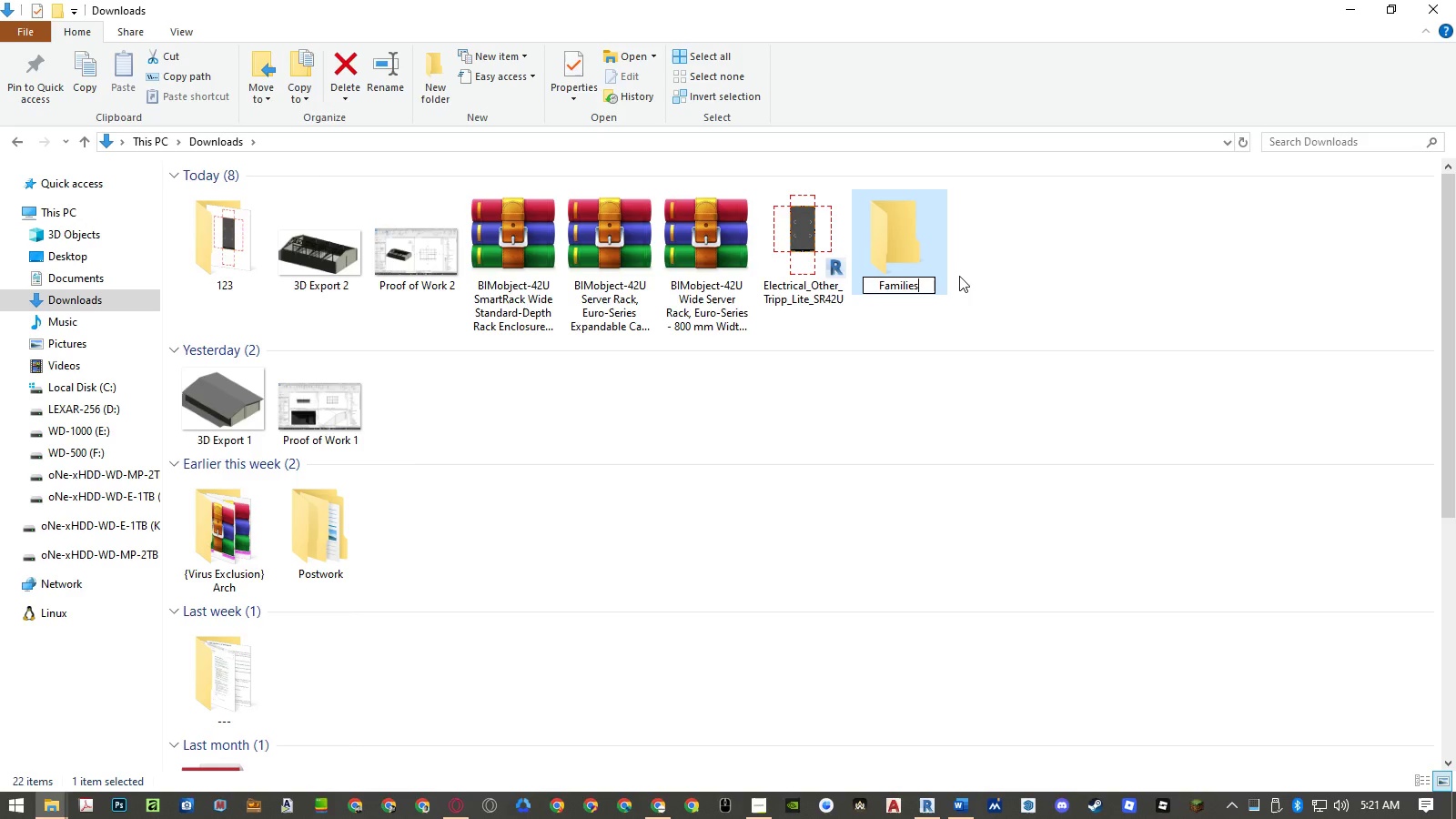 
key(Enter)
 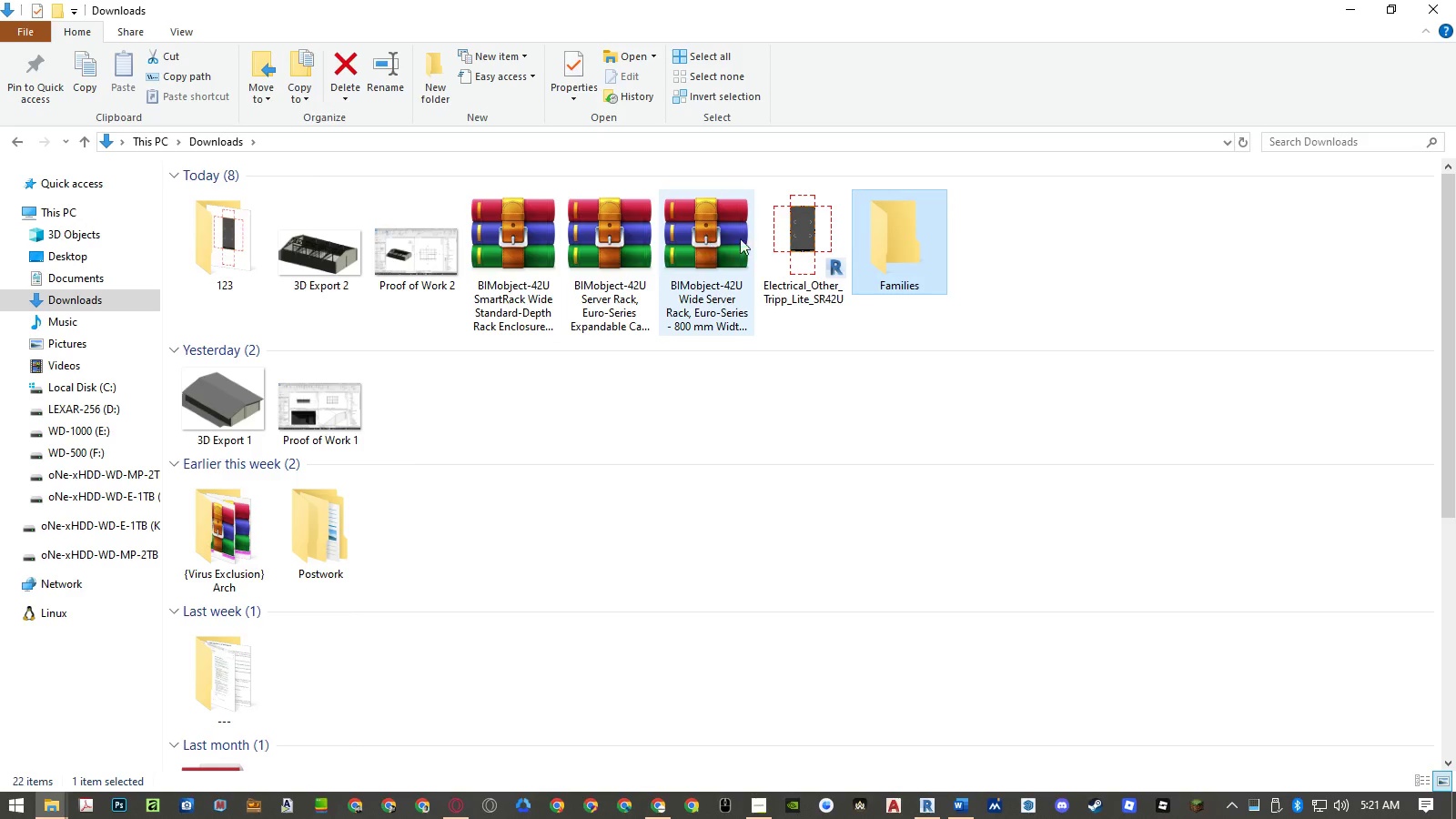 
left_click([804, 228])
 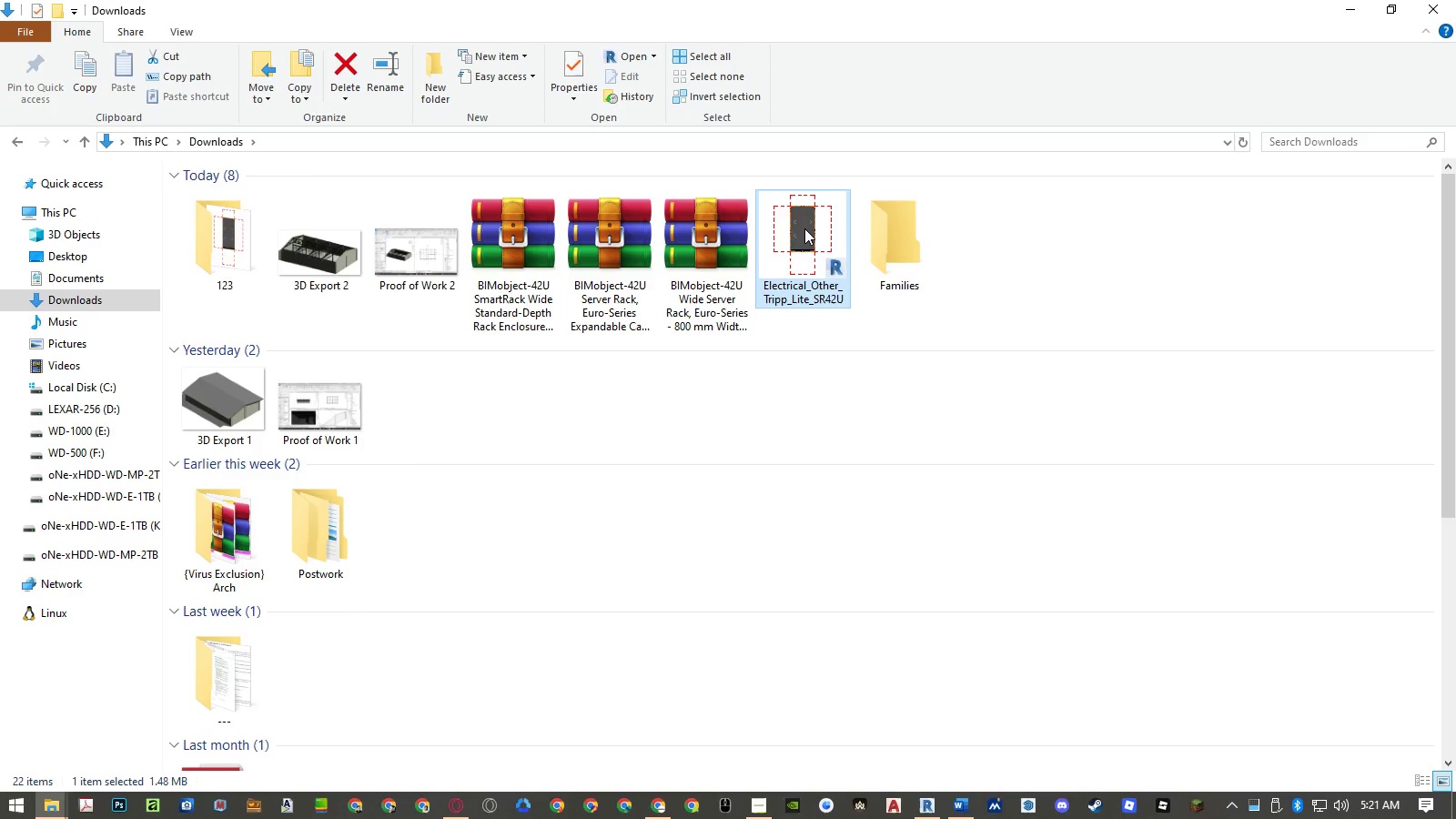 
key(Delete)
 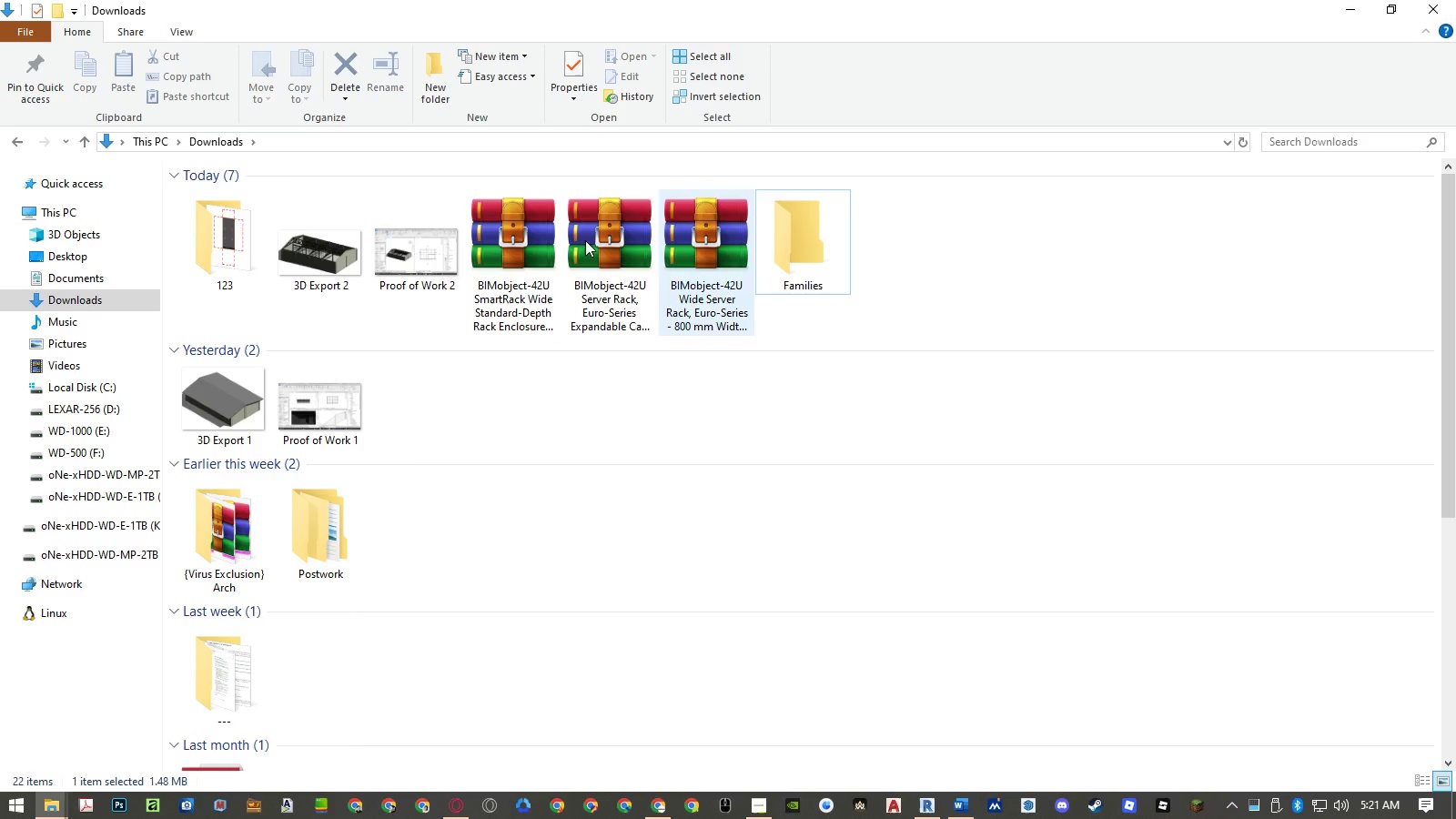 
left_click([536, 239])
 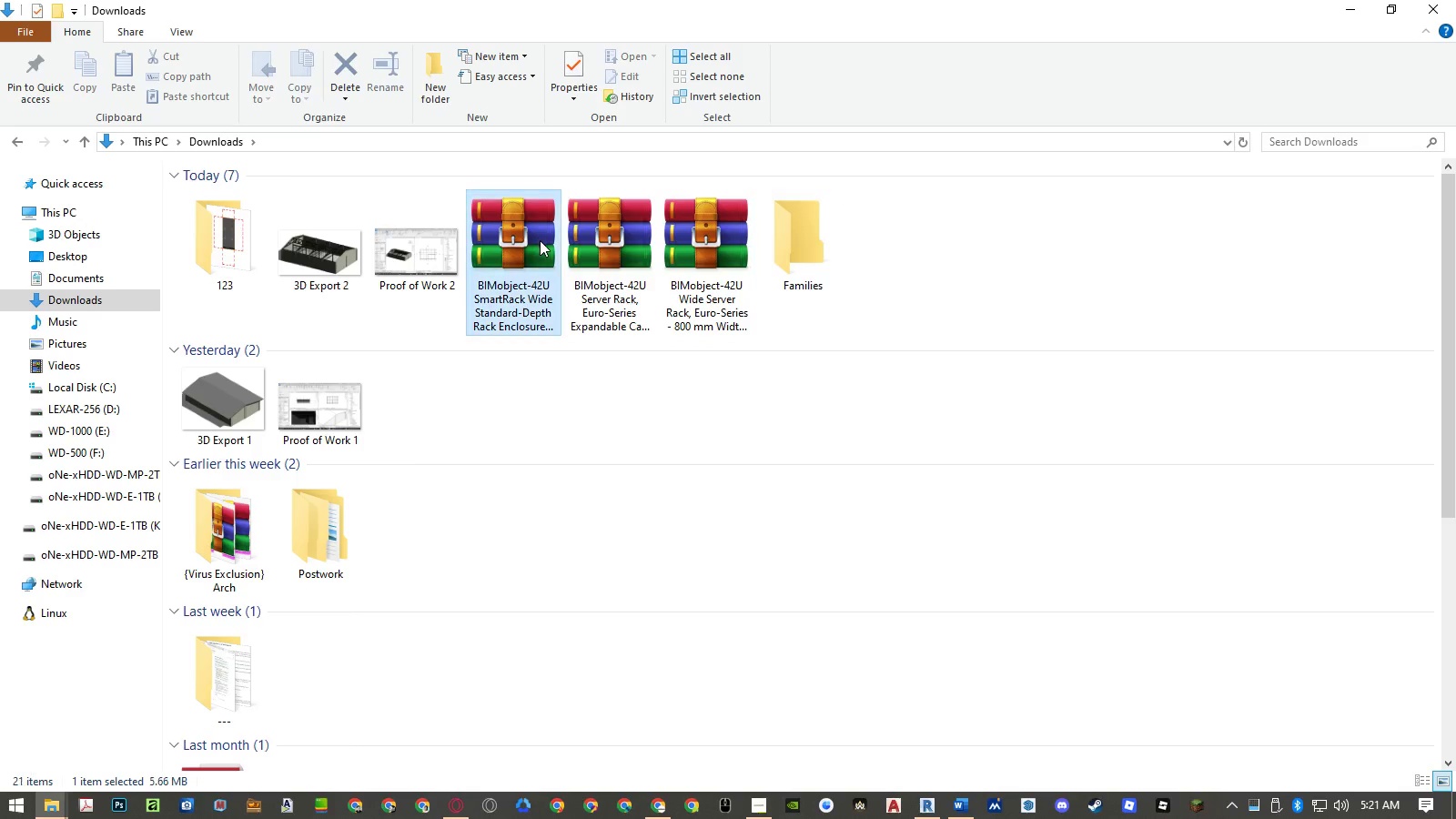 
hold_key(key=ShiftLeft, duration=0.67)
double_click([703, 242])
 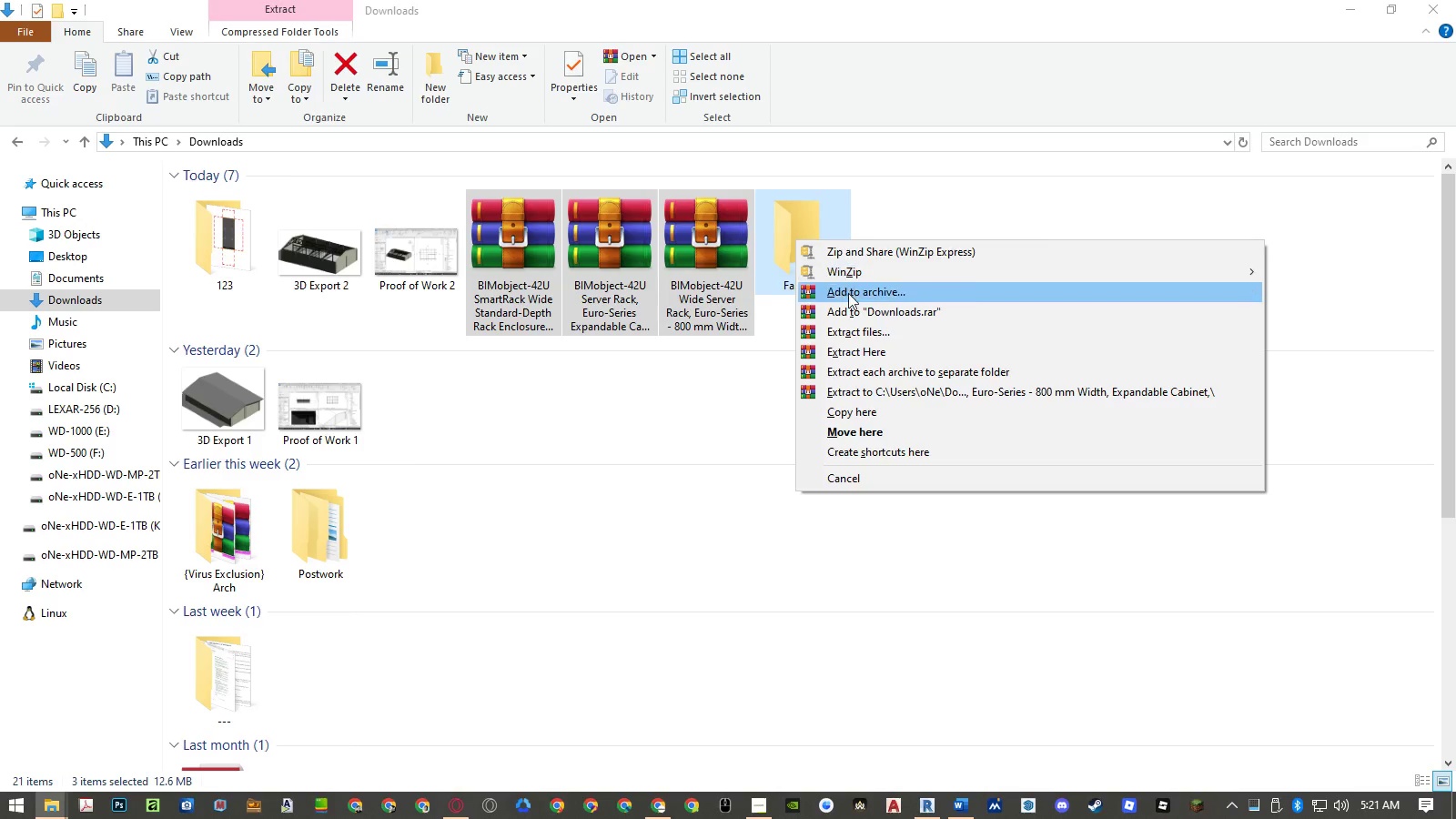 
left_click([855, 348])
 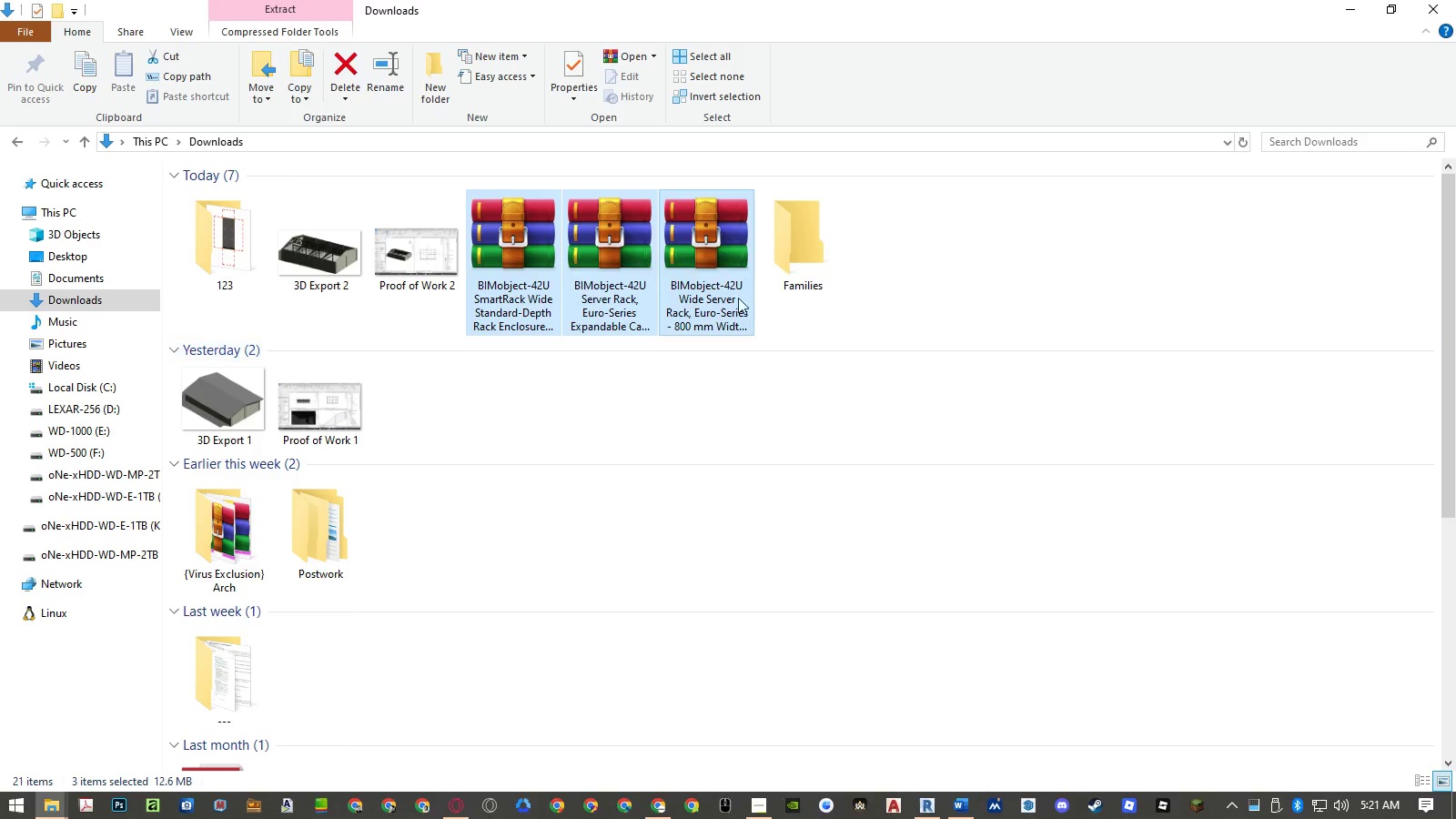 
right_click([704, 252])
 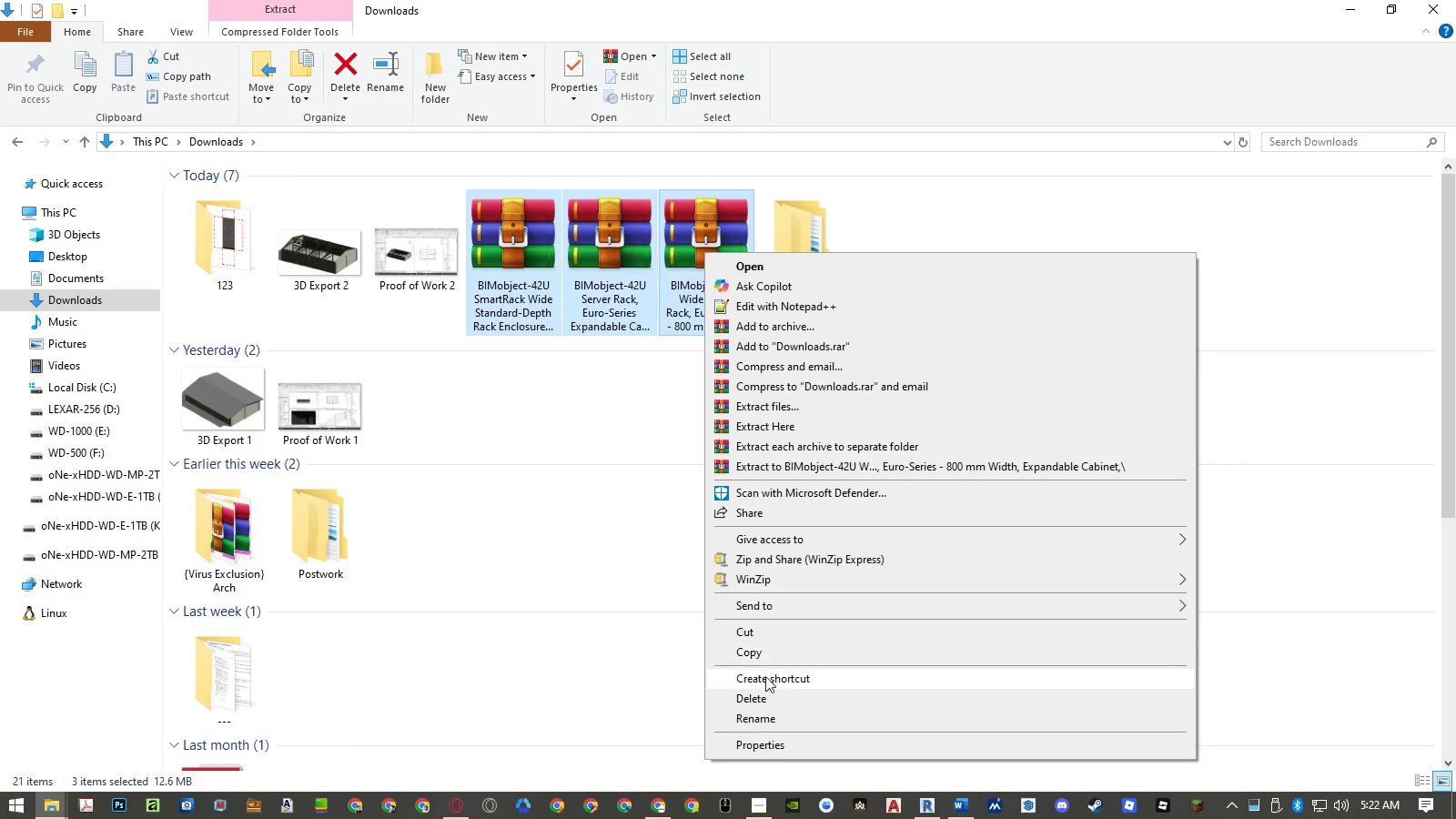 
left_click([763, 696])
 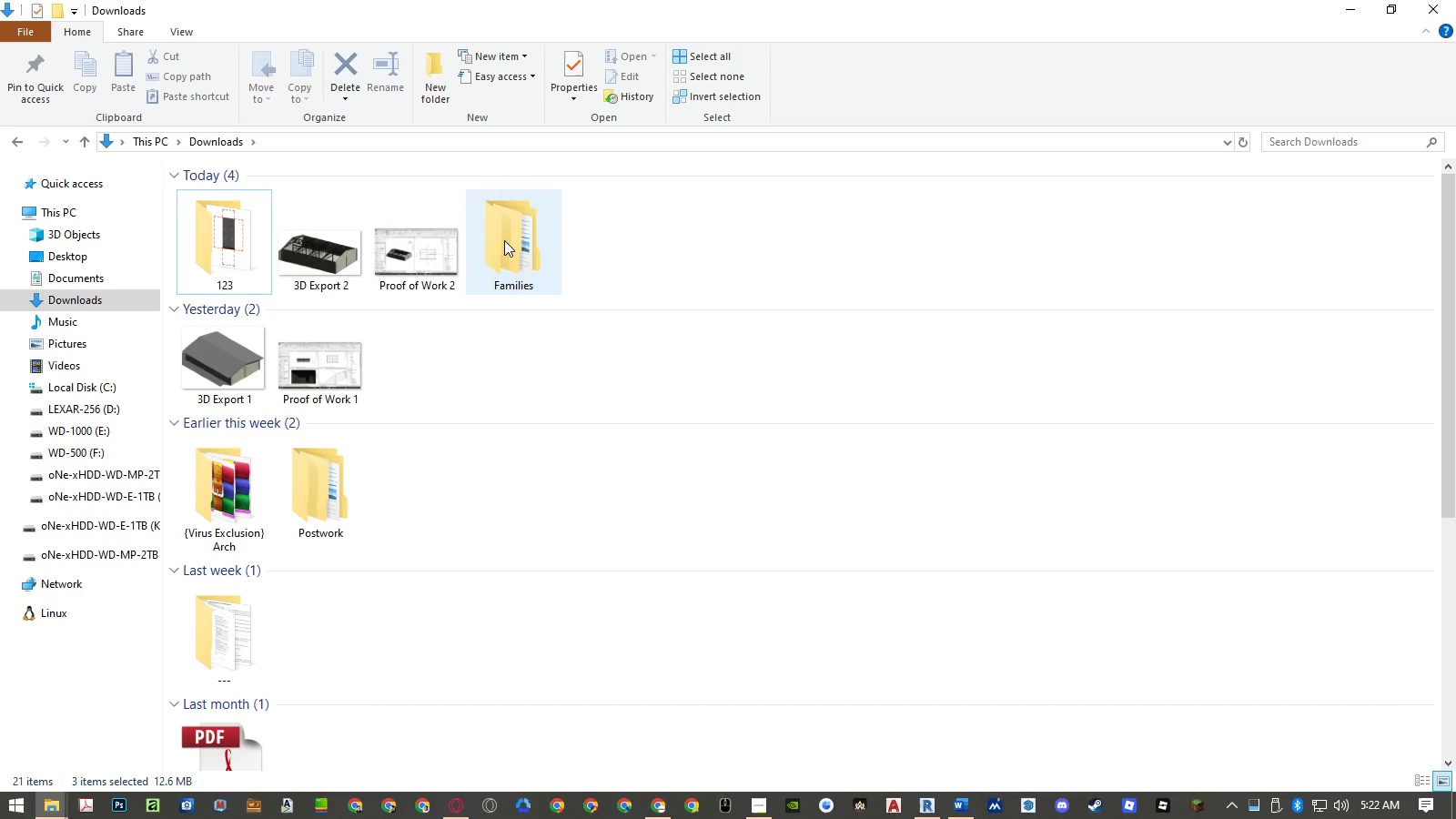 
double_click([504, 240])
 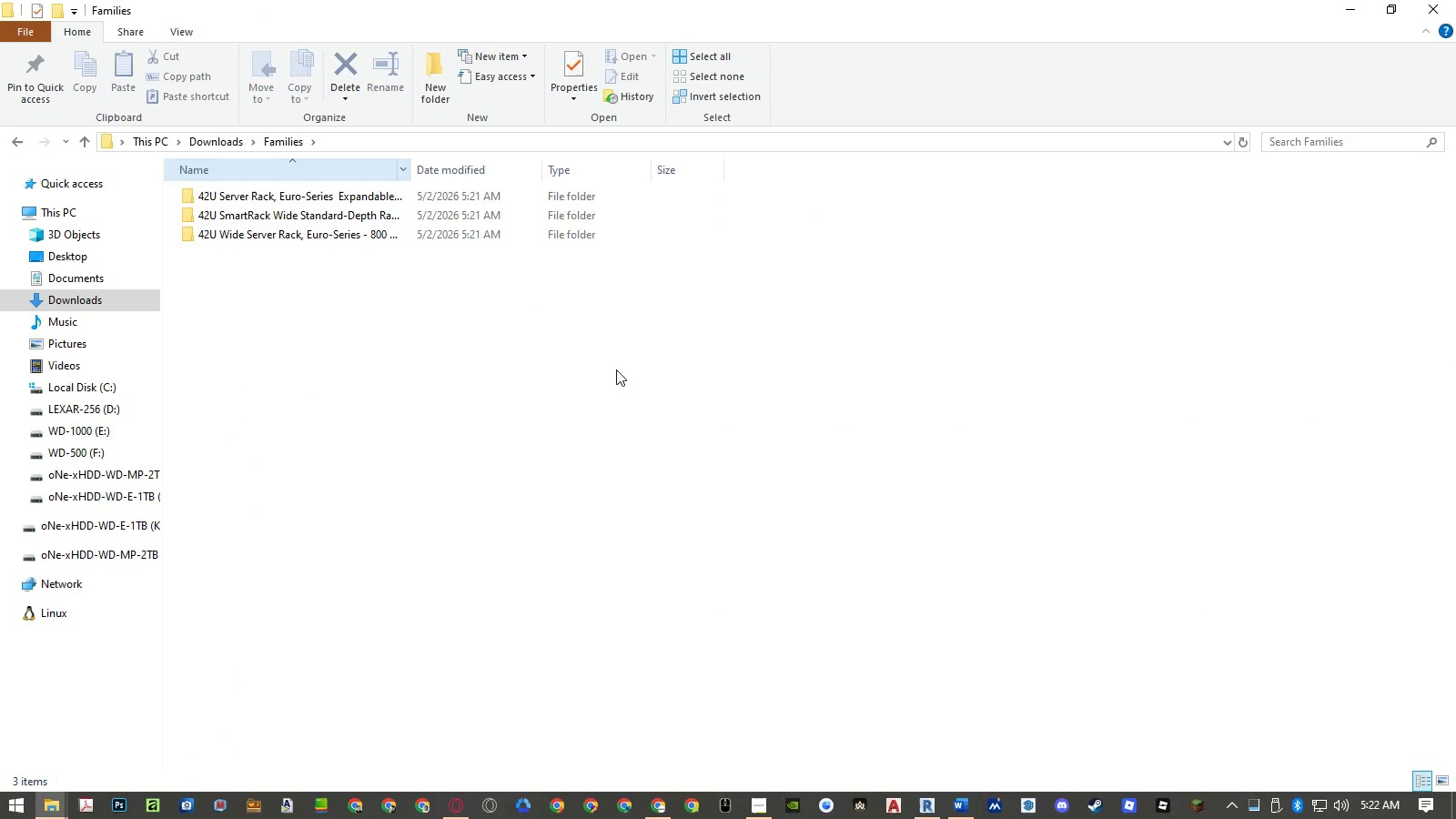 
left_click([1439, 779])
 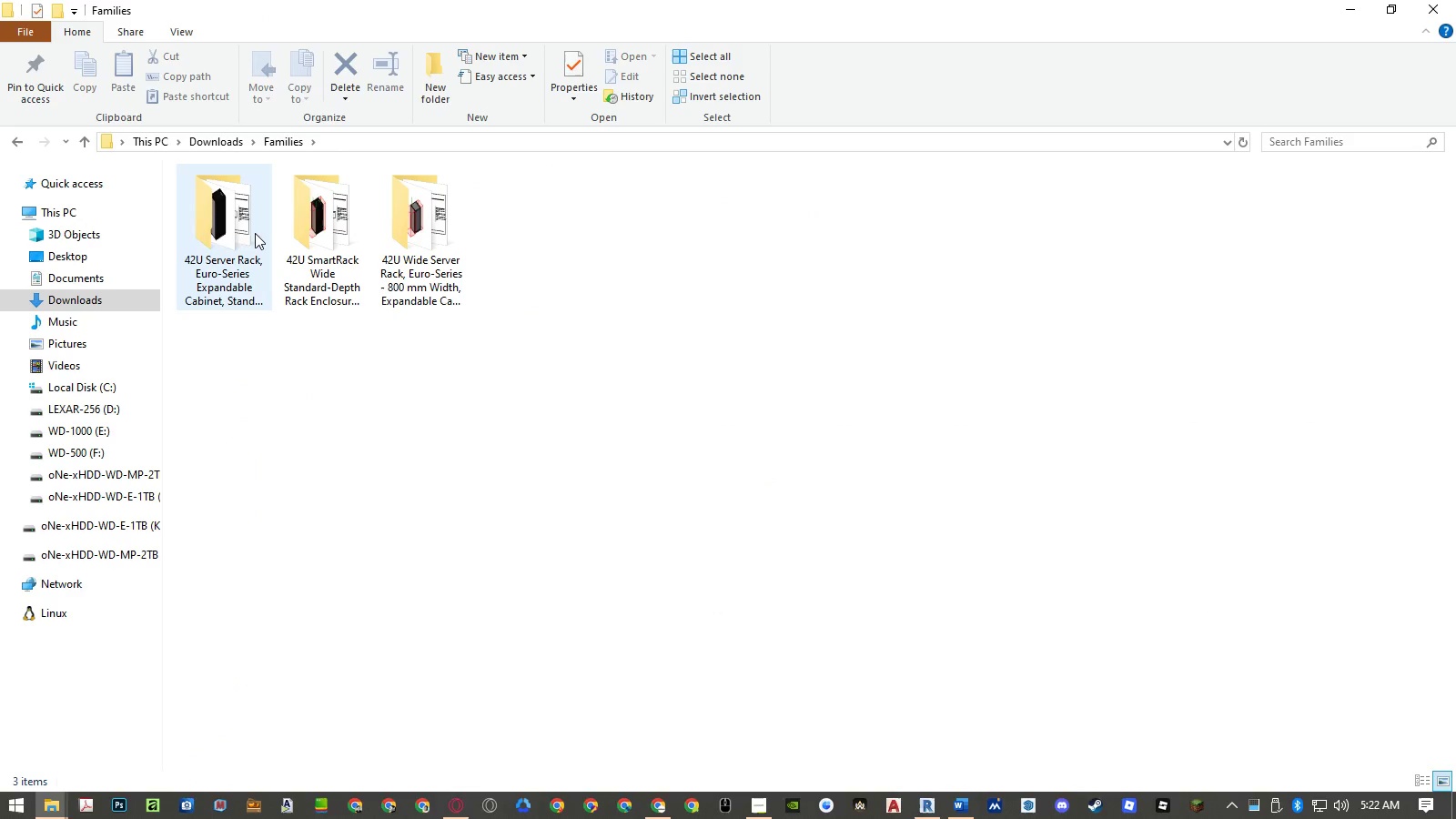 
double_click([213, 221])
 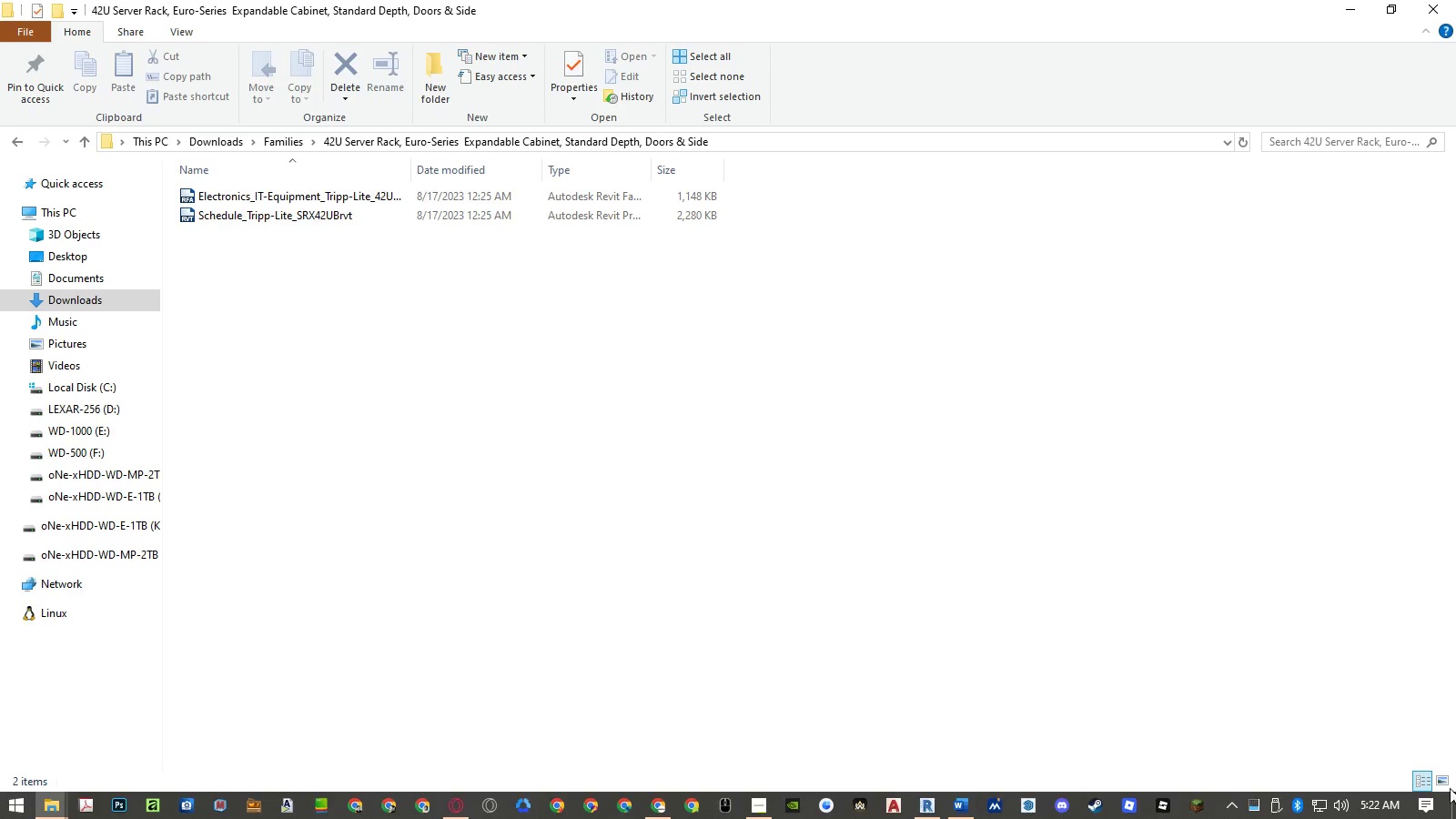 
left_click([1445, 786])
 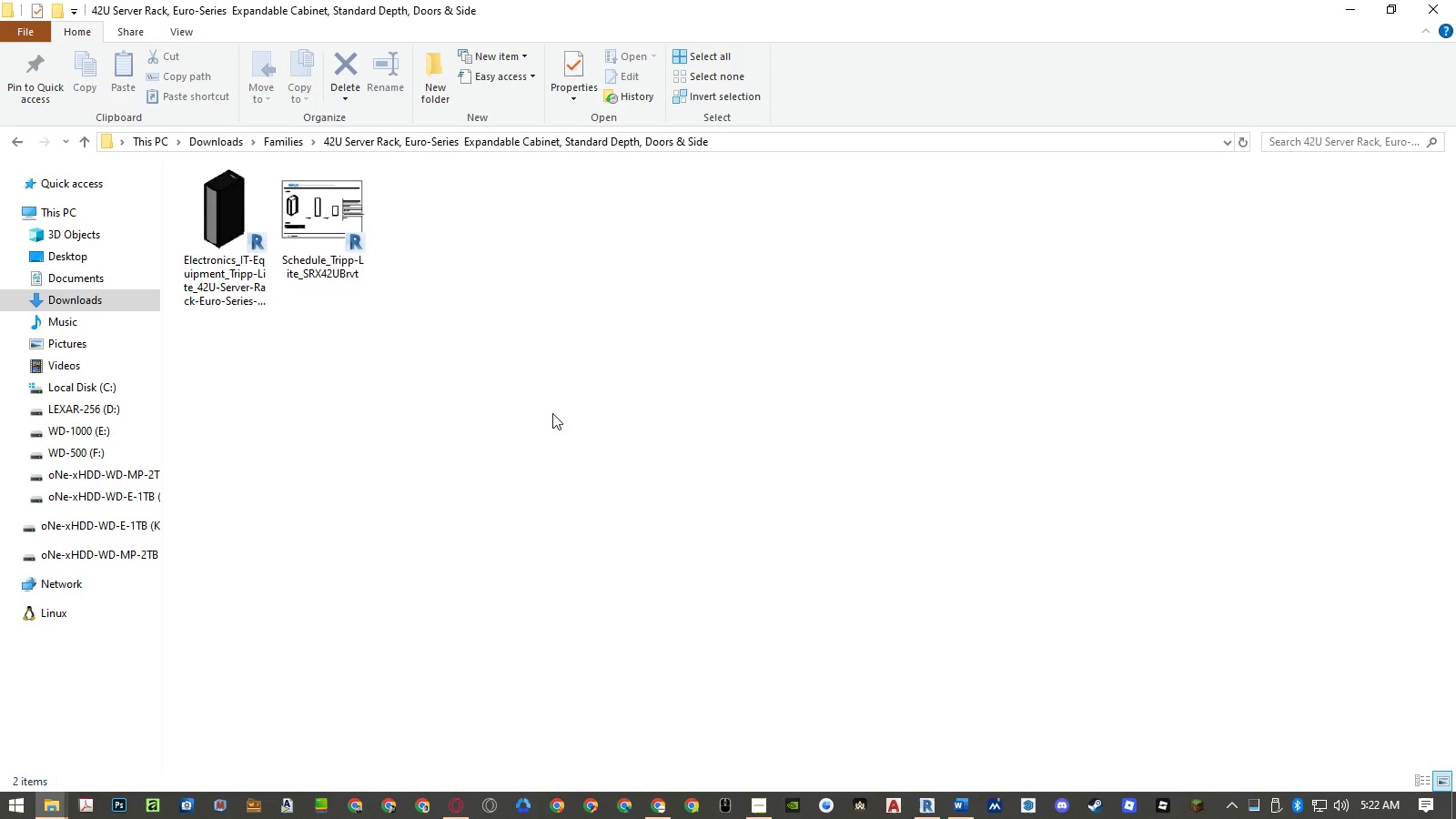 
left_click([546, 410])
 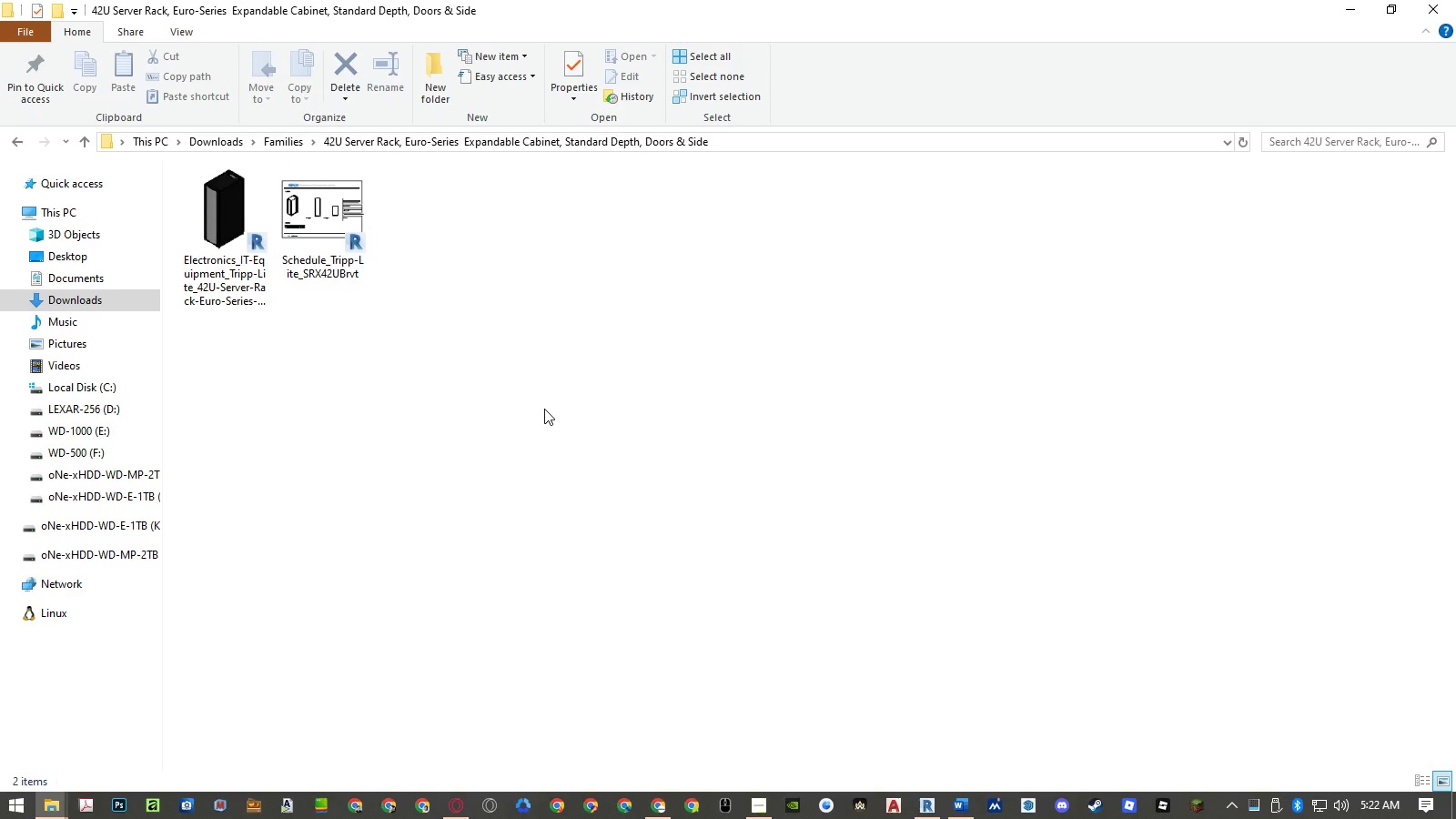 
key(Backspace)
 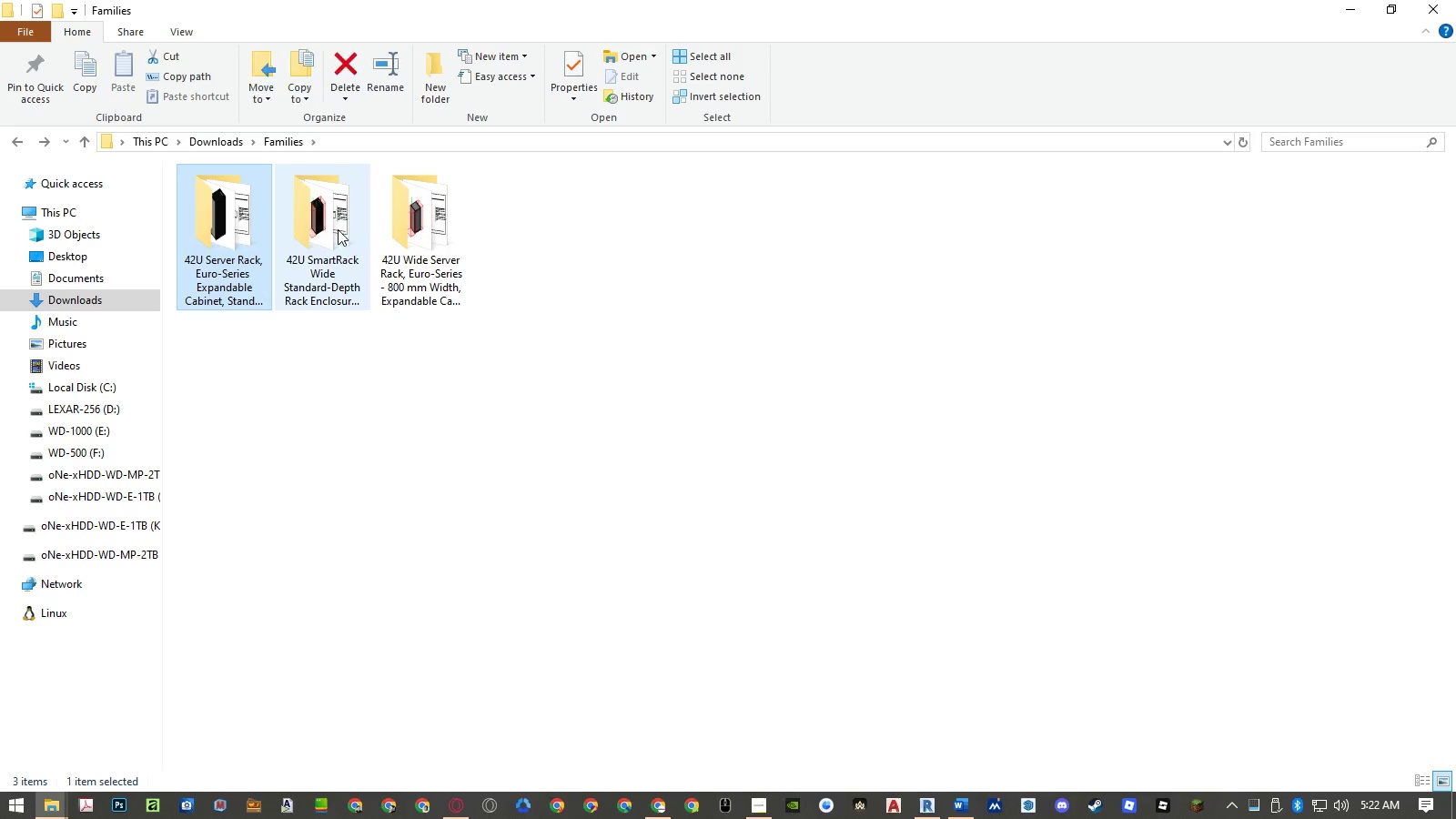 
double_click([332, 226])
 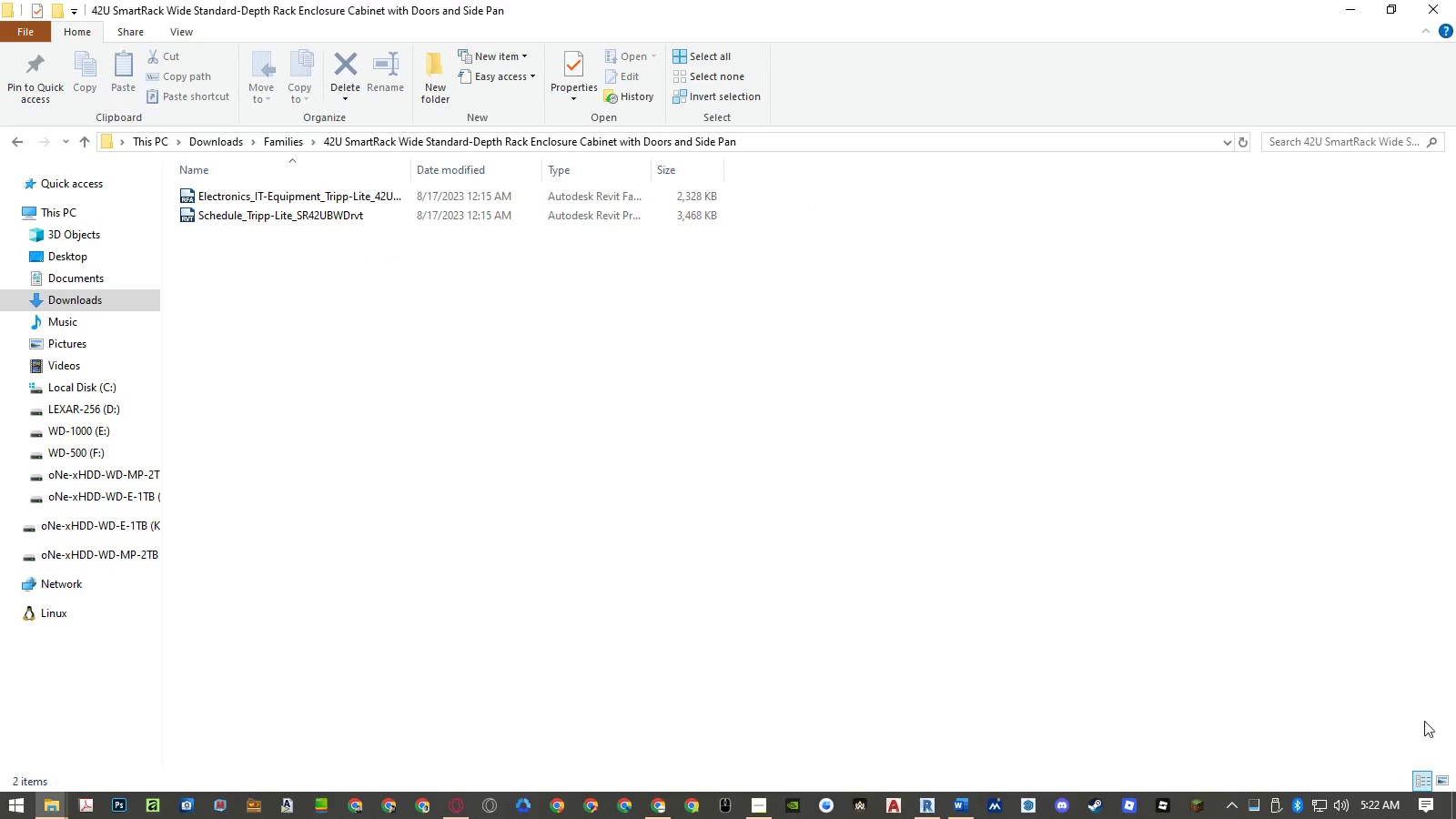 
left_click([1441, 777])
 